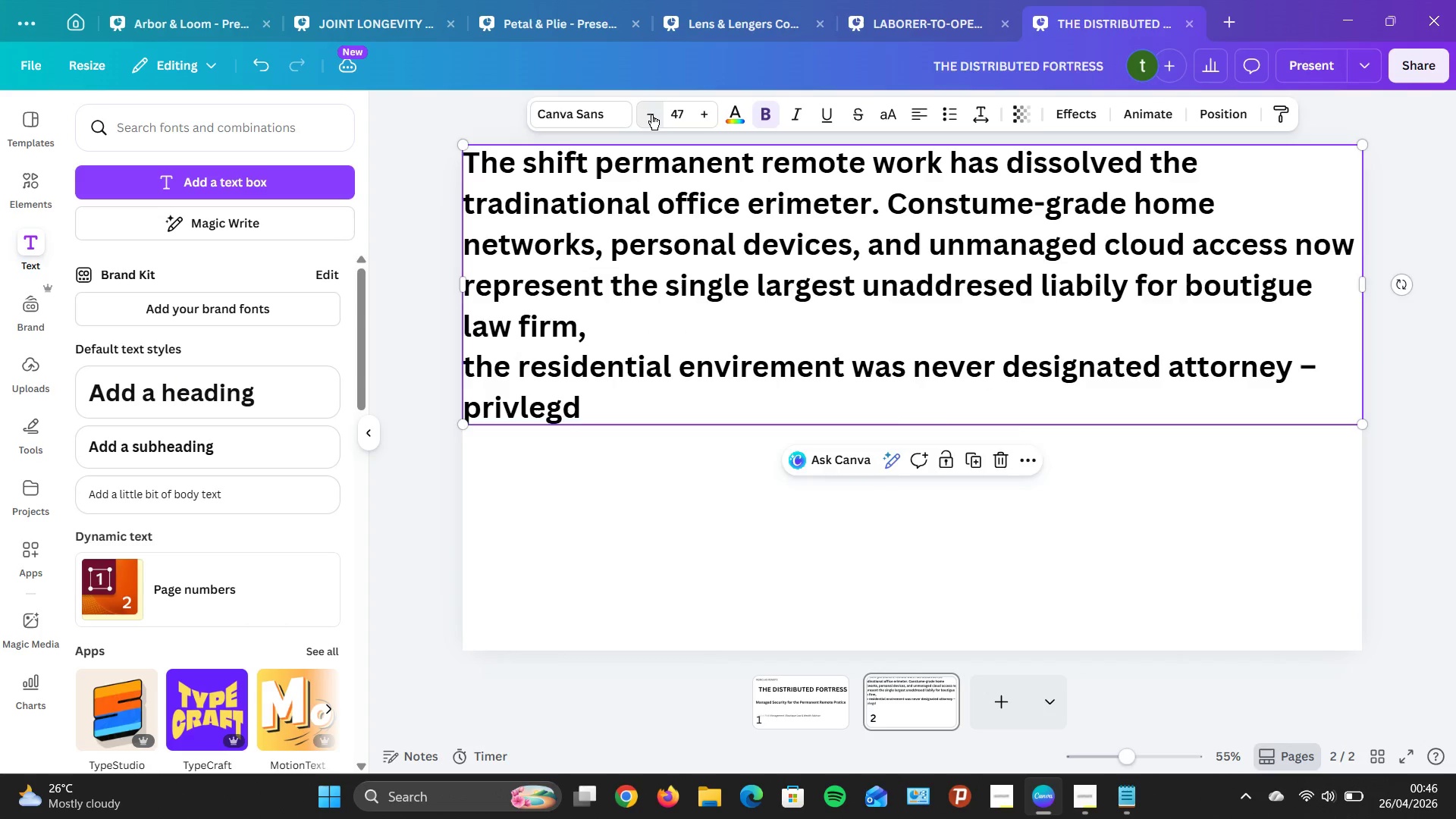 
double_click([651, 115])
 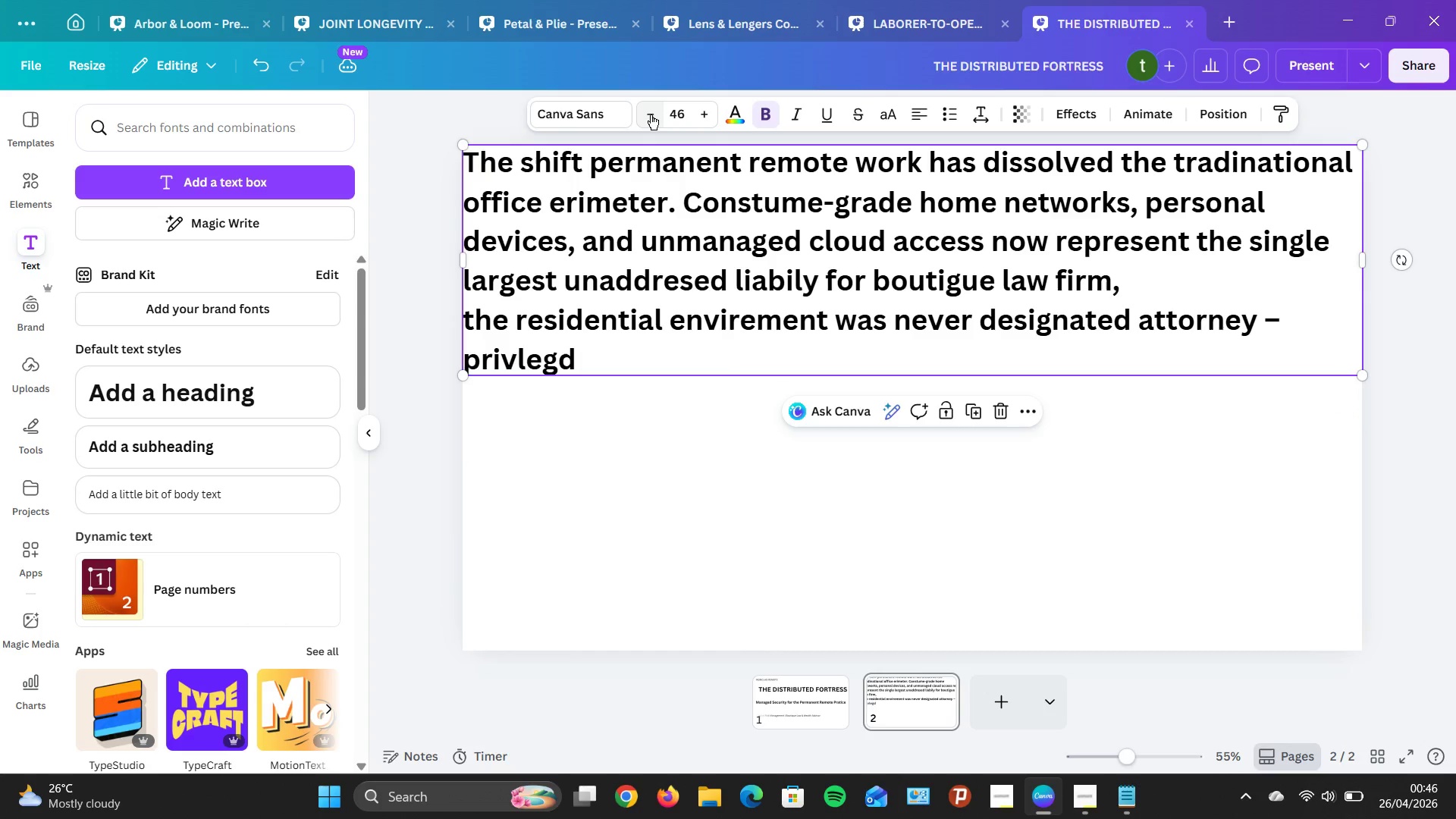 
triple_click([651, 115])
 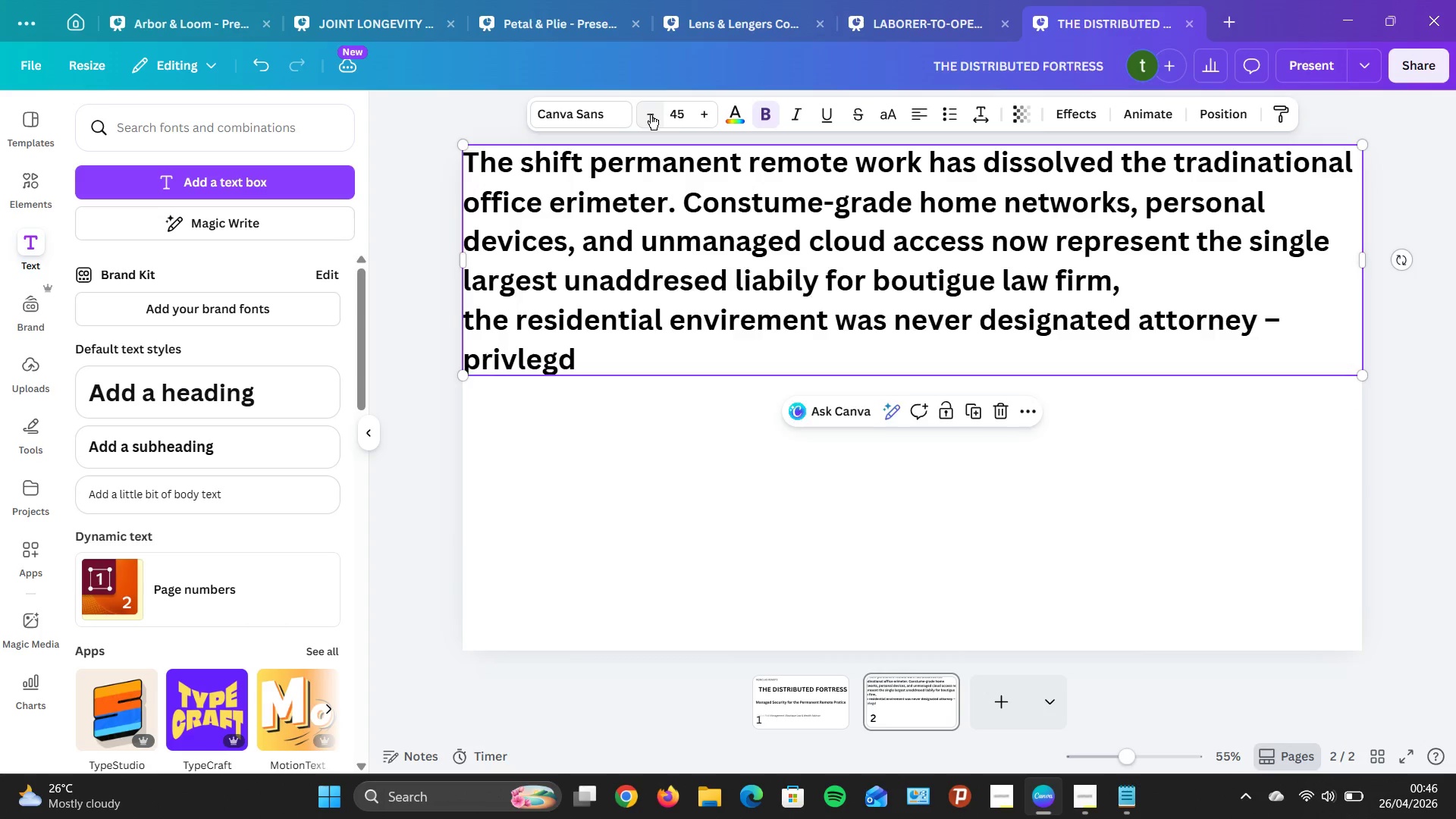 
triple_click([651, 115])
 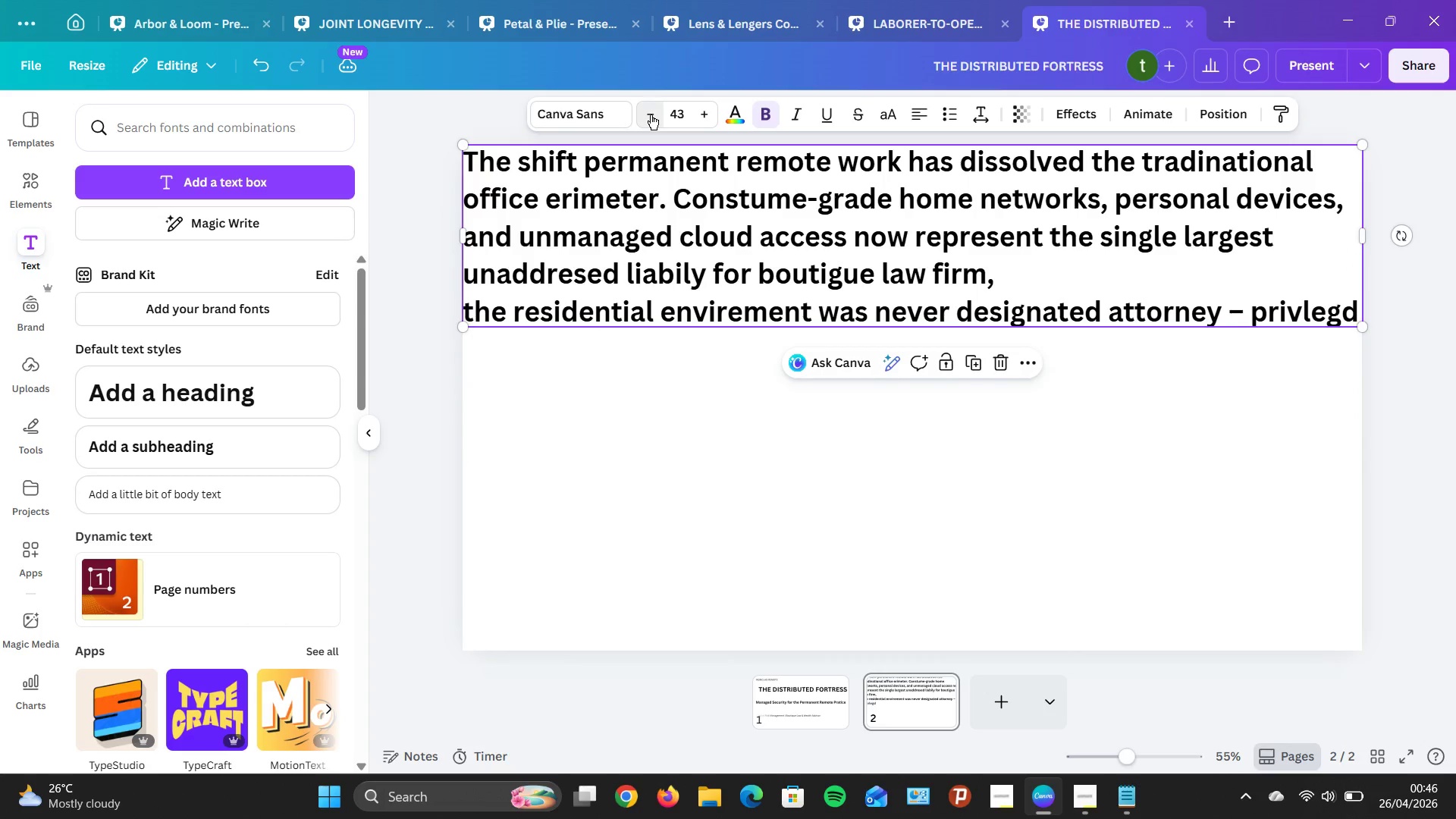 
triple_click([651, 115])
 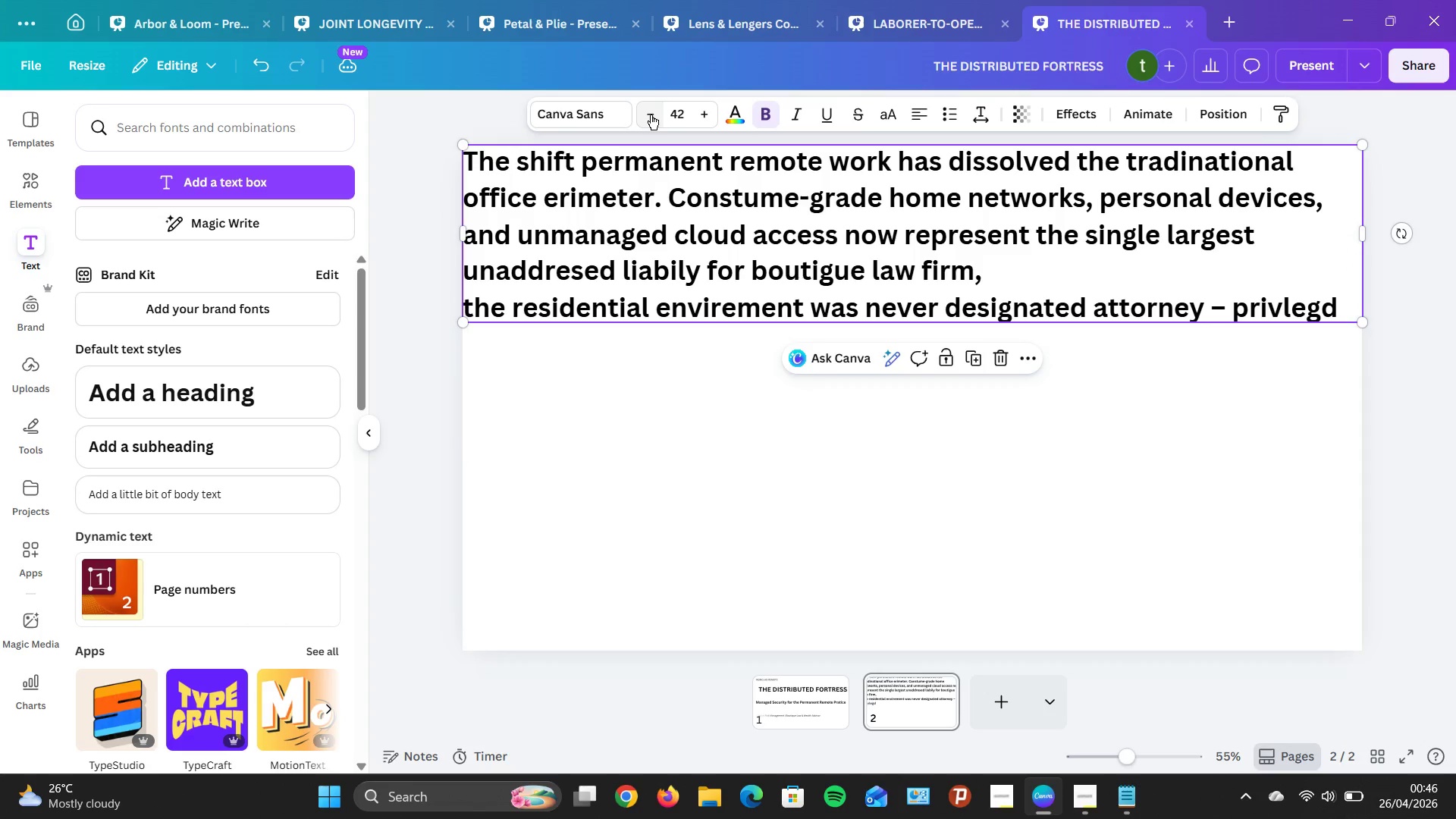 
triple_click([651, 115])
 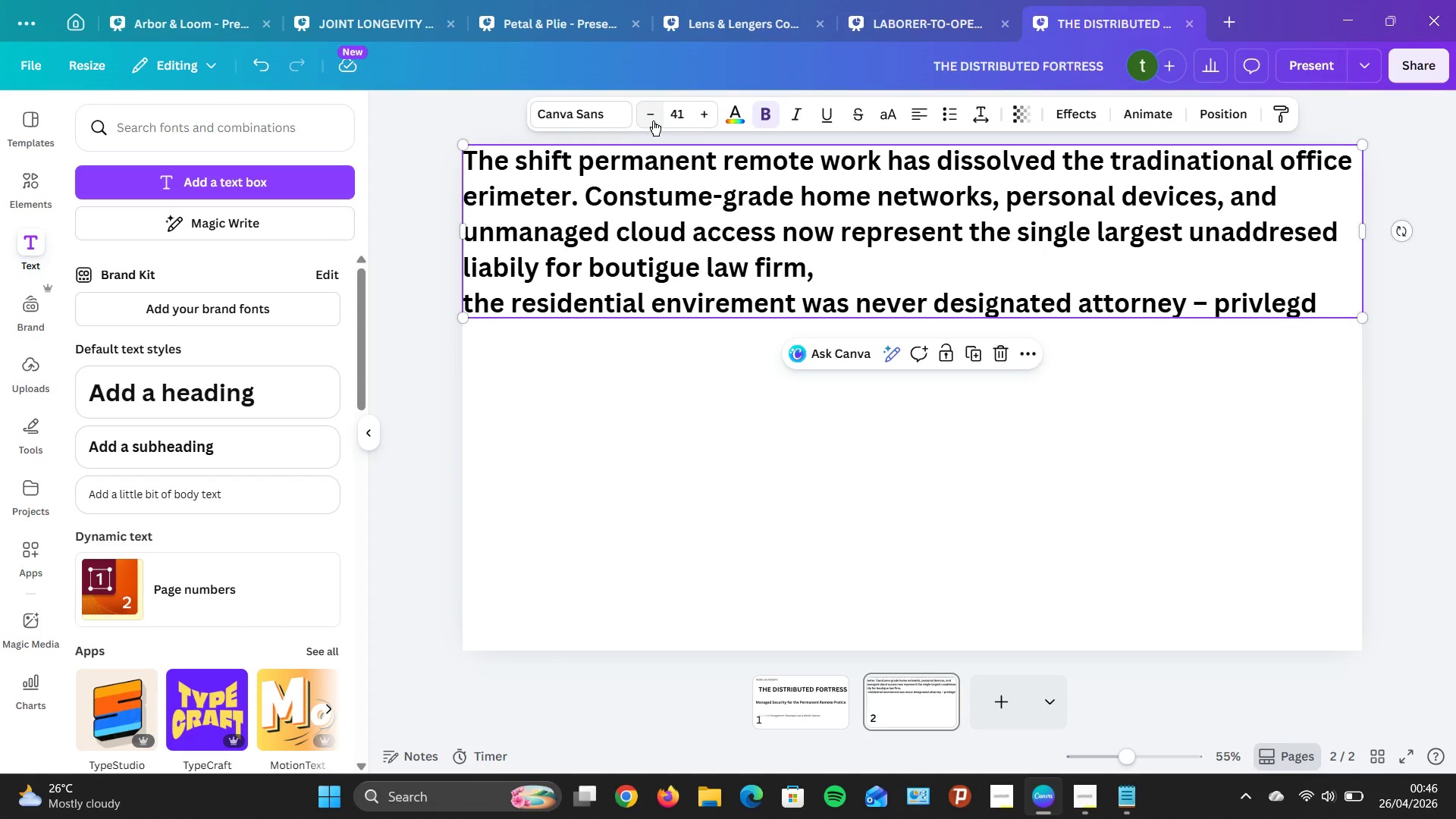 
double_click([653, 121])
 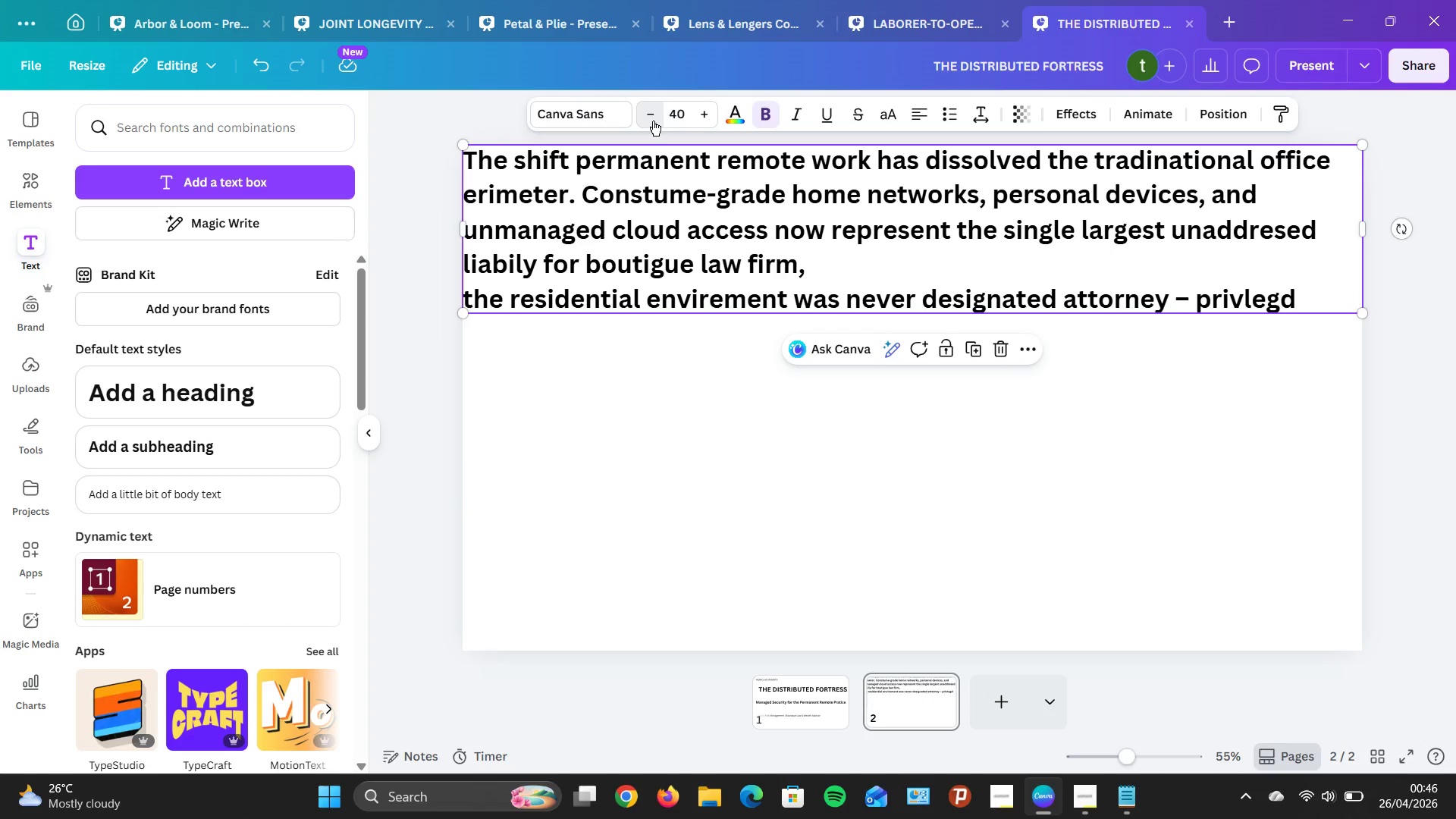 
triple_click([653, 121])
 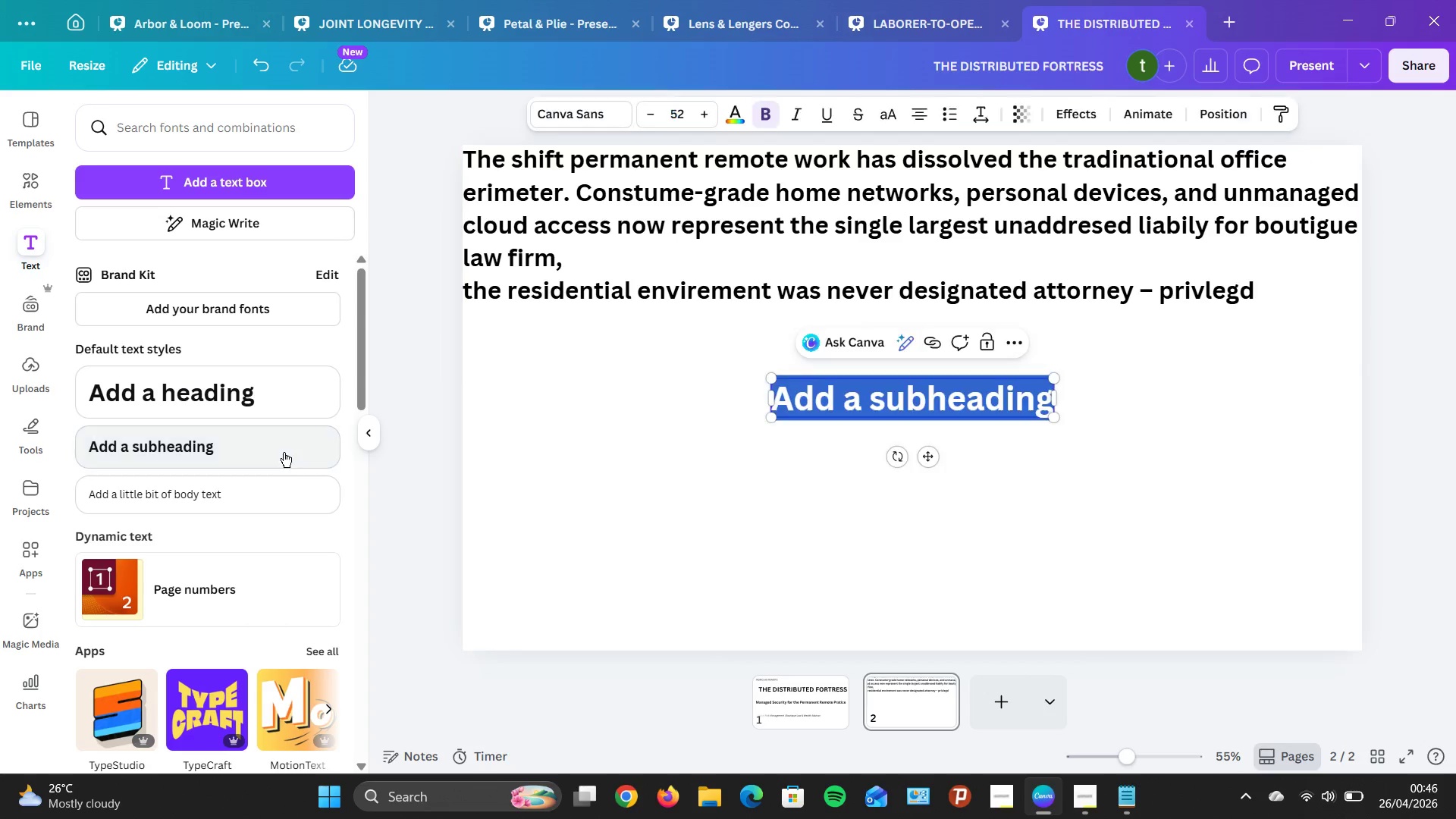 
wait(7.22)
 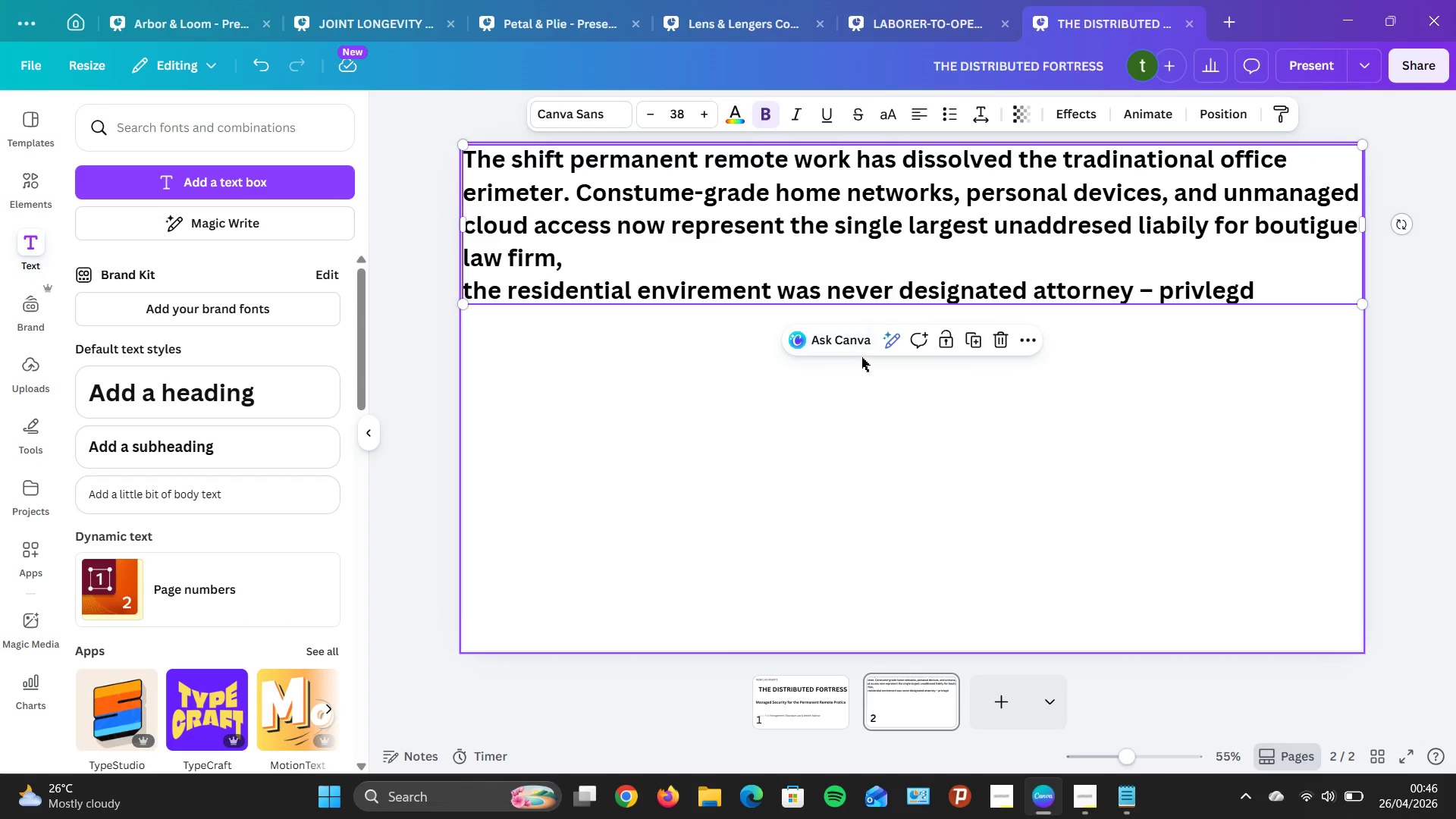 
type(28)
key(Backspace)
type(9%)
 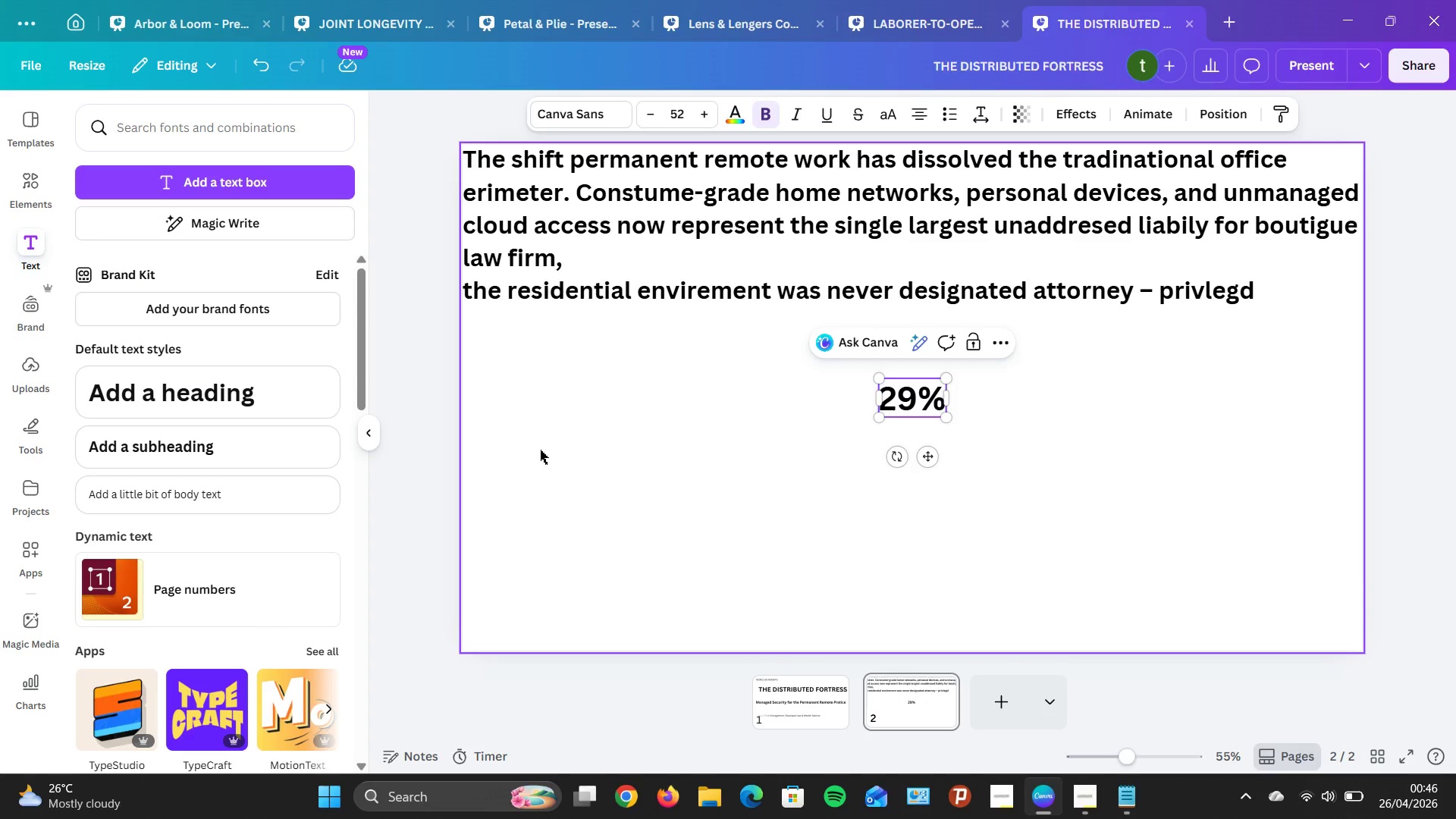 
key(Enter)
 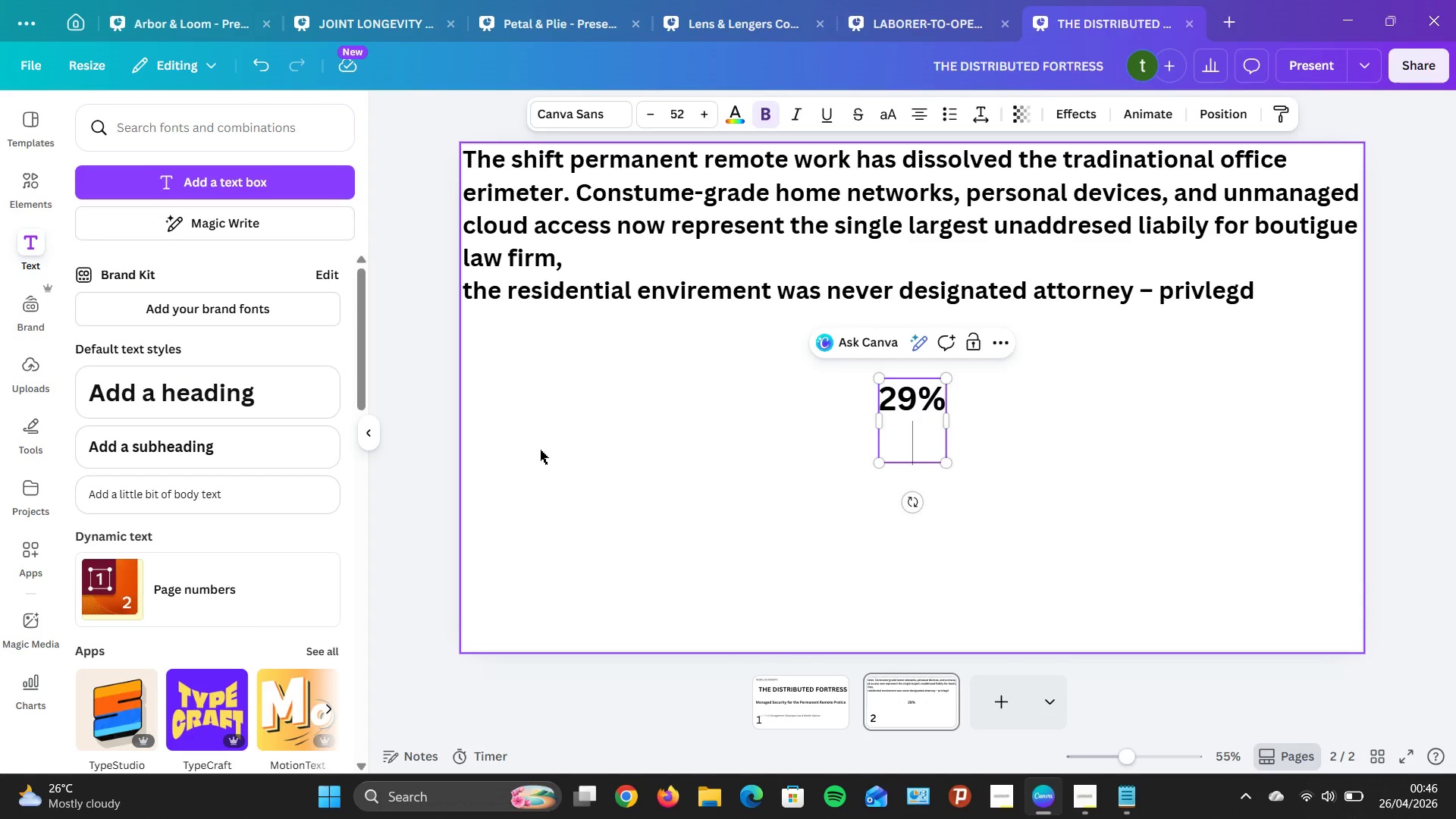 
type(of law firms experices security breaj in the last wo mont)
key(Backspace)
 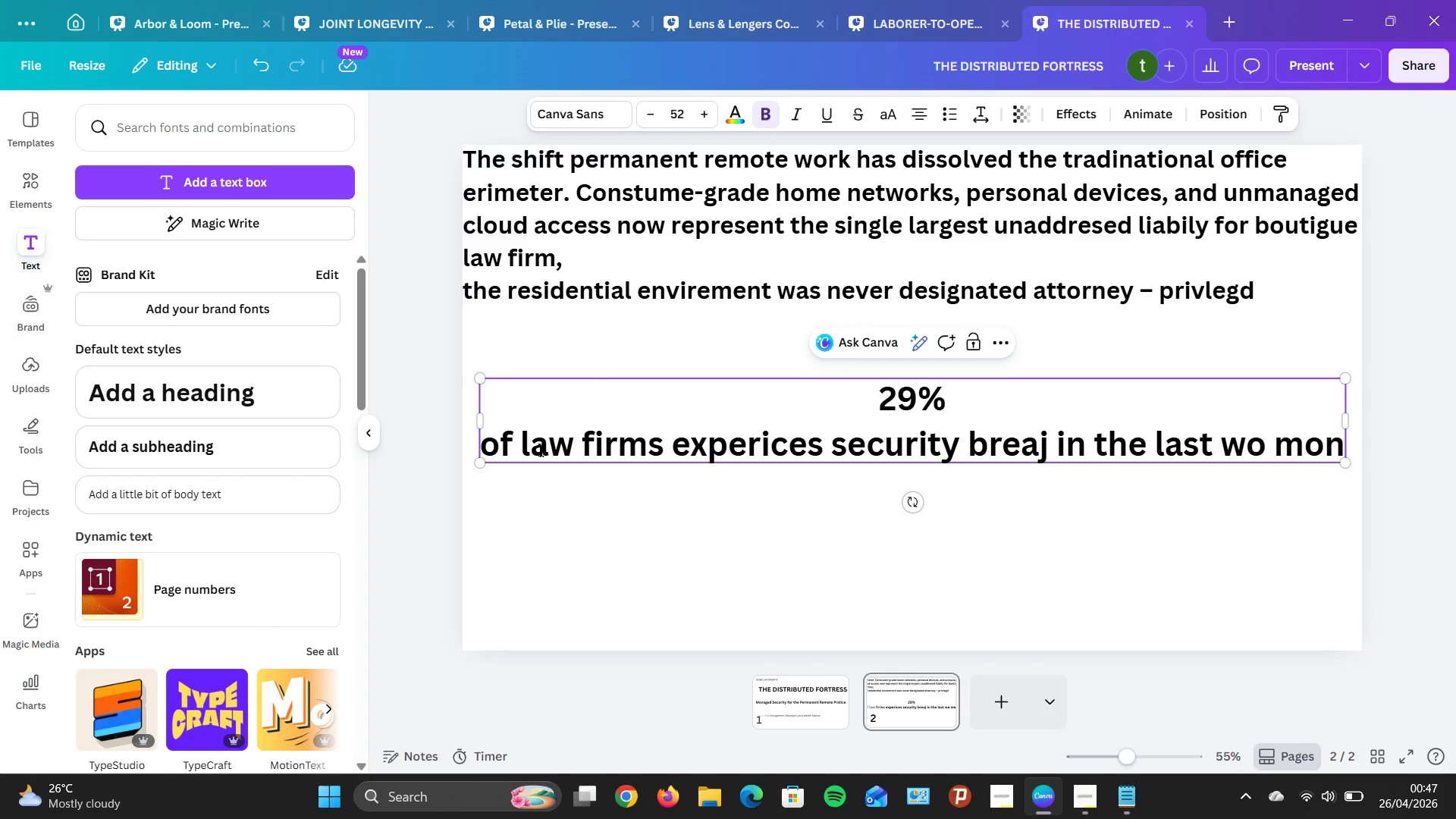 
key(ArrowLeft)
 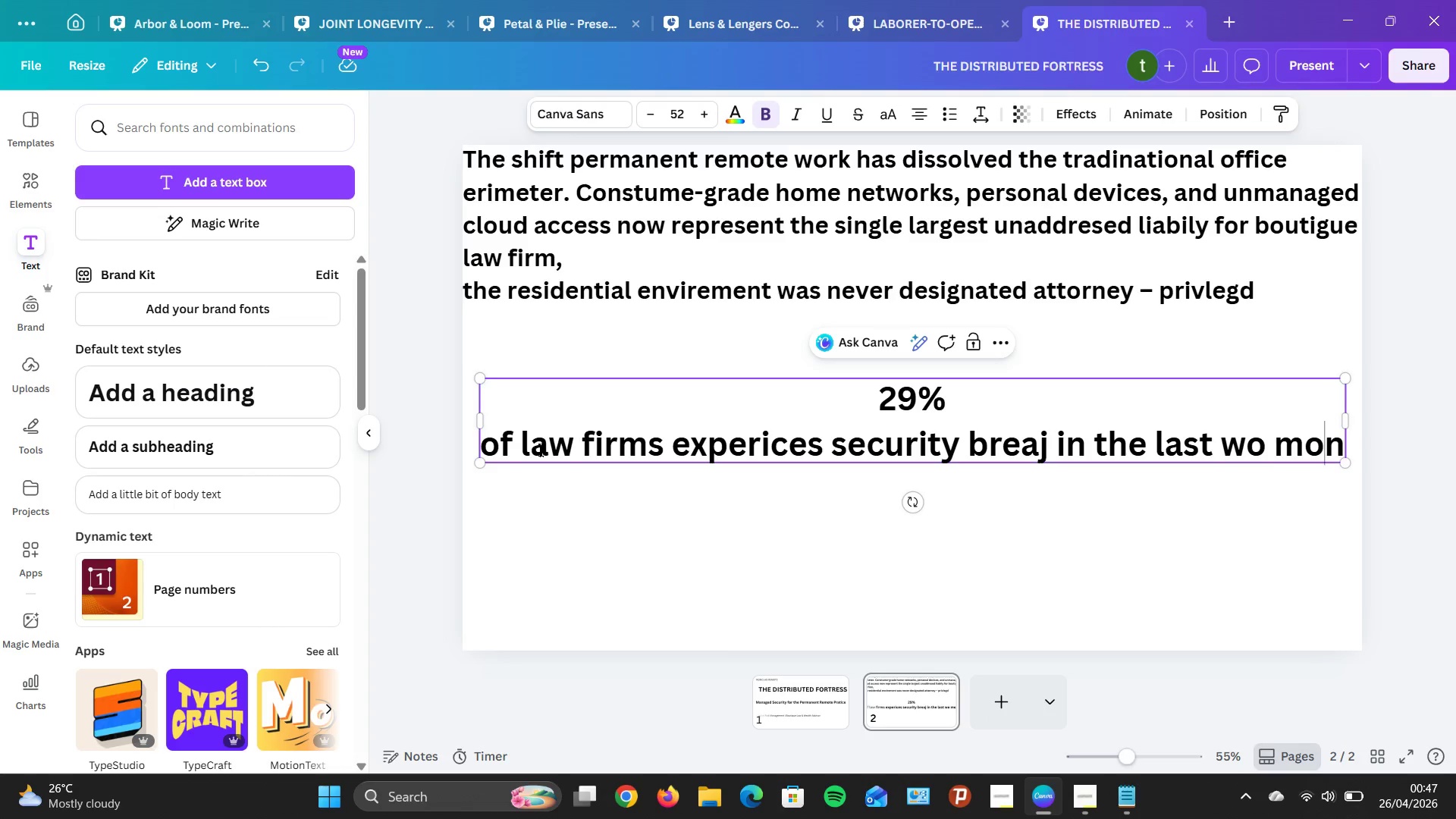 
key(Backspace)
type(un)
key(Backspace)
type(ht)
 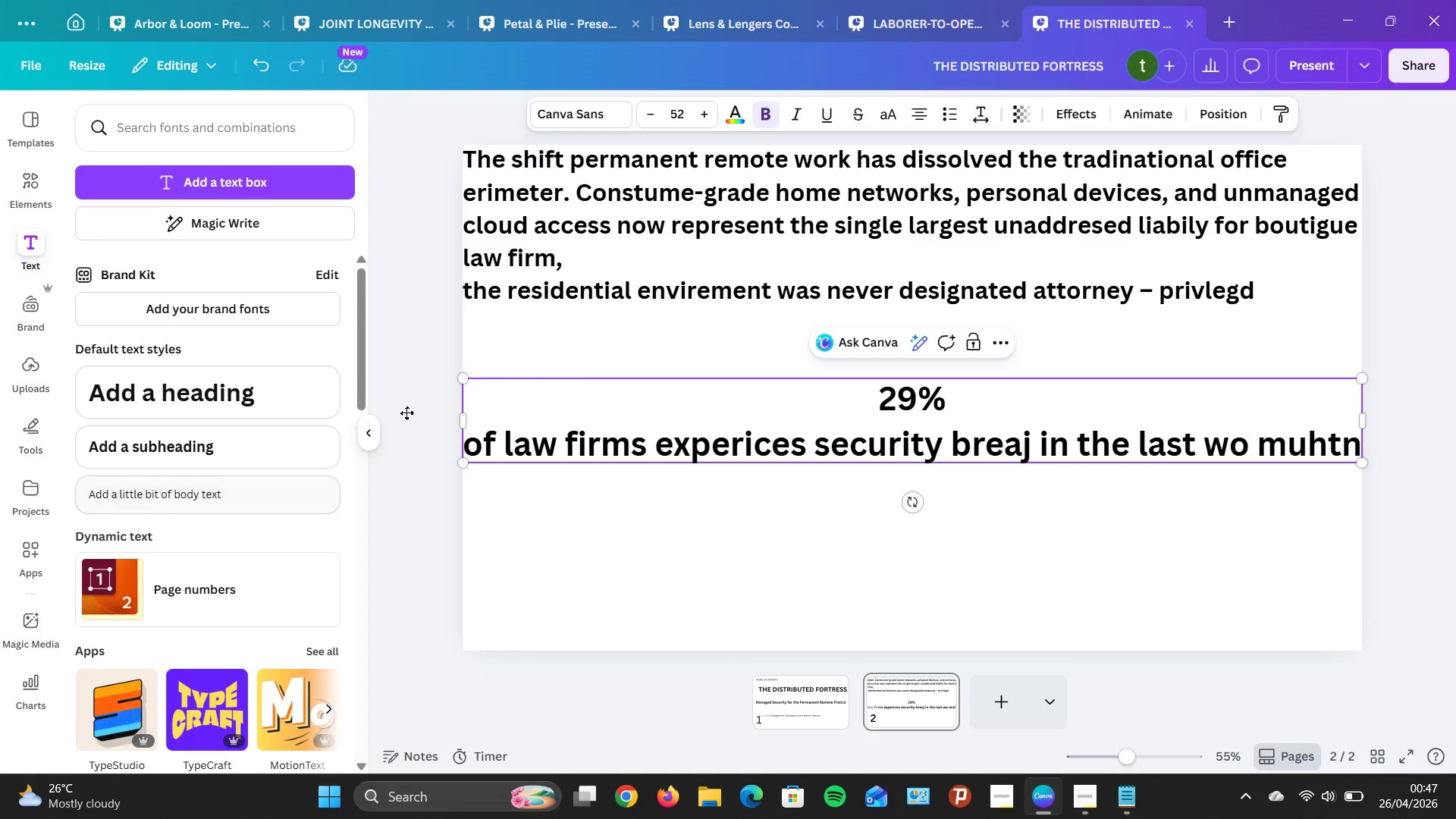 
wait(6.98)
 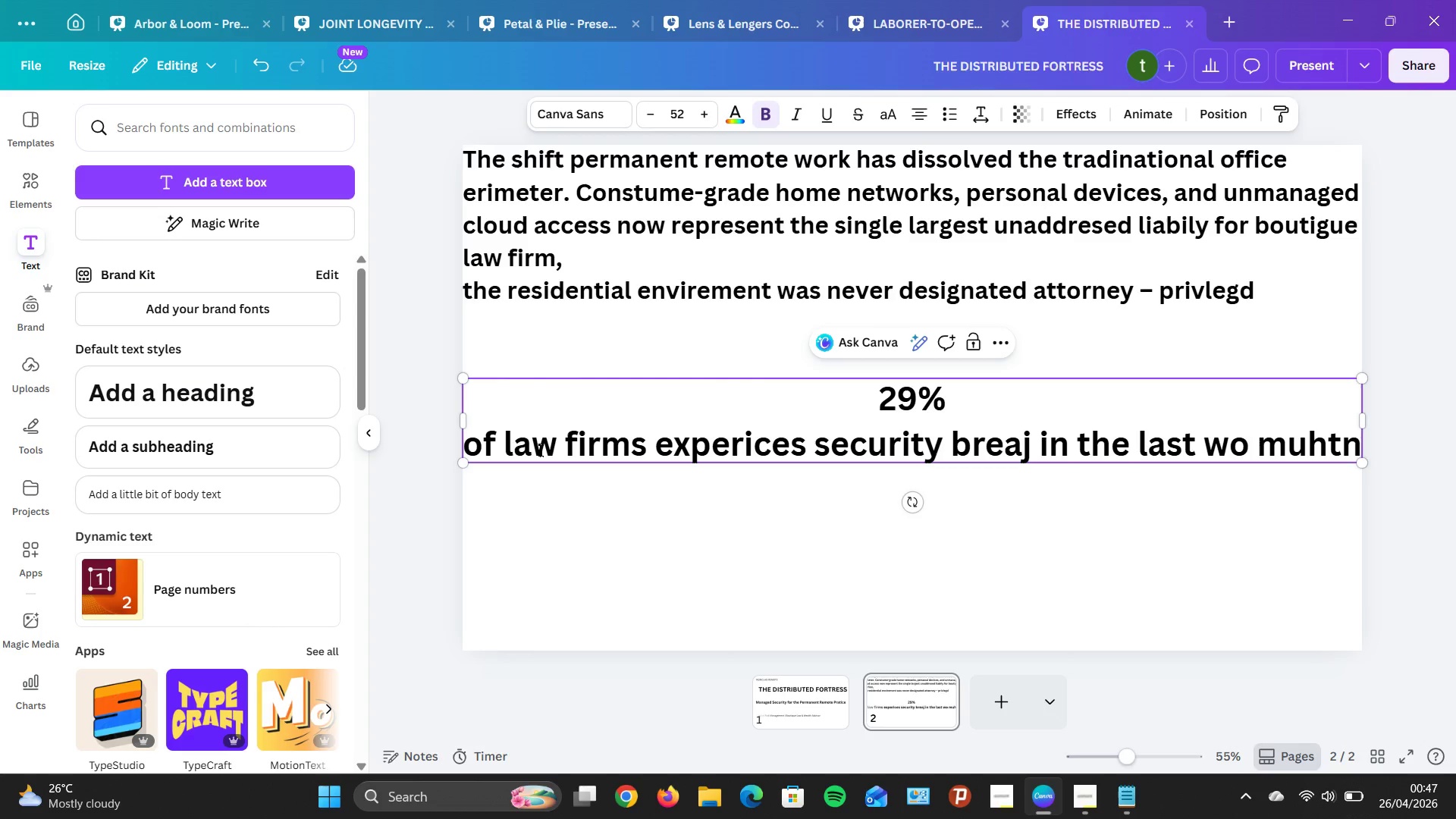 
left_click([1338, 449])
 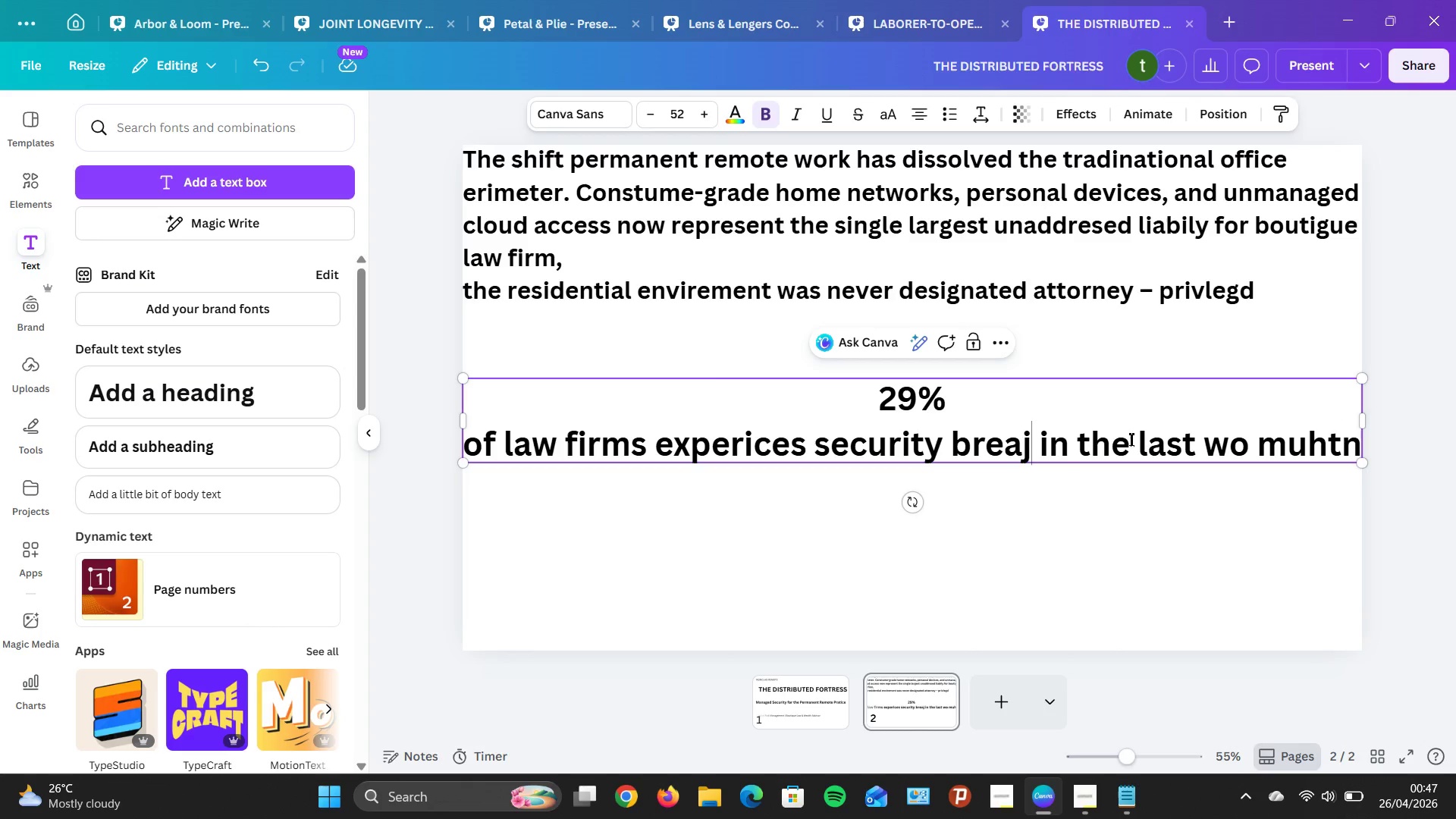 
key(Backspace)
 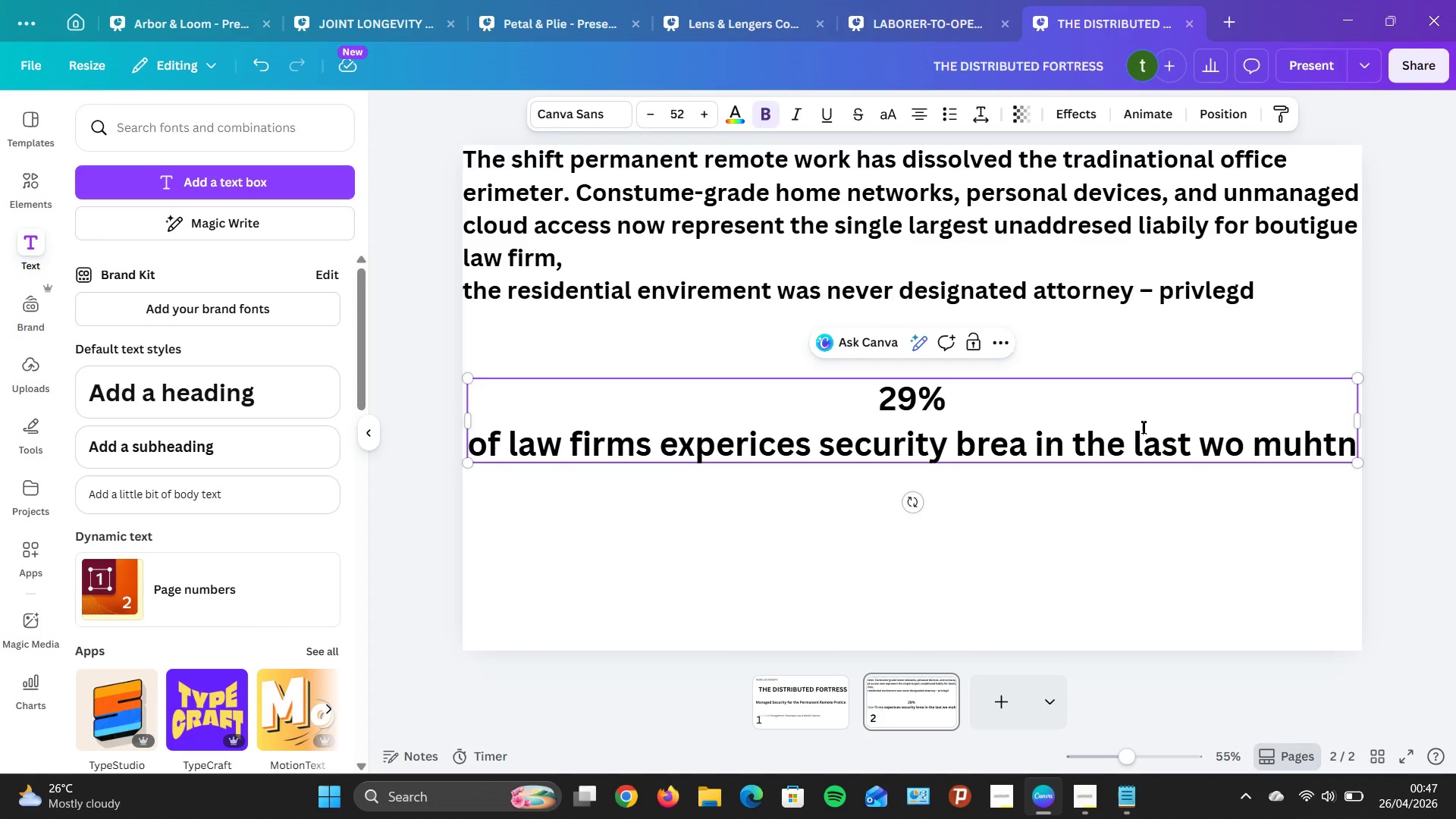 
type(ch)
 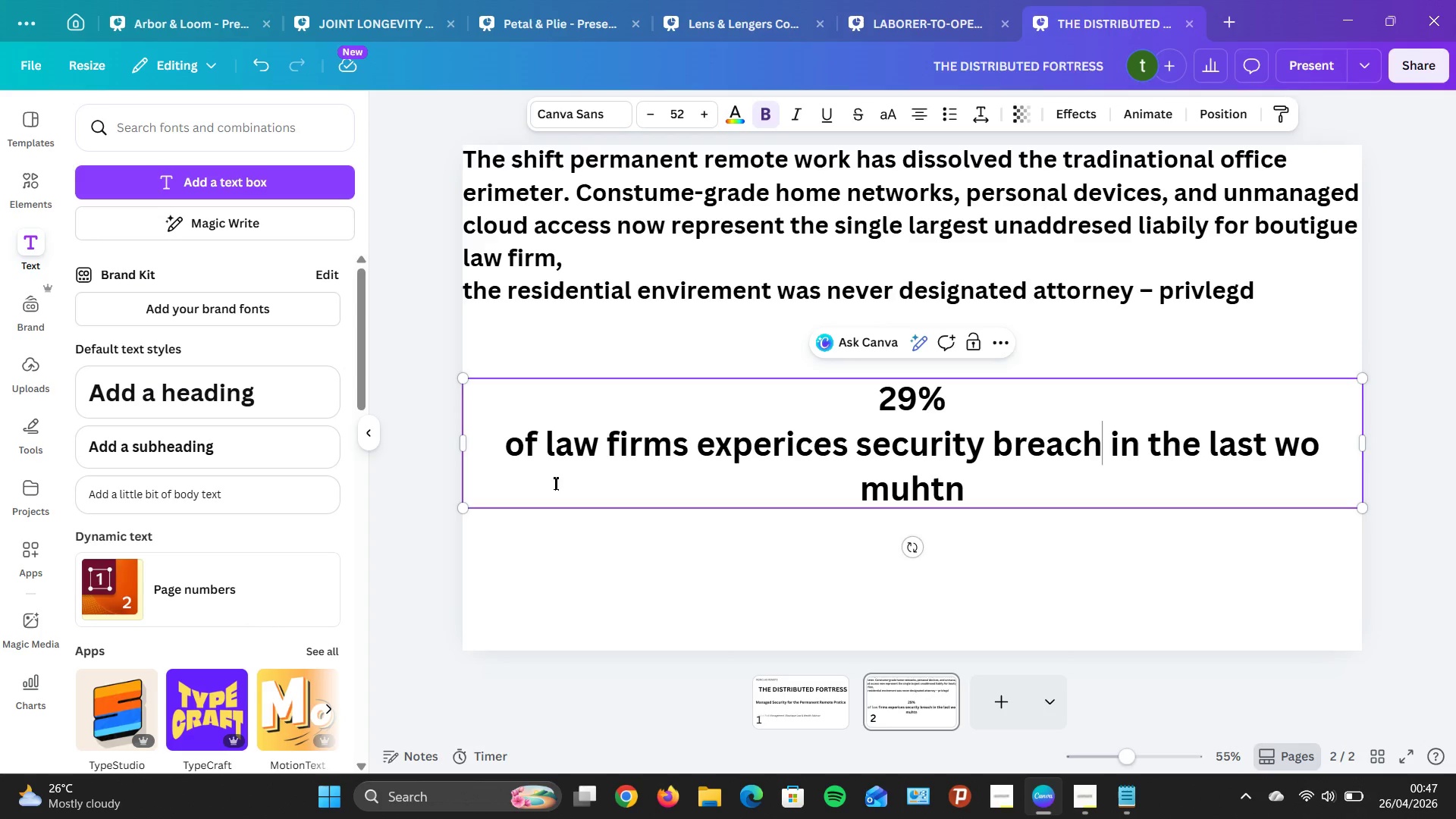 
wait(26.5)
 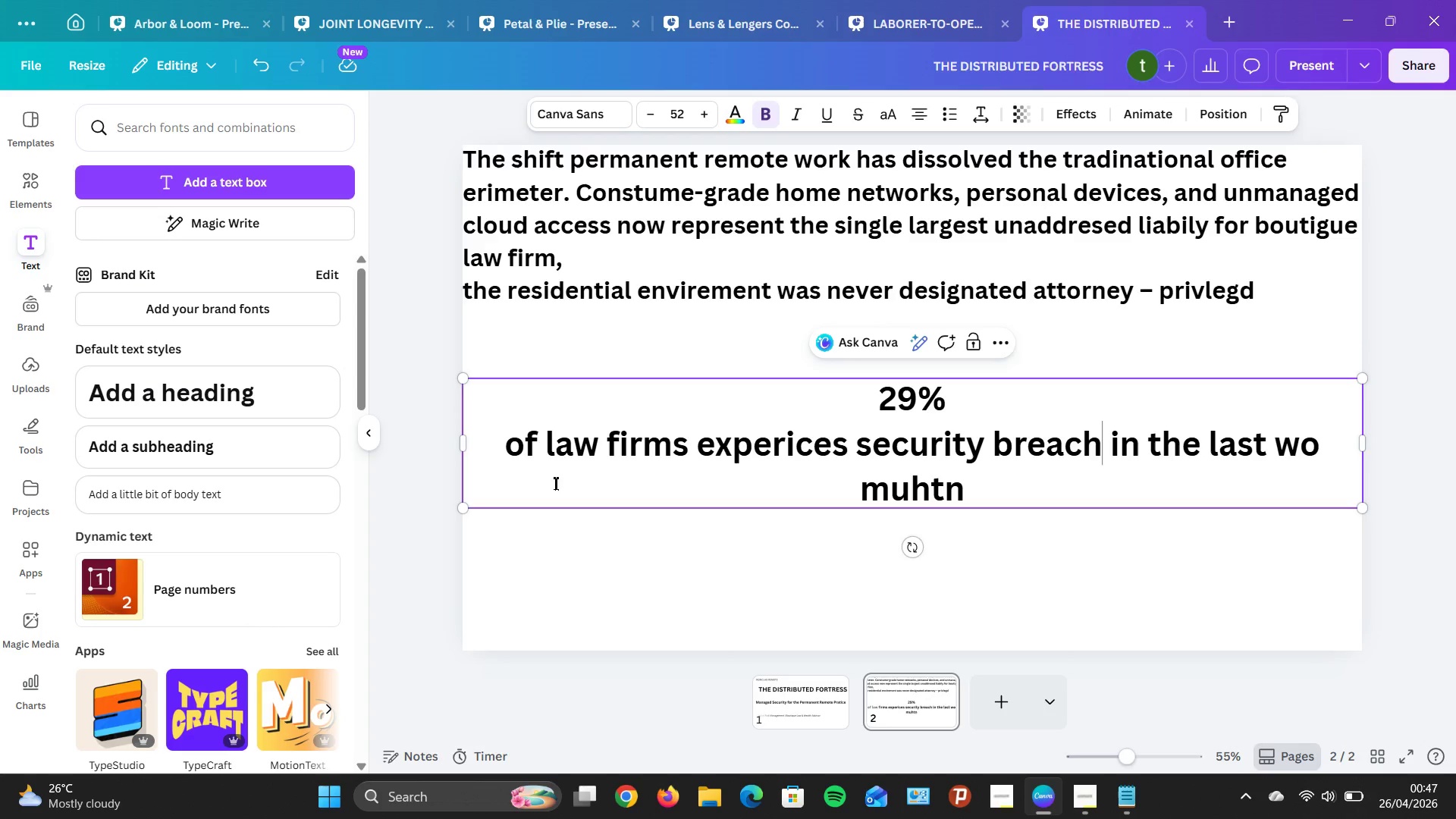 
left_click_drag(start_coordinate=[626, 356], to_coordinate=[758, 352])
 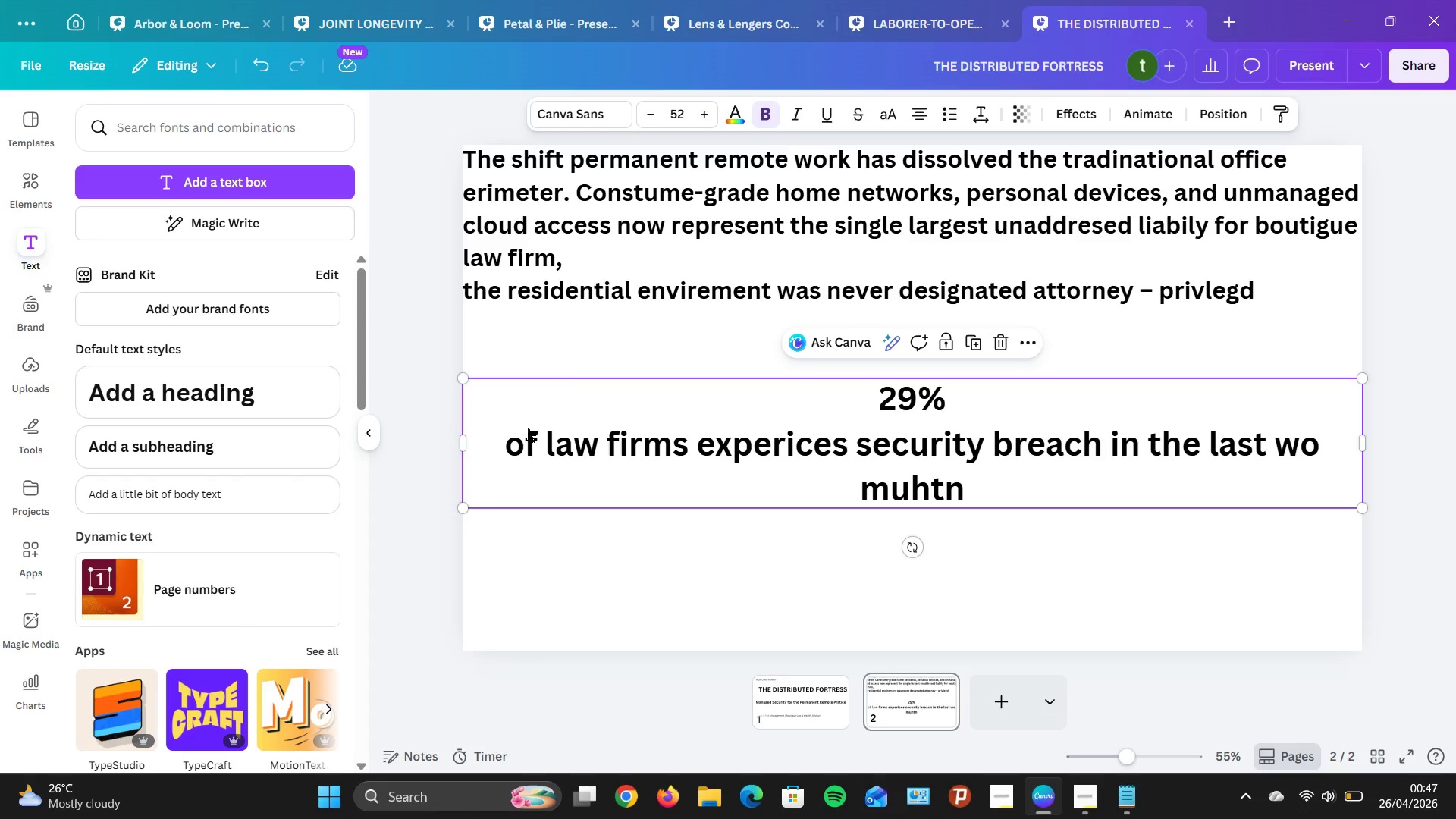 
left_click_drag(start_coordinate=[500, 441], to_coordinate=[491, 416])
 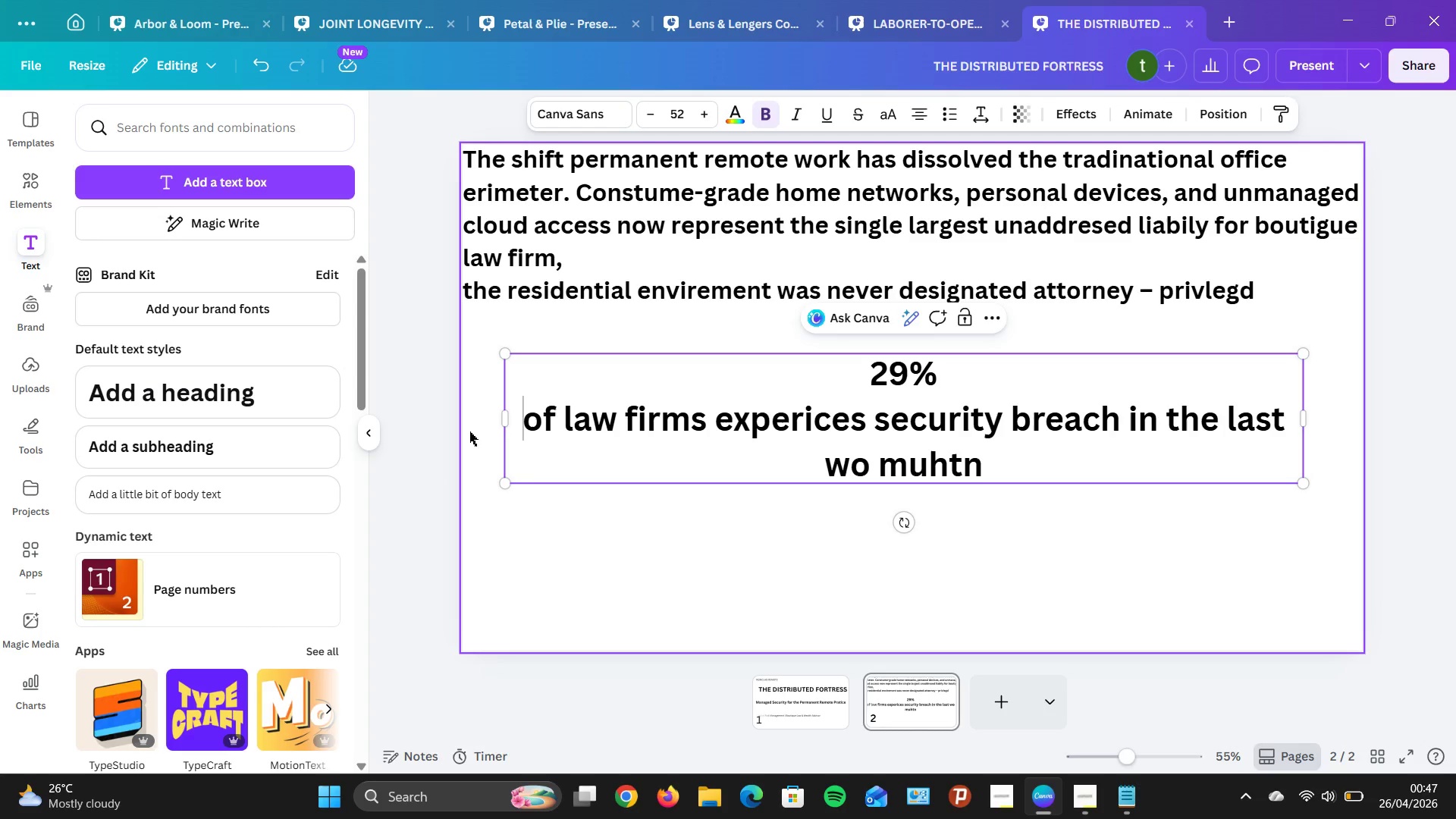 
left_click([475, 416])
 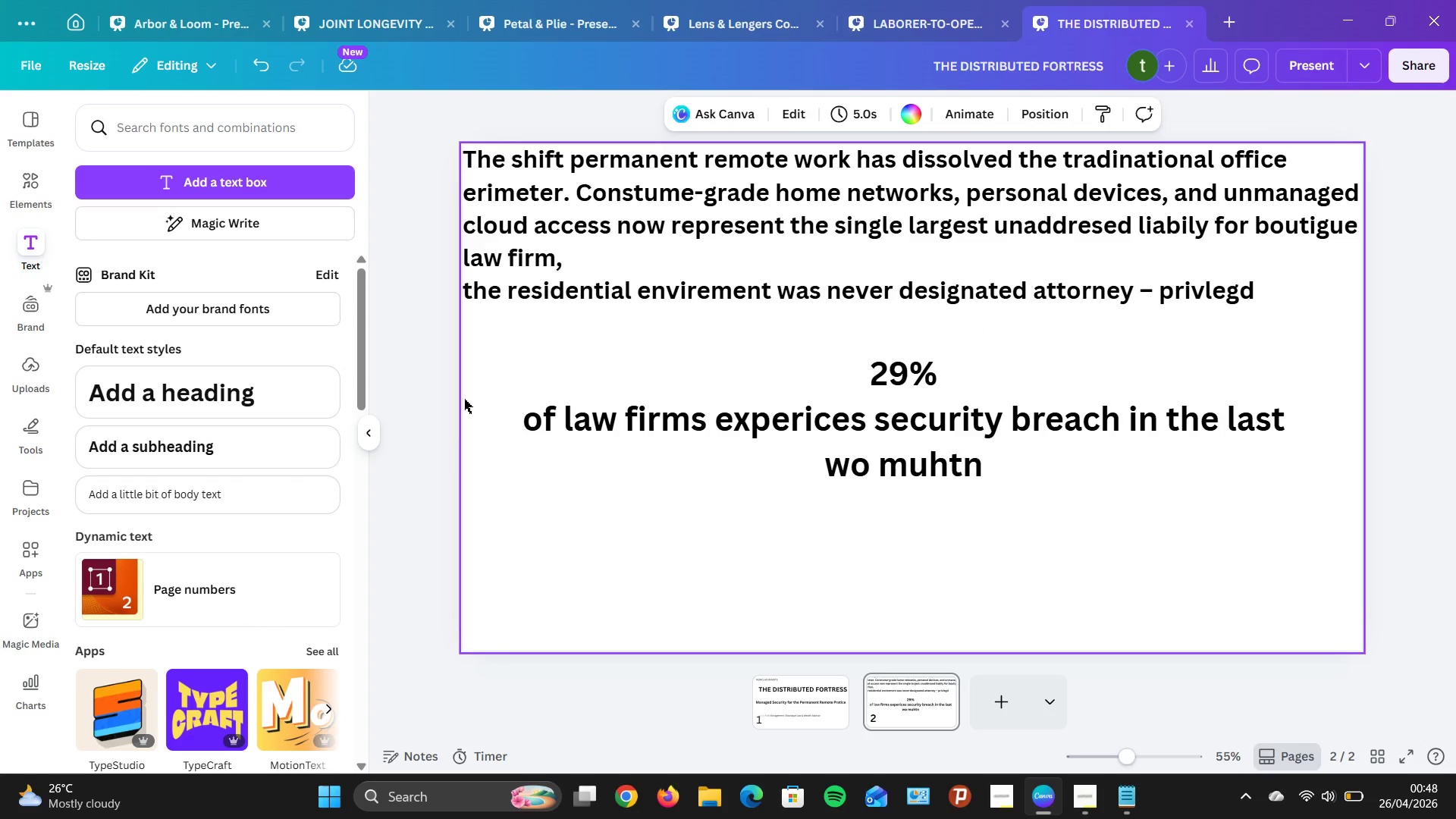 
wait(5.22)
 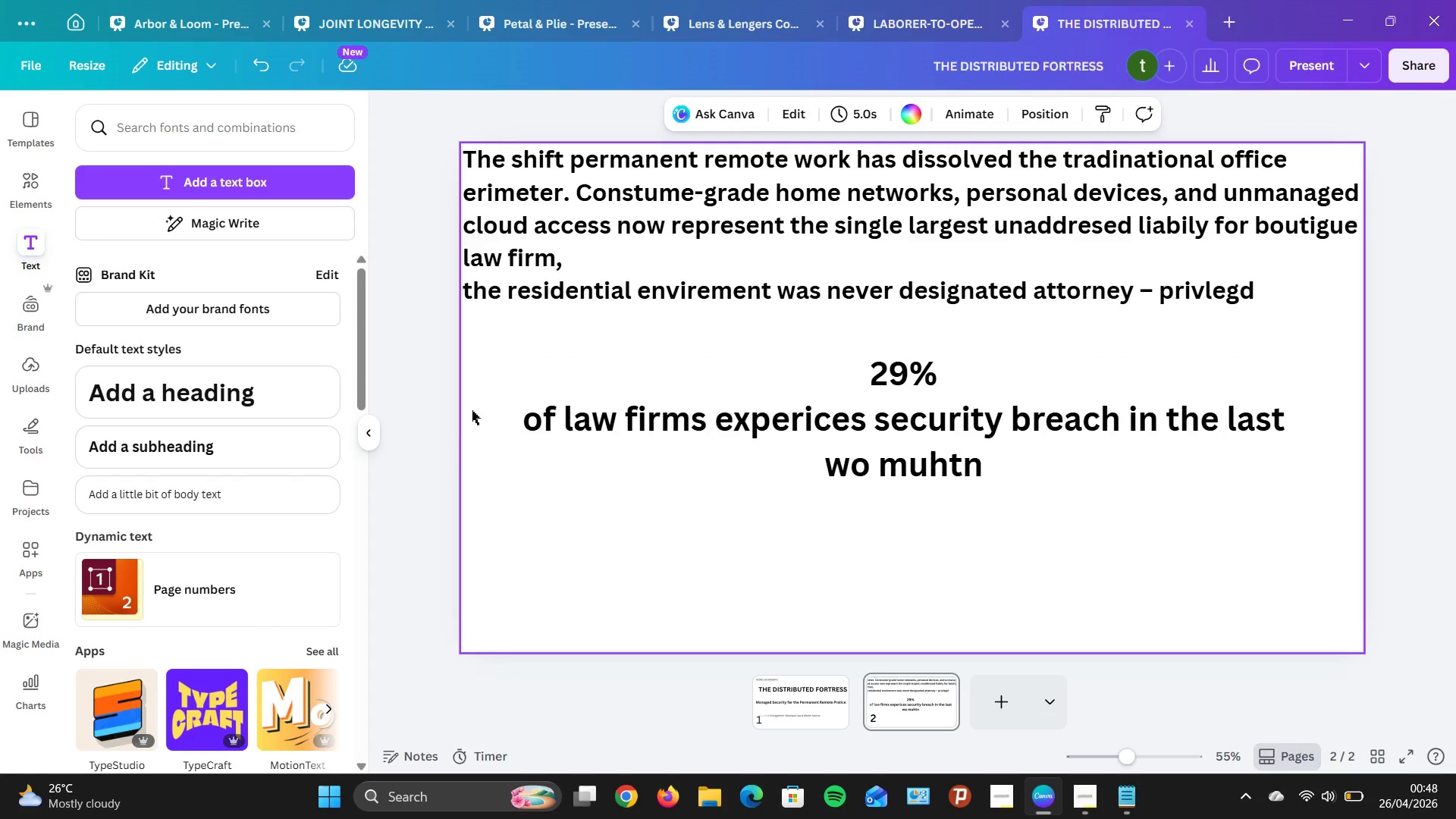 
double_click([522, 420])
 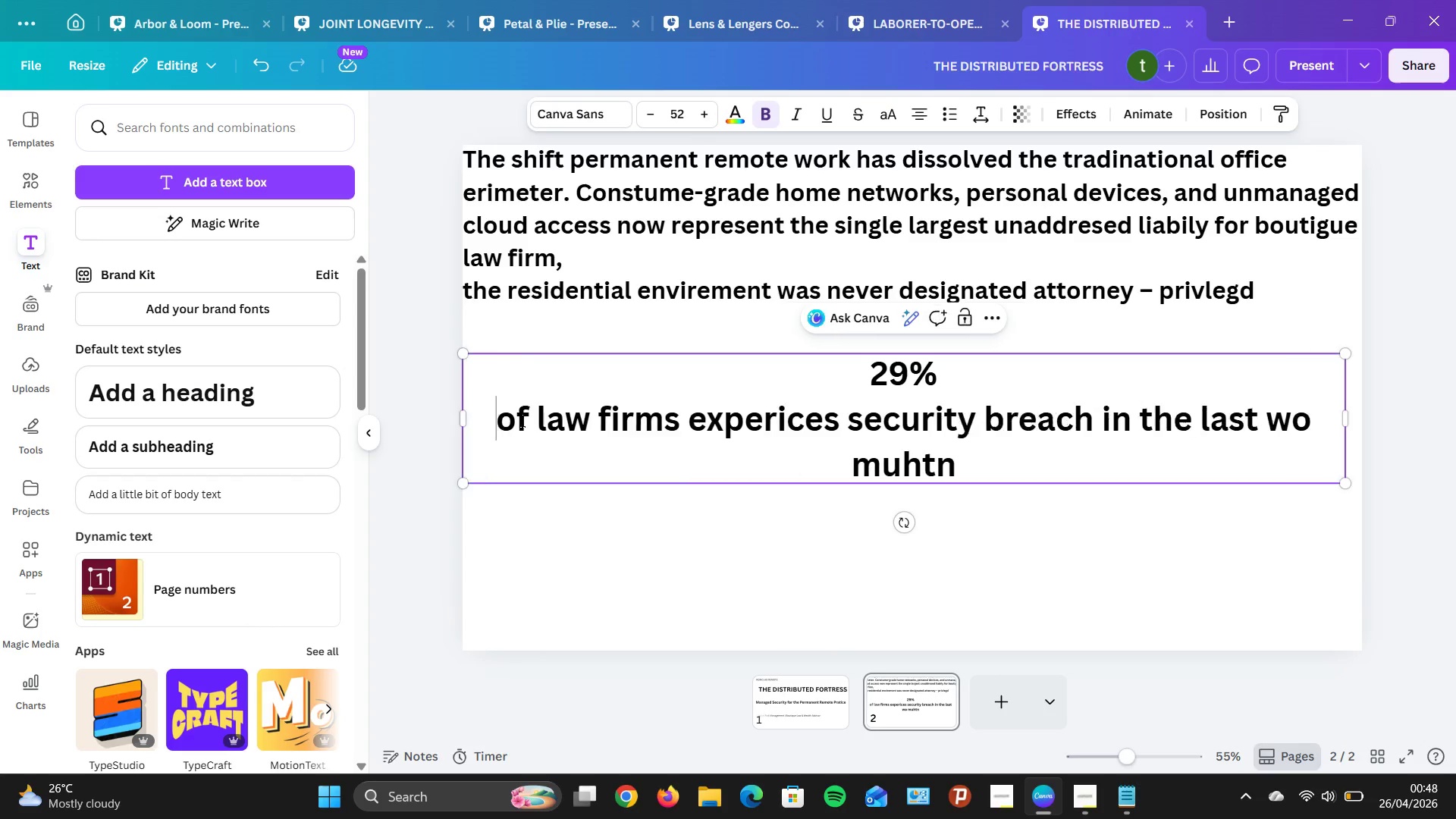 
triple_click([522, 420])
 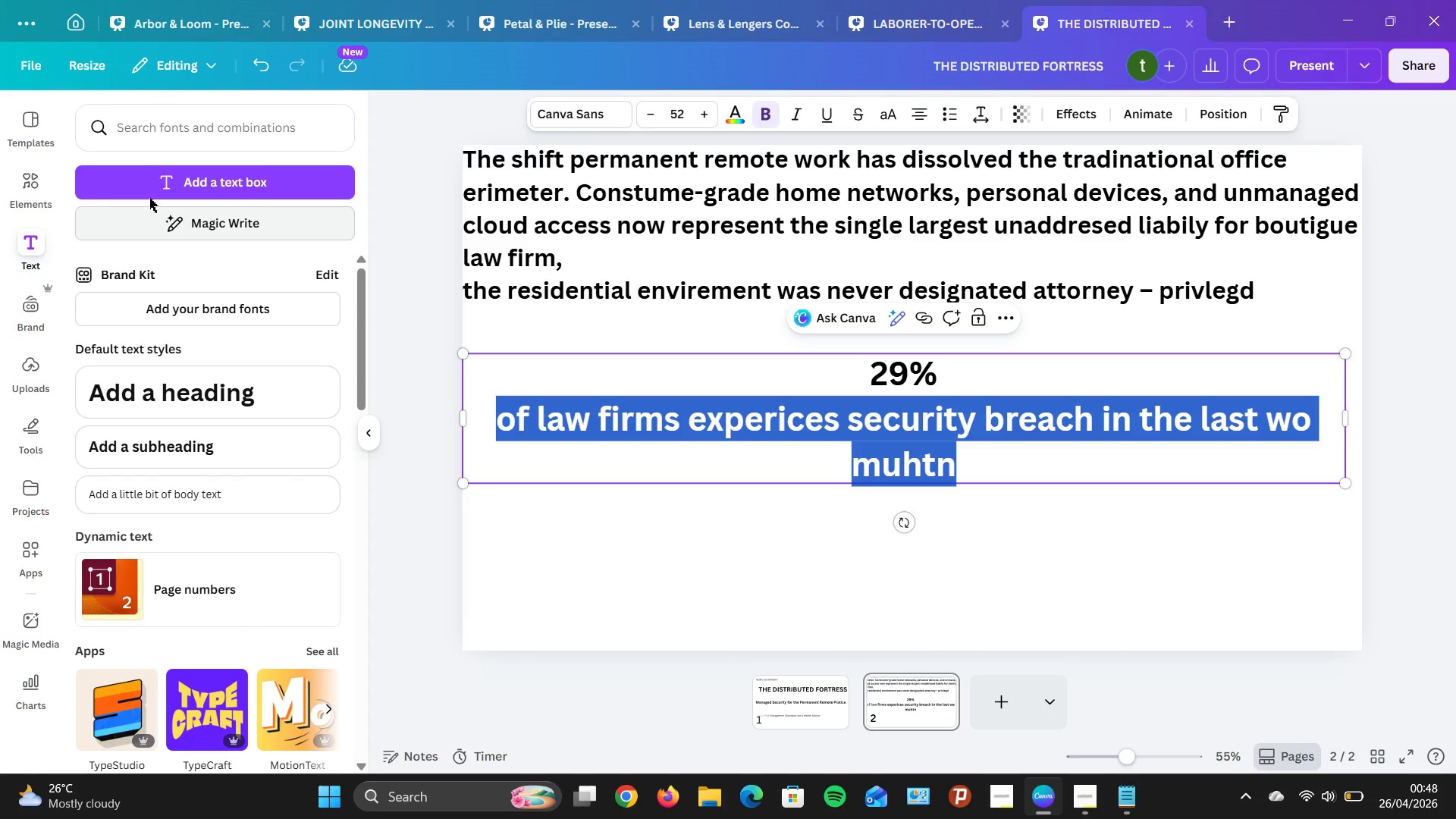 
wait(5.47)
 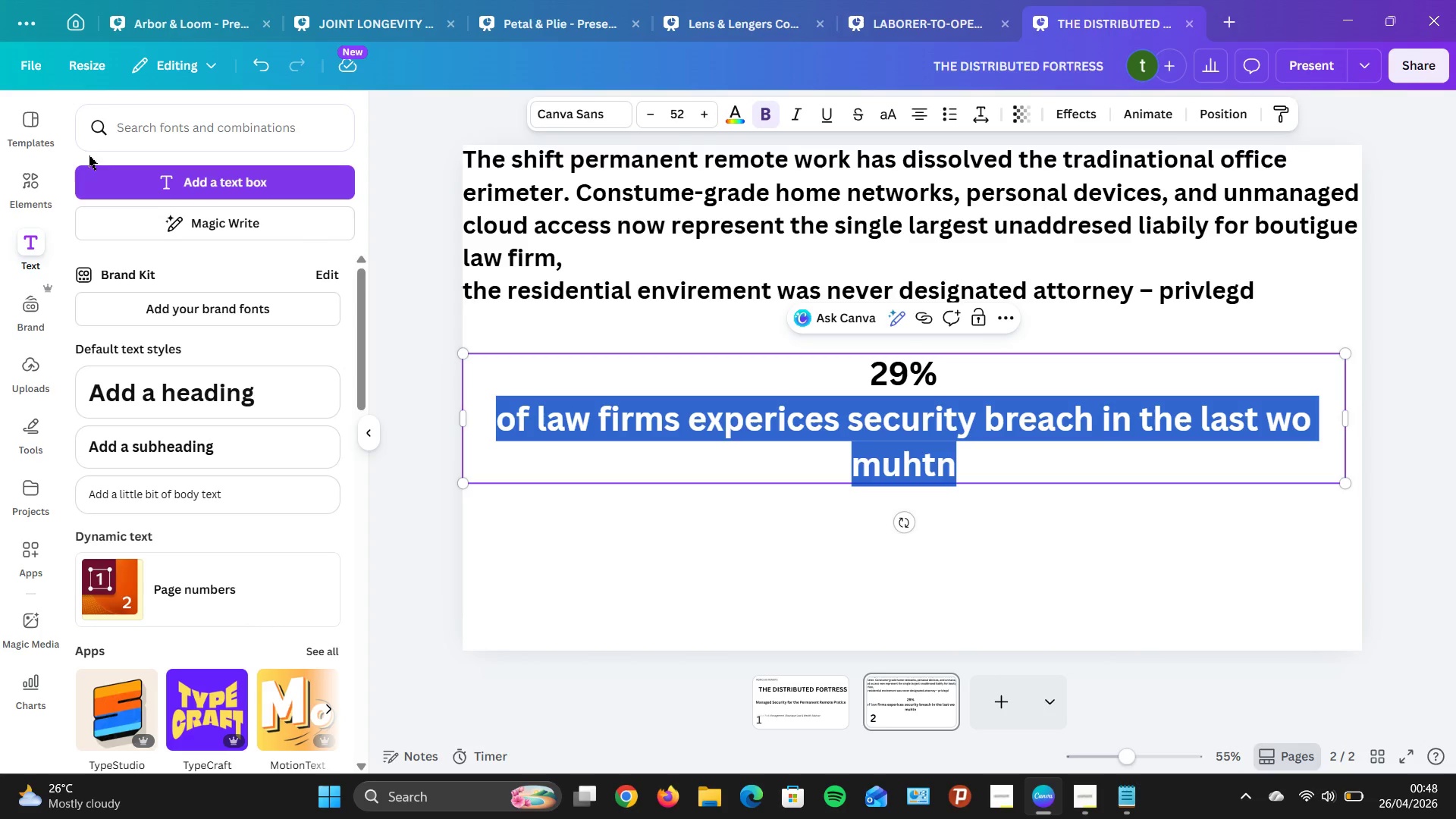 
left_click([17, 237])
 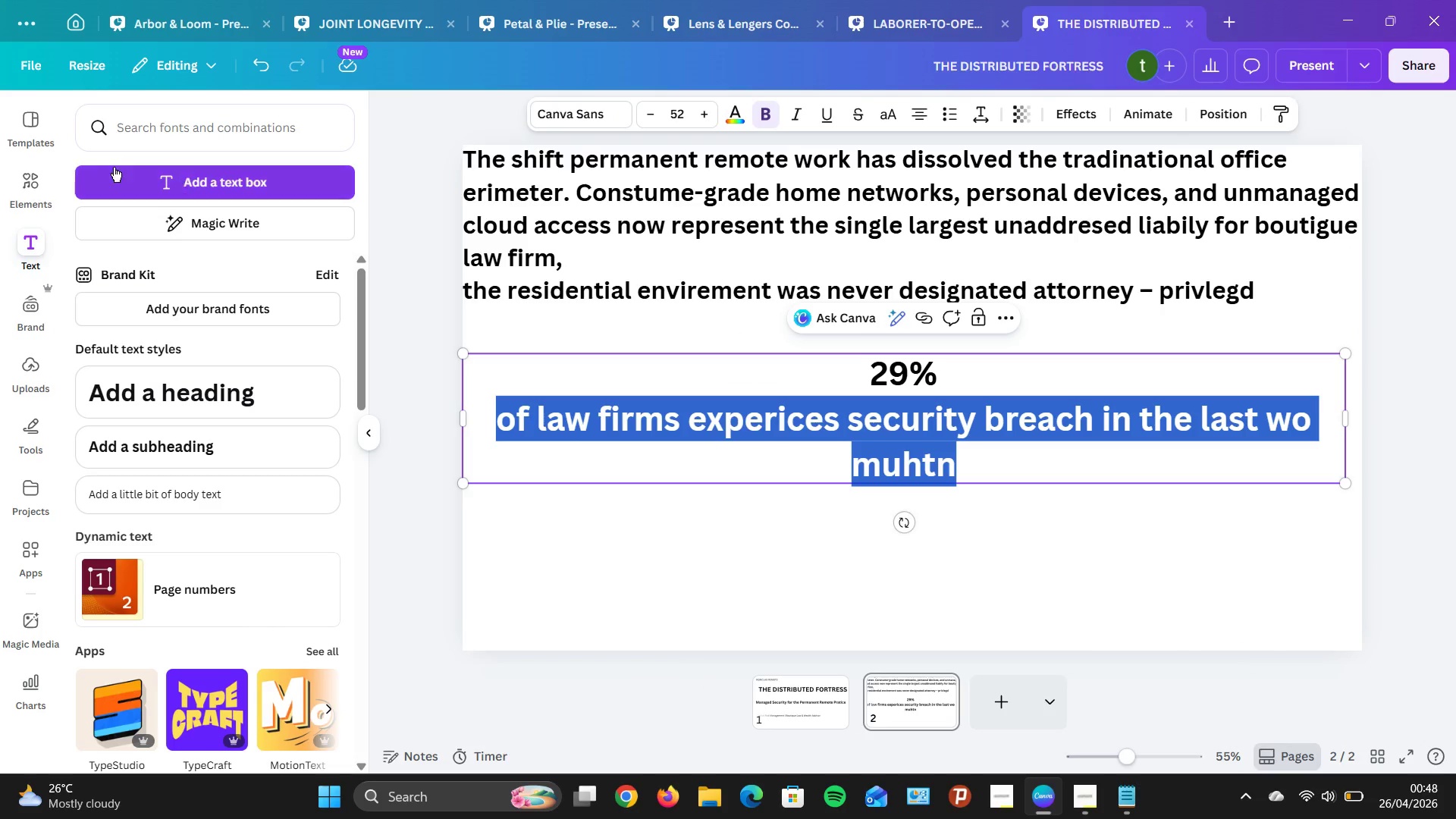 
left_click([26, 127])
 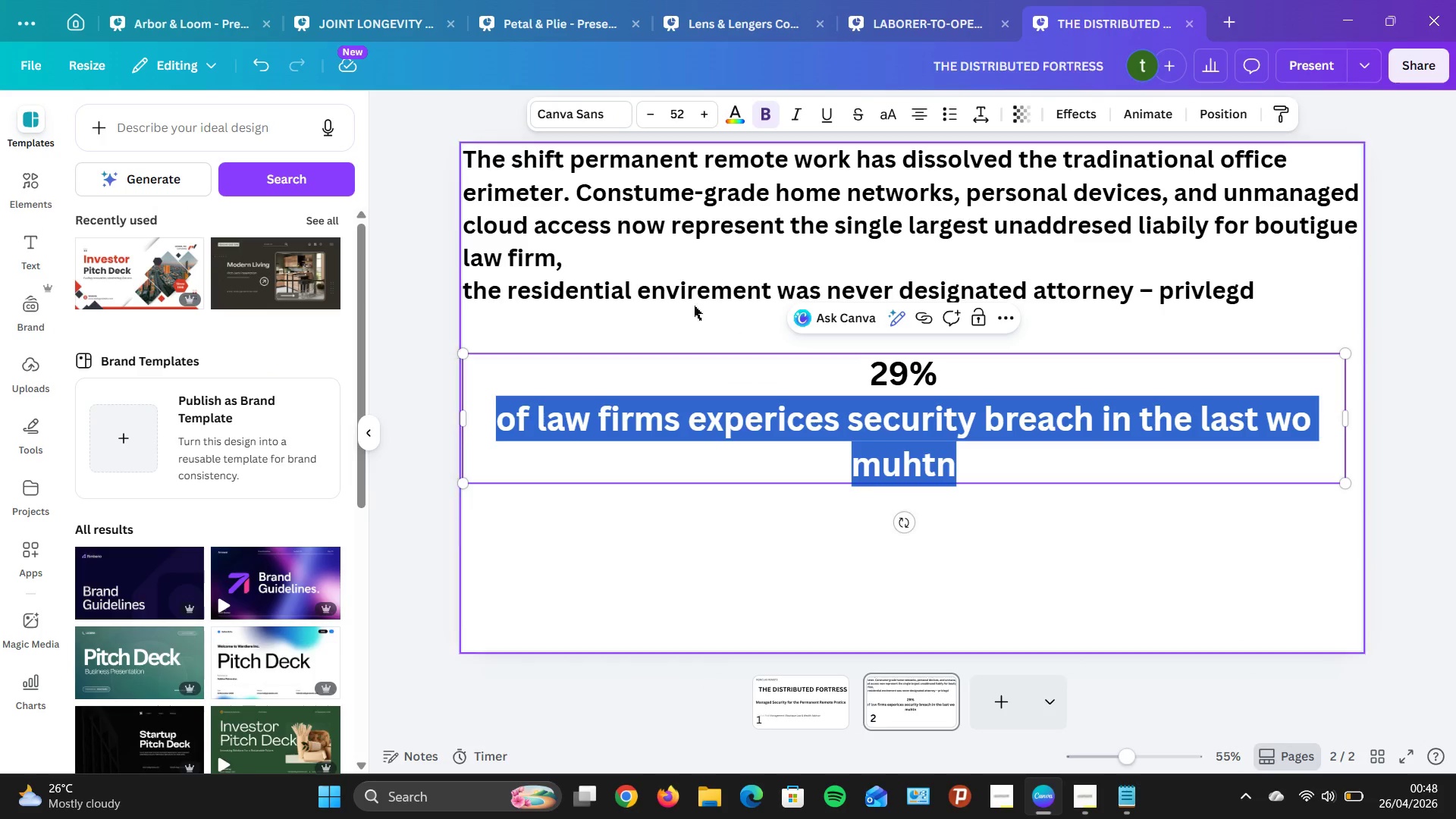 
left_click([805, 447])
 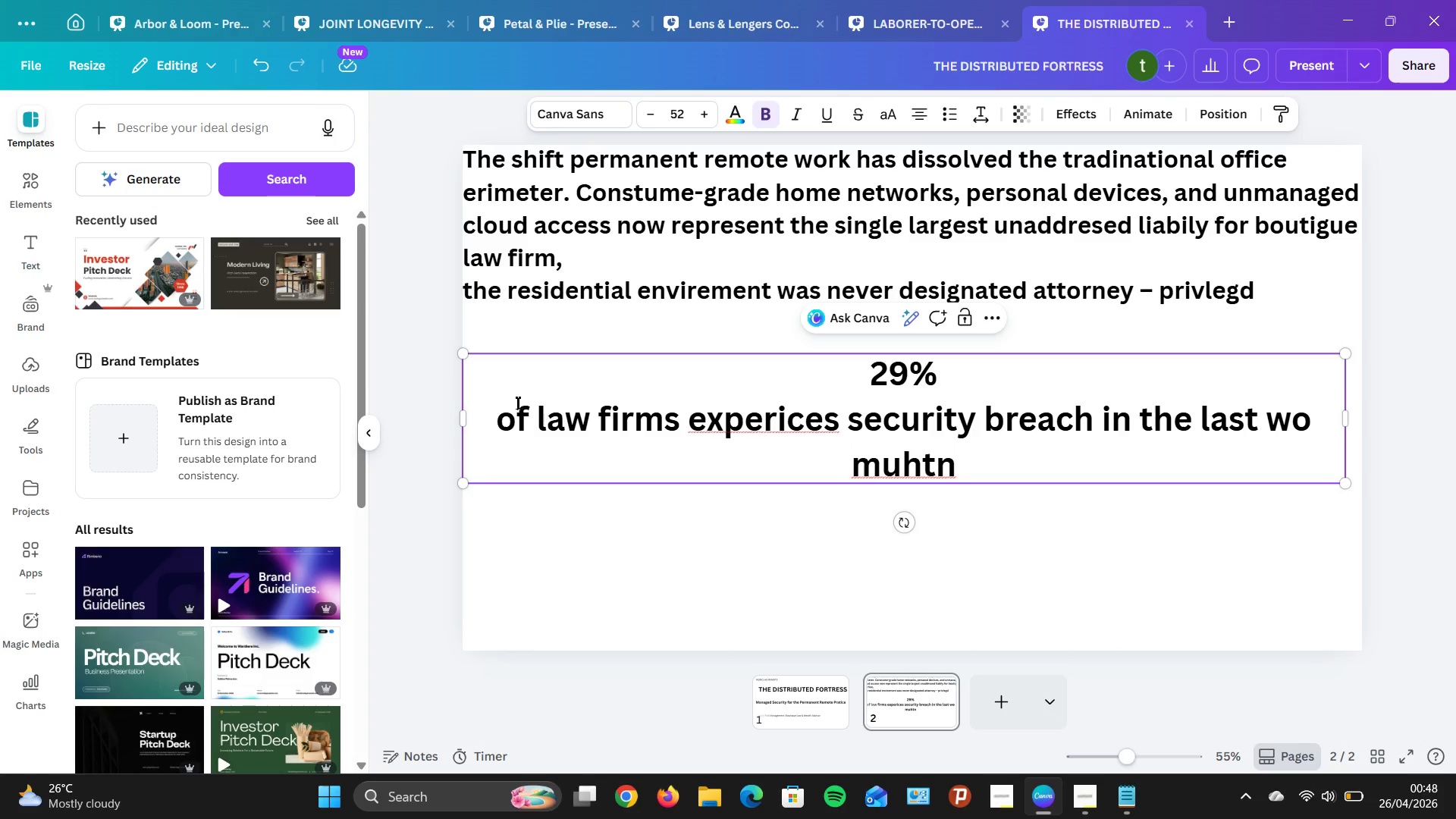 
left_click_drag(start_coordinate=[530, 390], to_coordinate=[746, 413])
 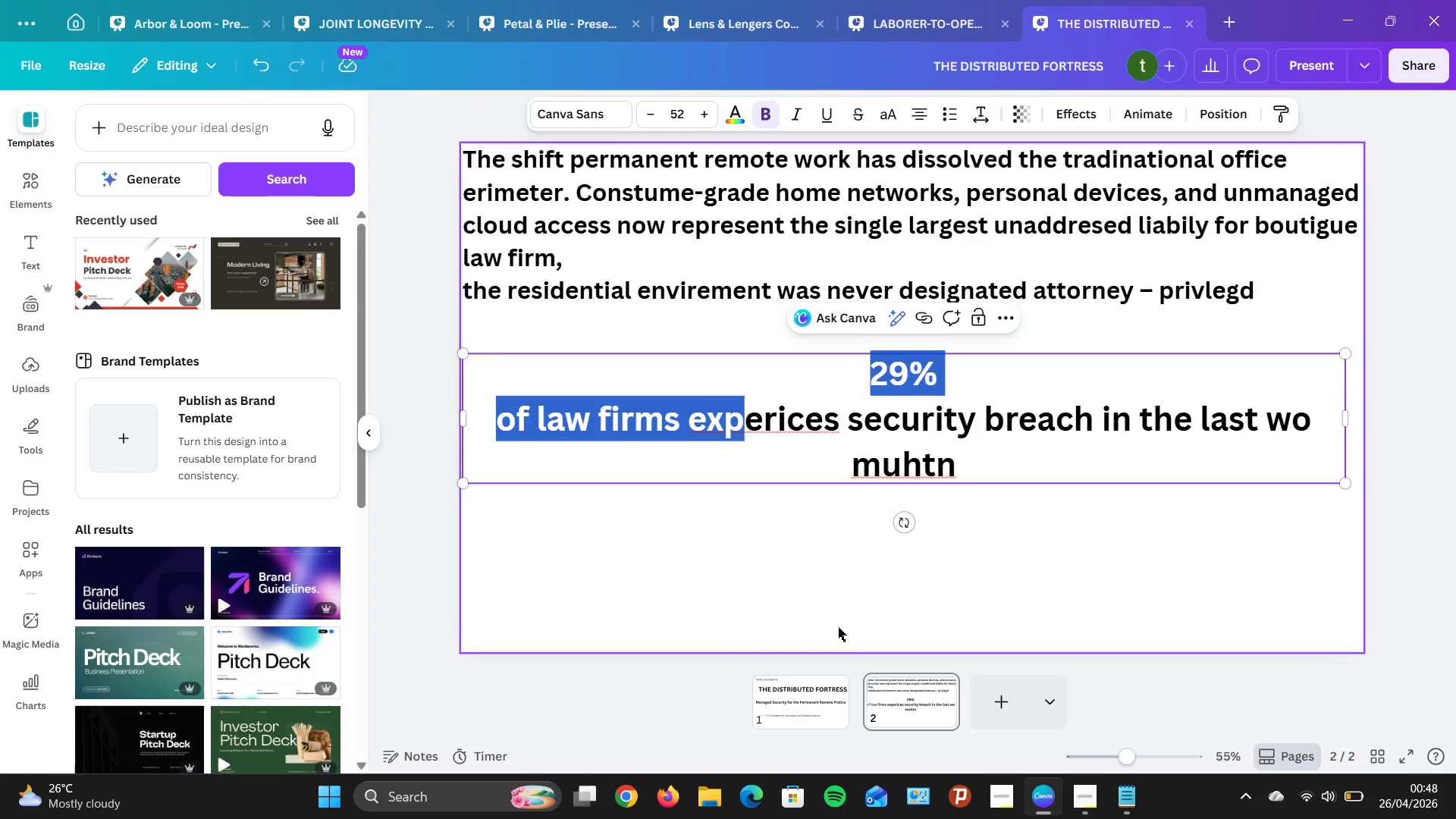 
wait(6.94)
 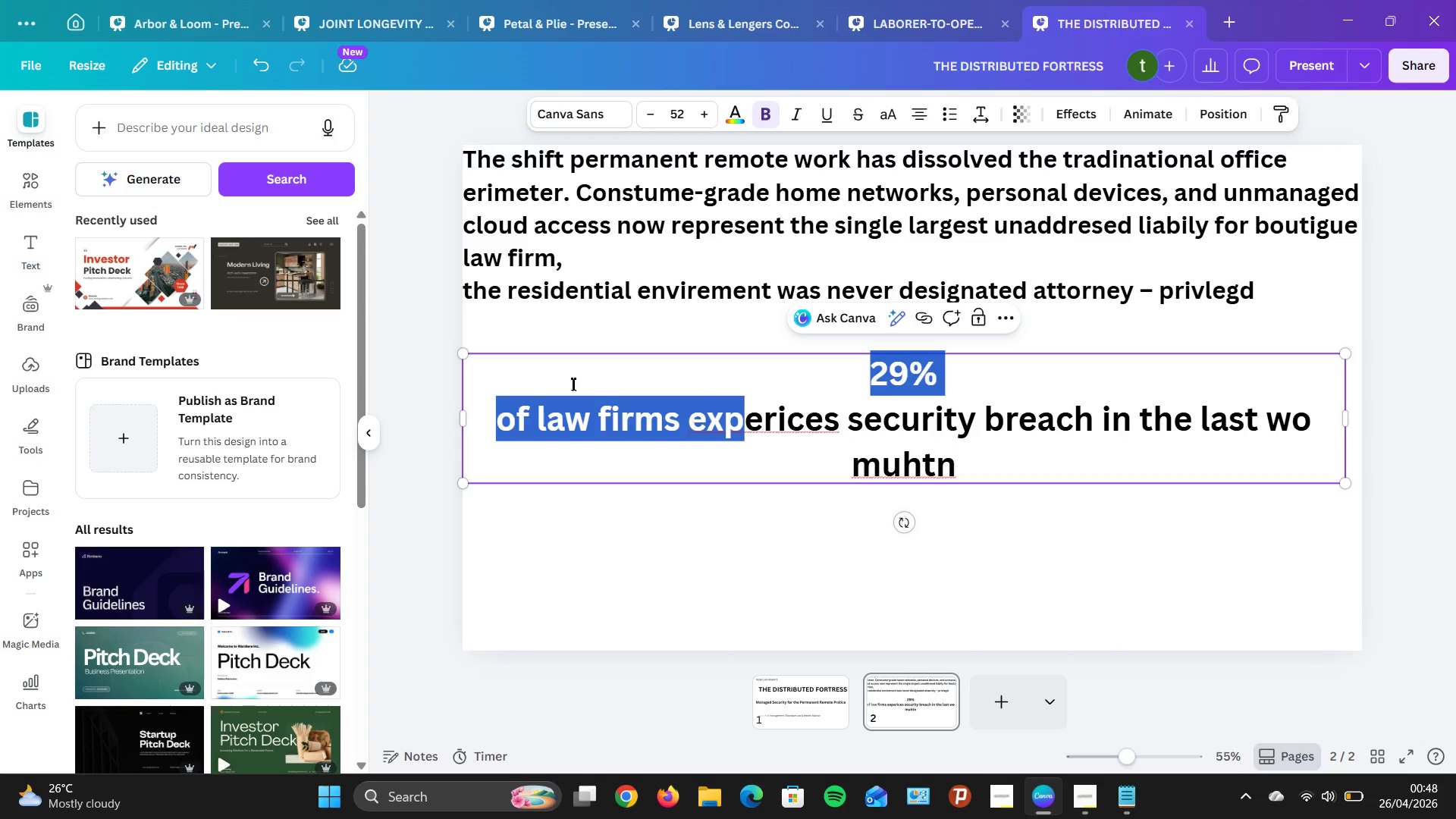 
left_click([946, 475])
 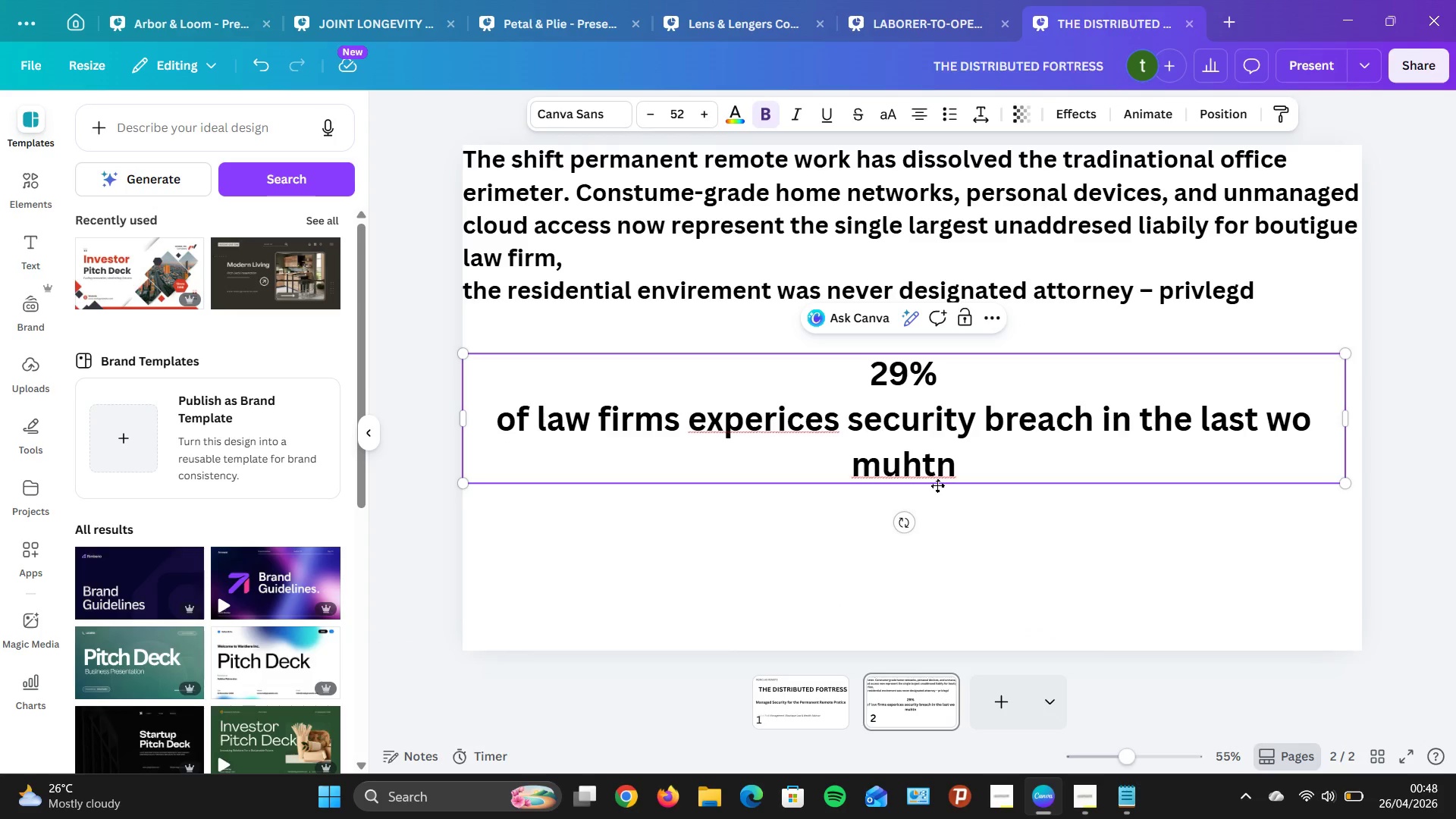 
wait(5.5)
 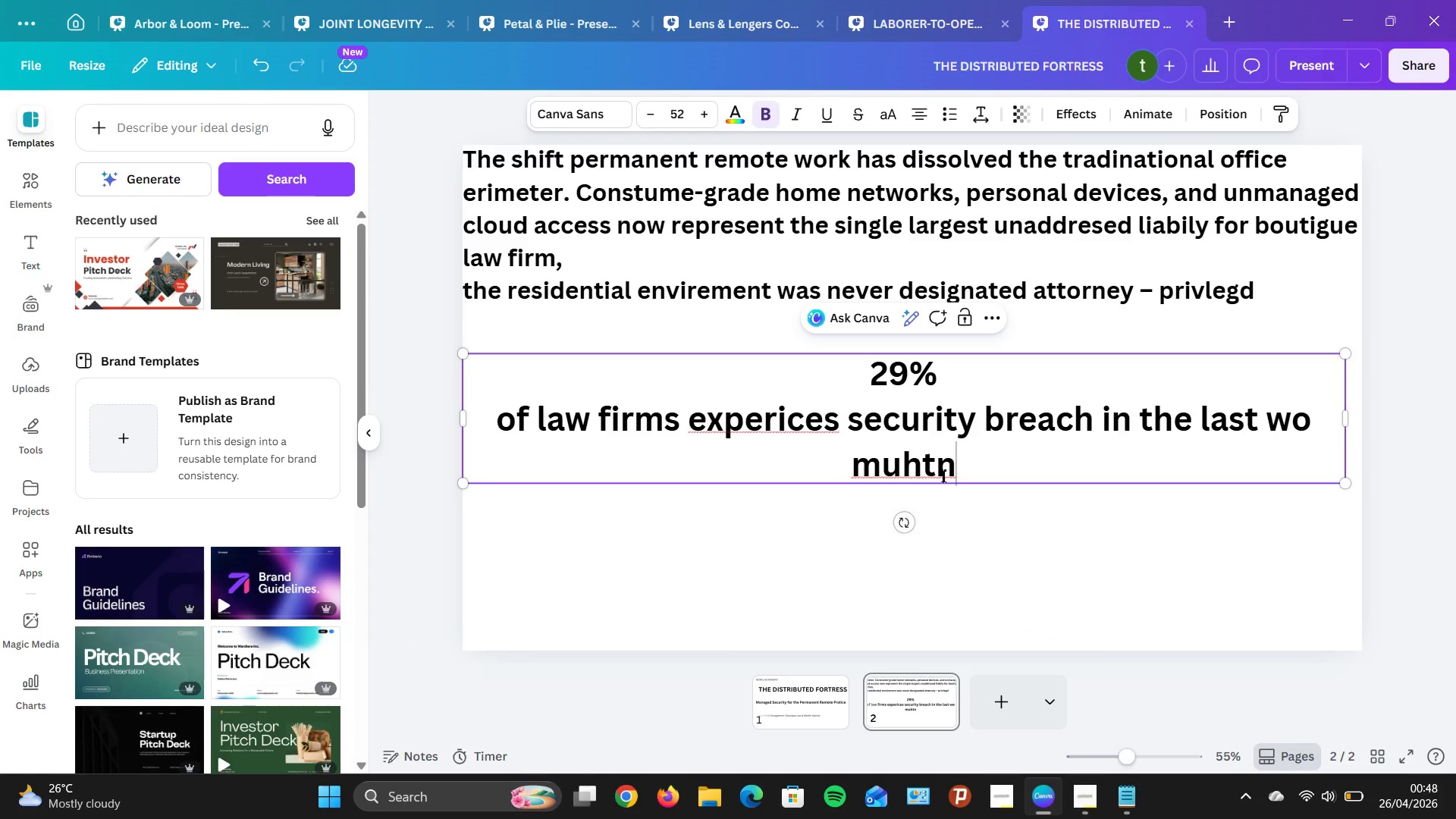 
key(Backspace)
 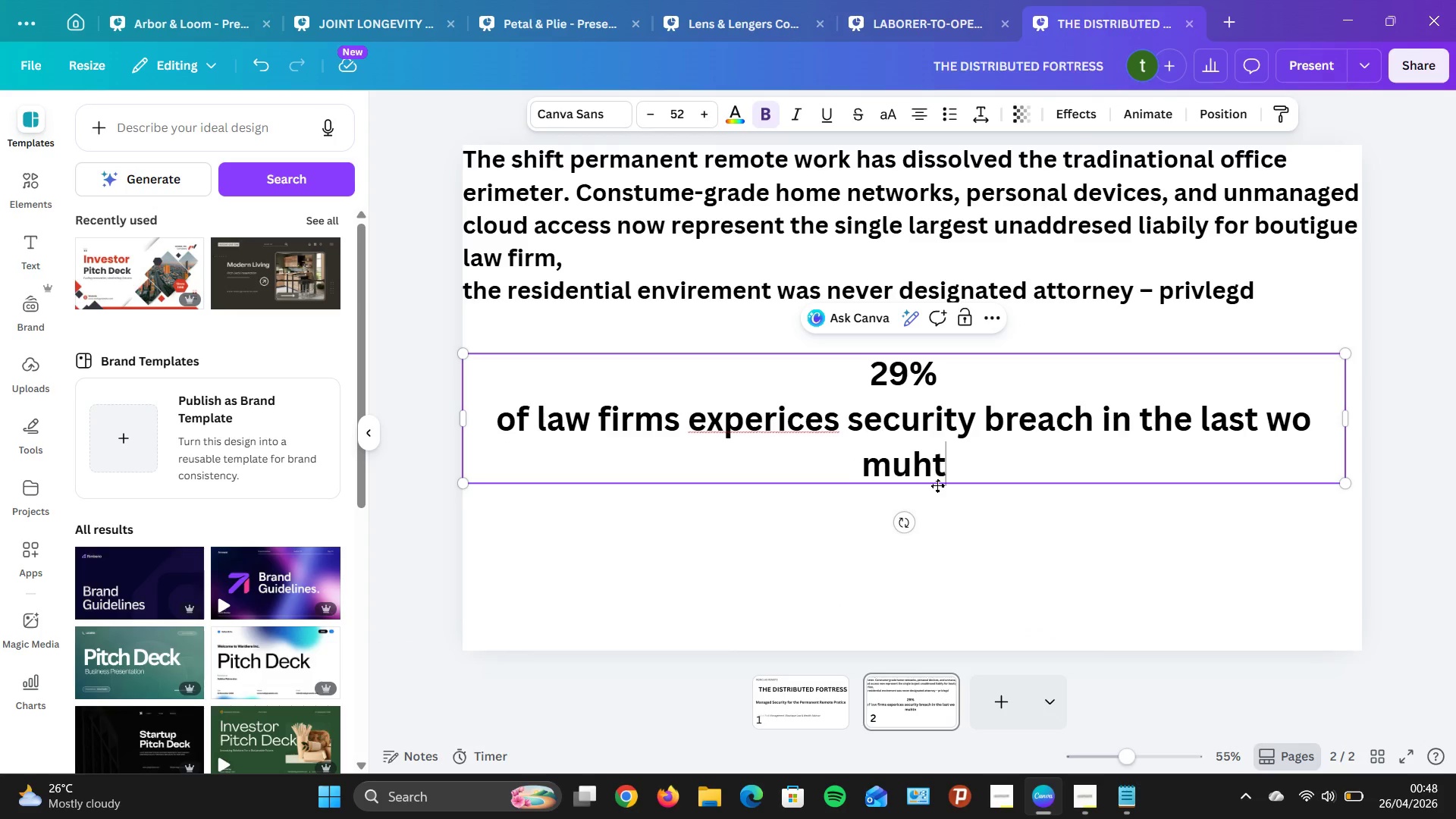 
key(Backspace)
 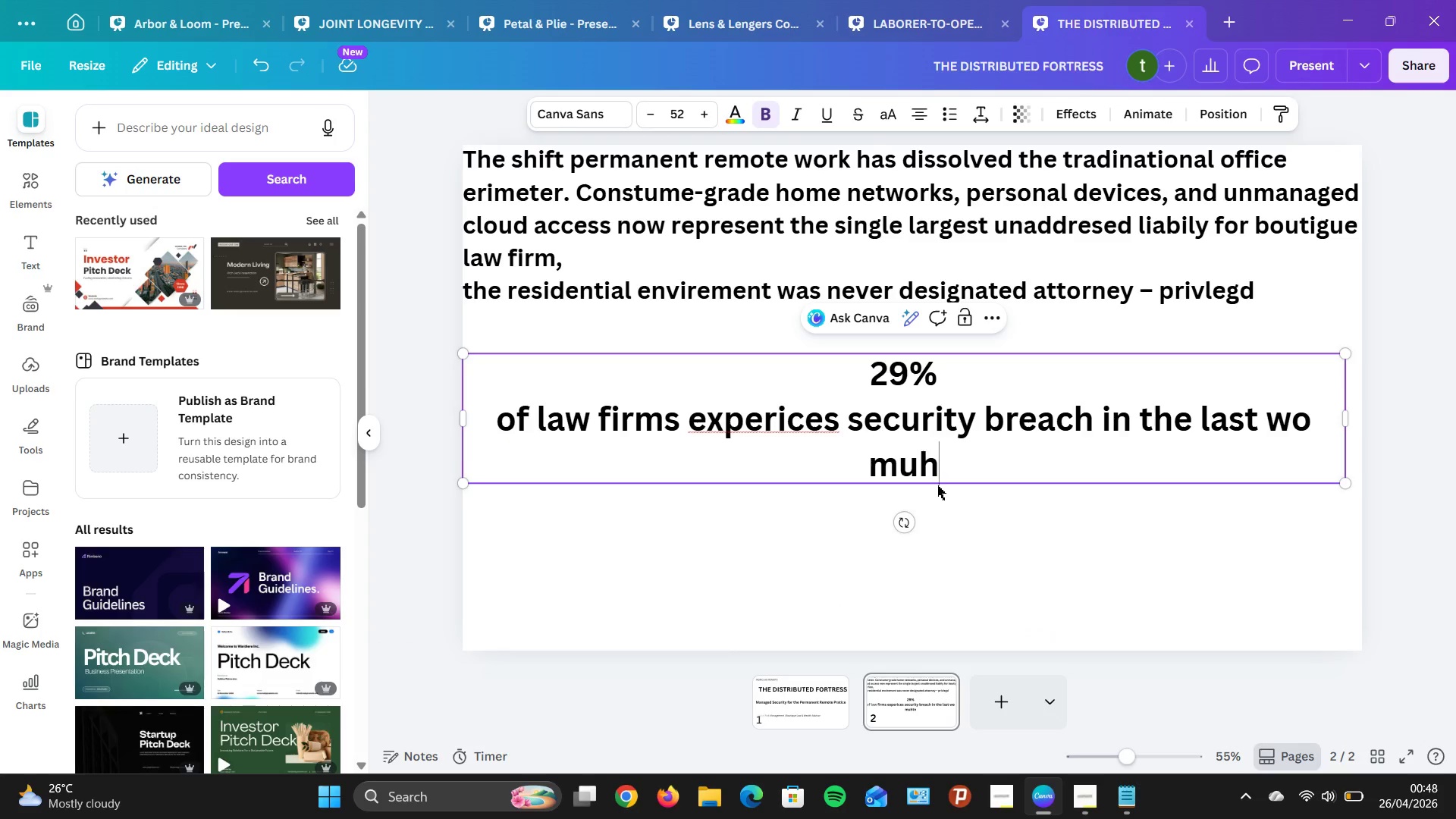 
key(Backspace)
 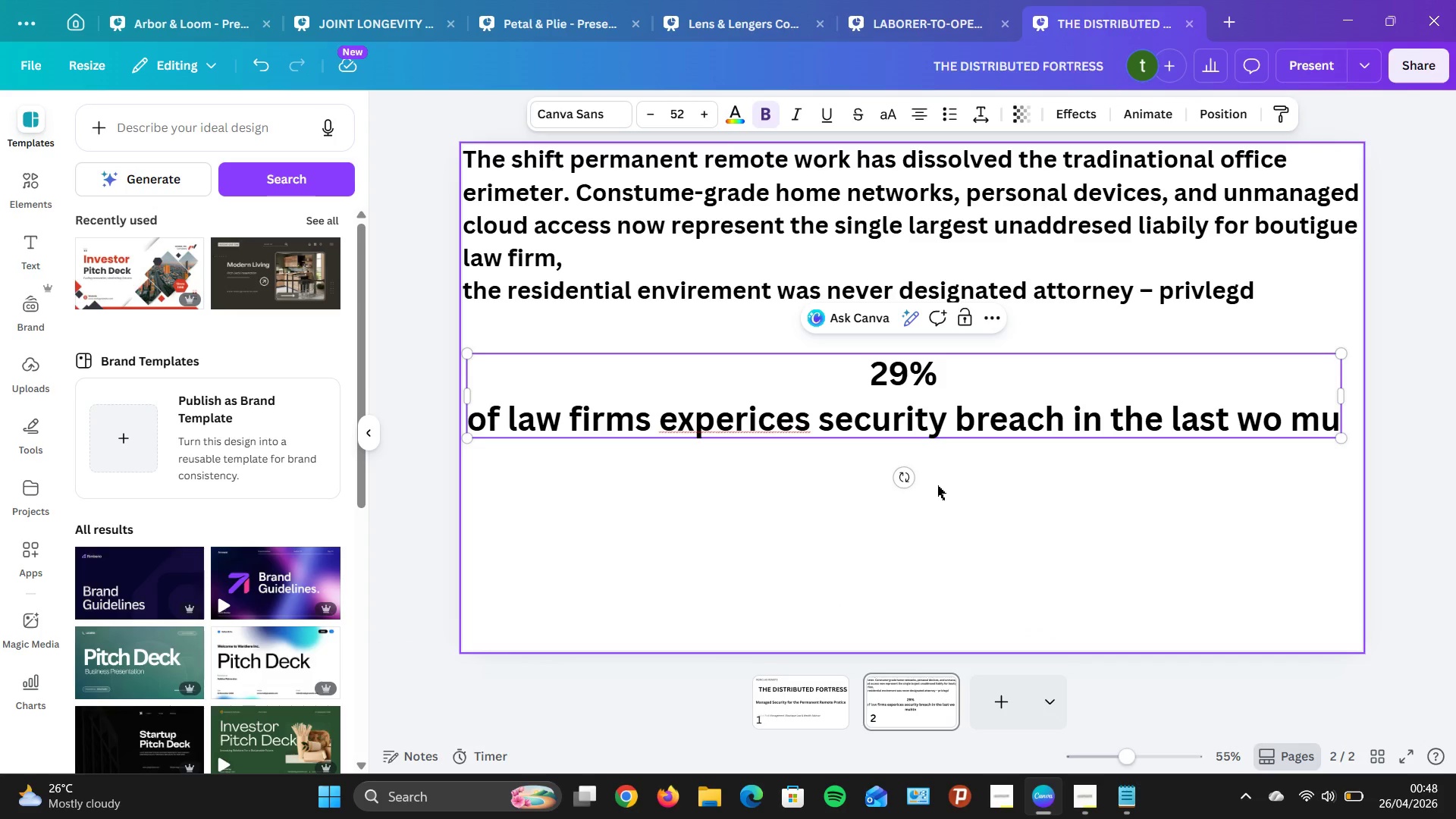 
key(Backspace)
 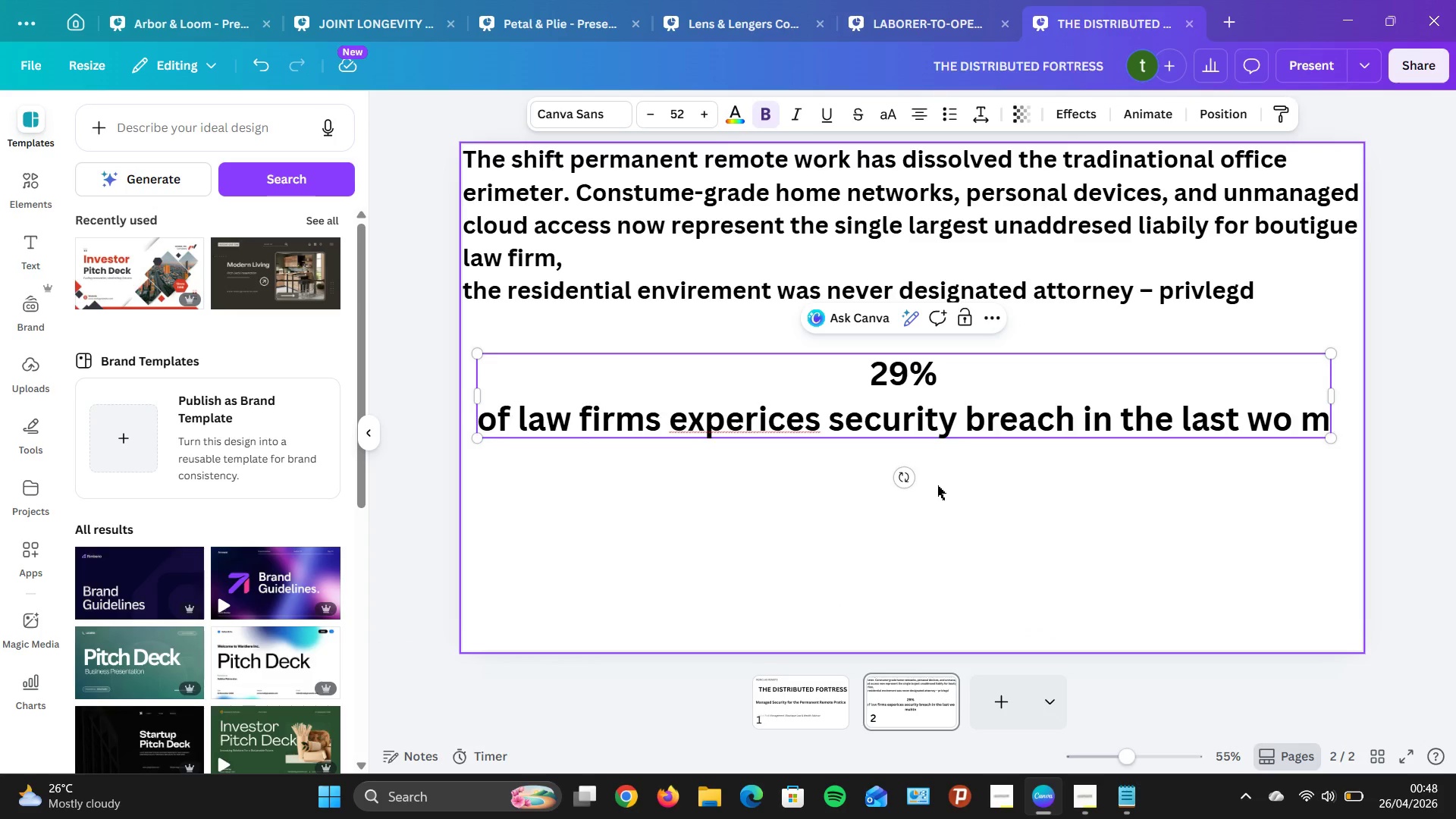 
key(Backspace)
 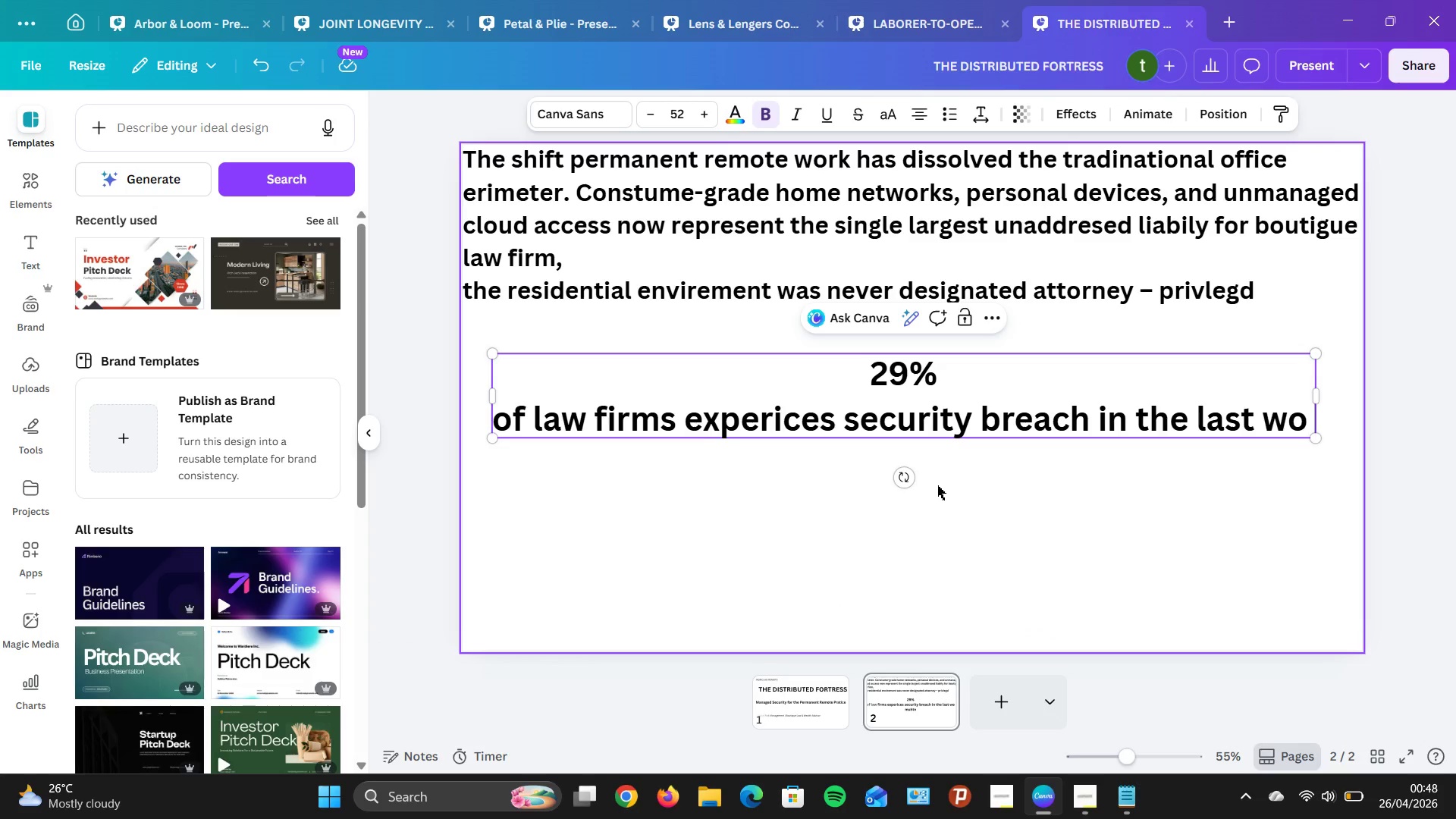 
key(Backspace)
 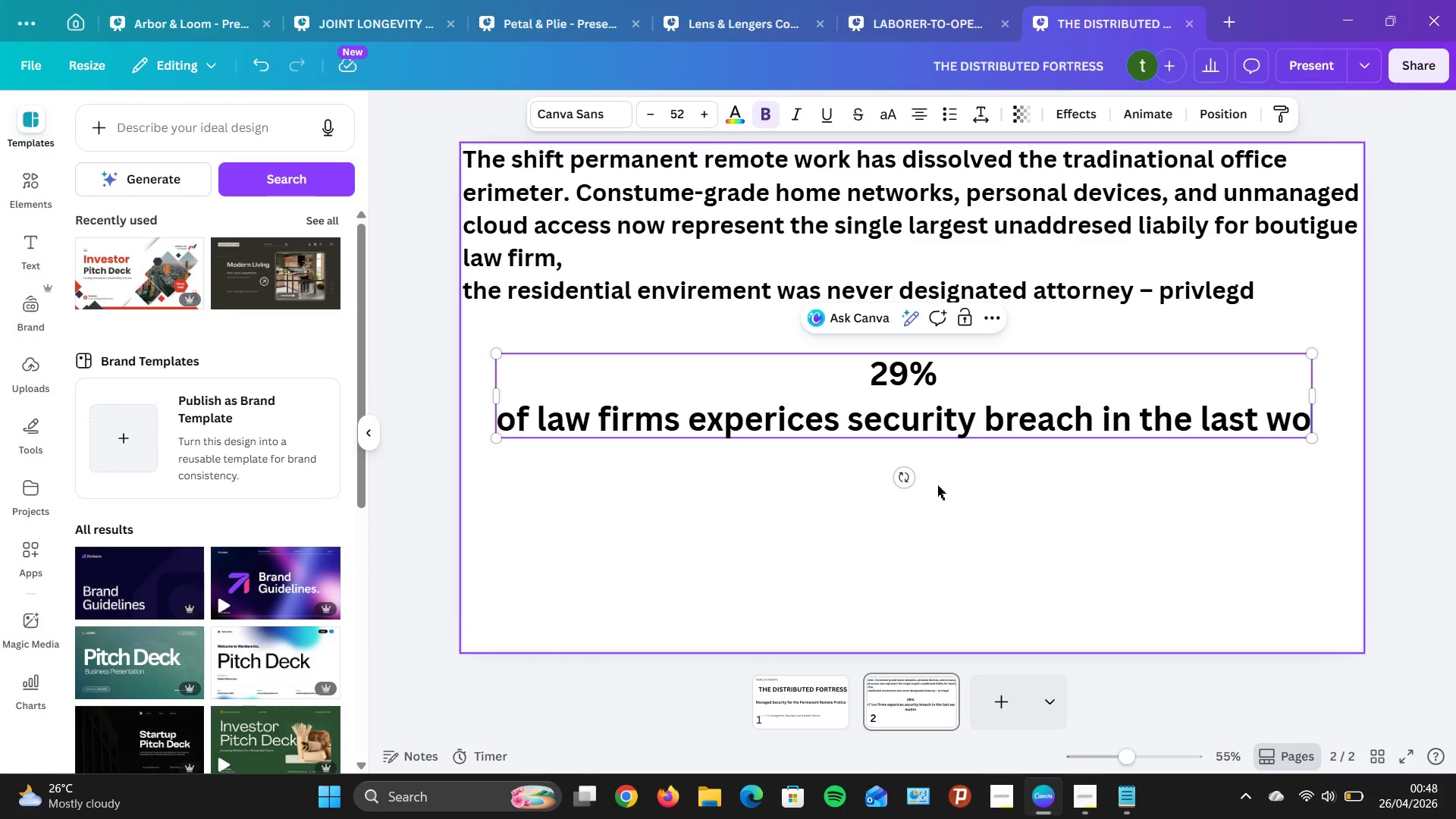 
key(Backspace)
 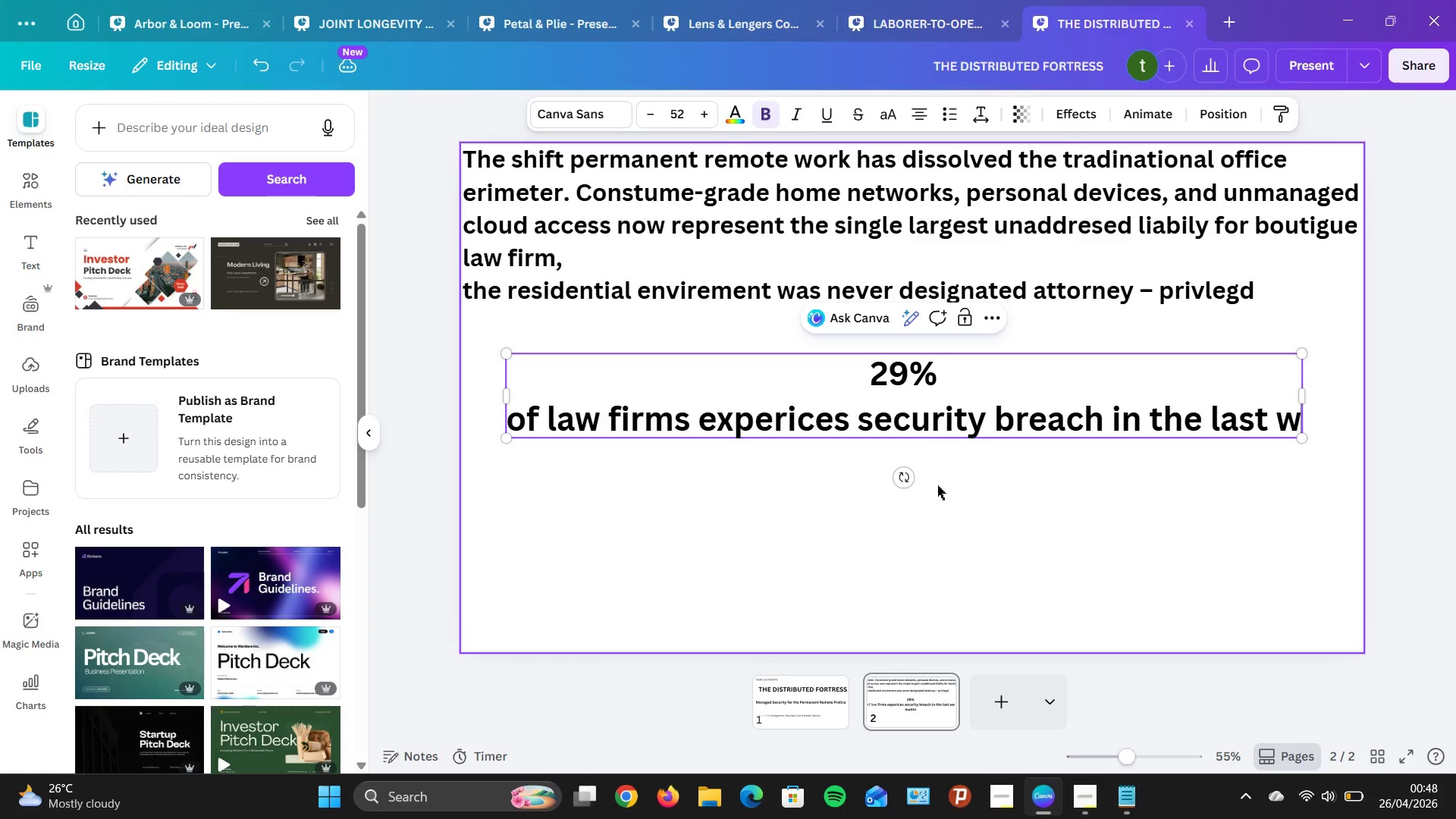 
key(Backspace)
 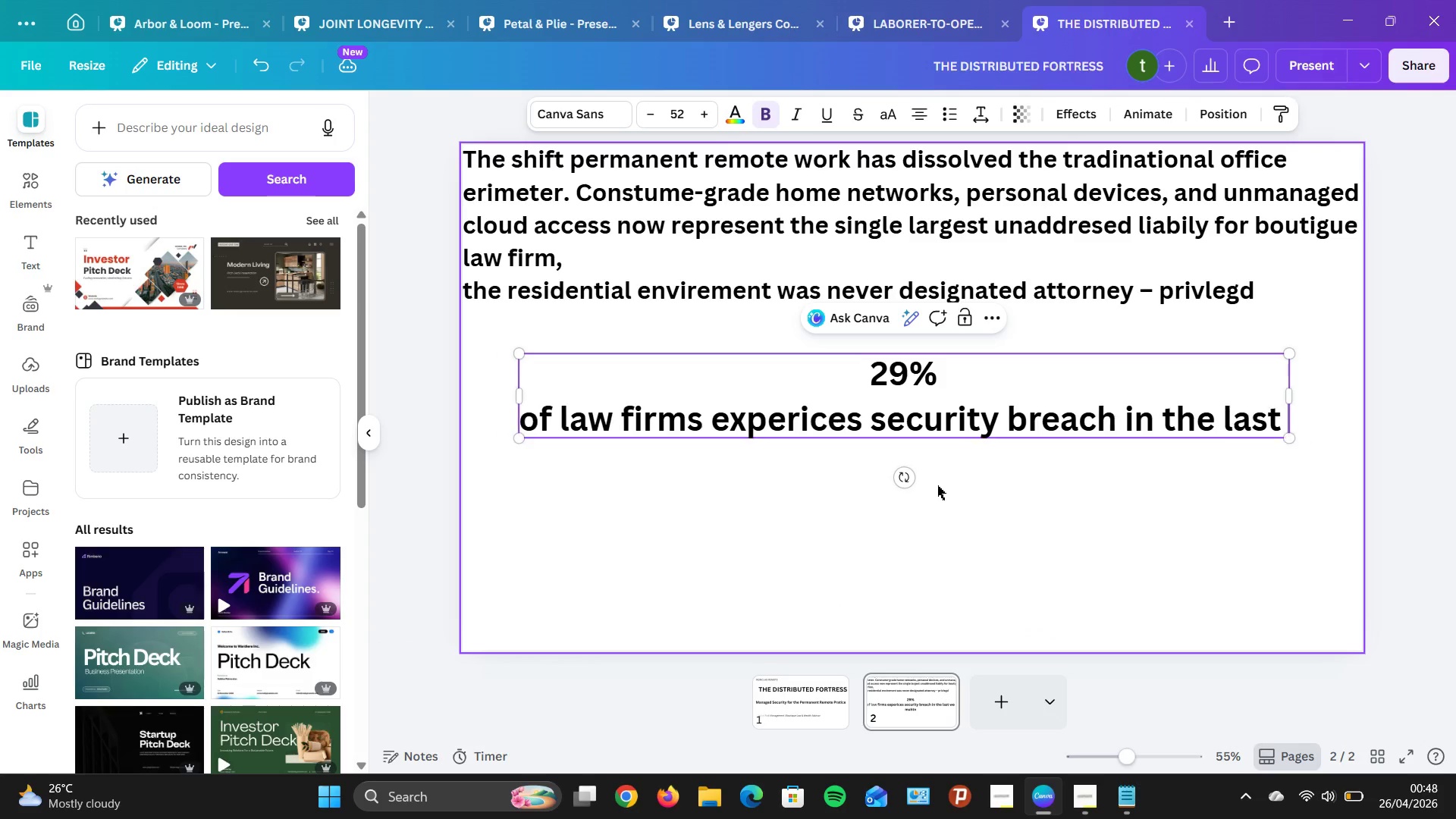 
key(Backspace)
 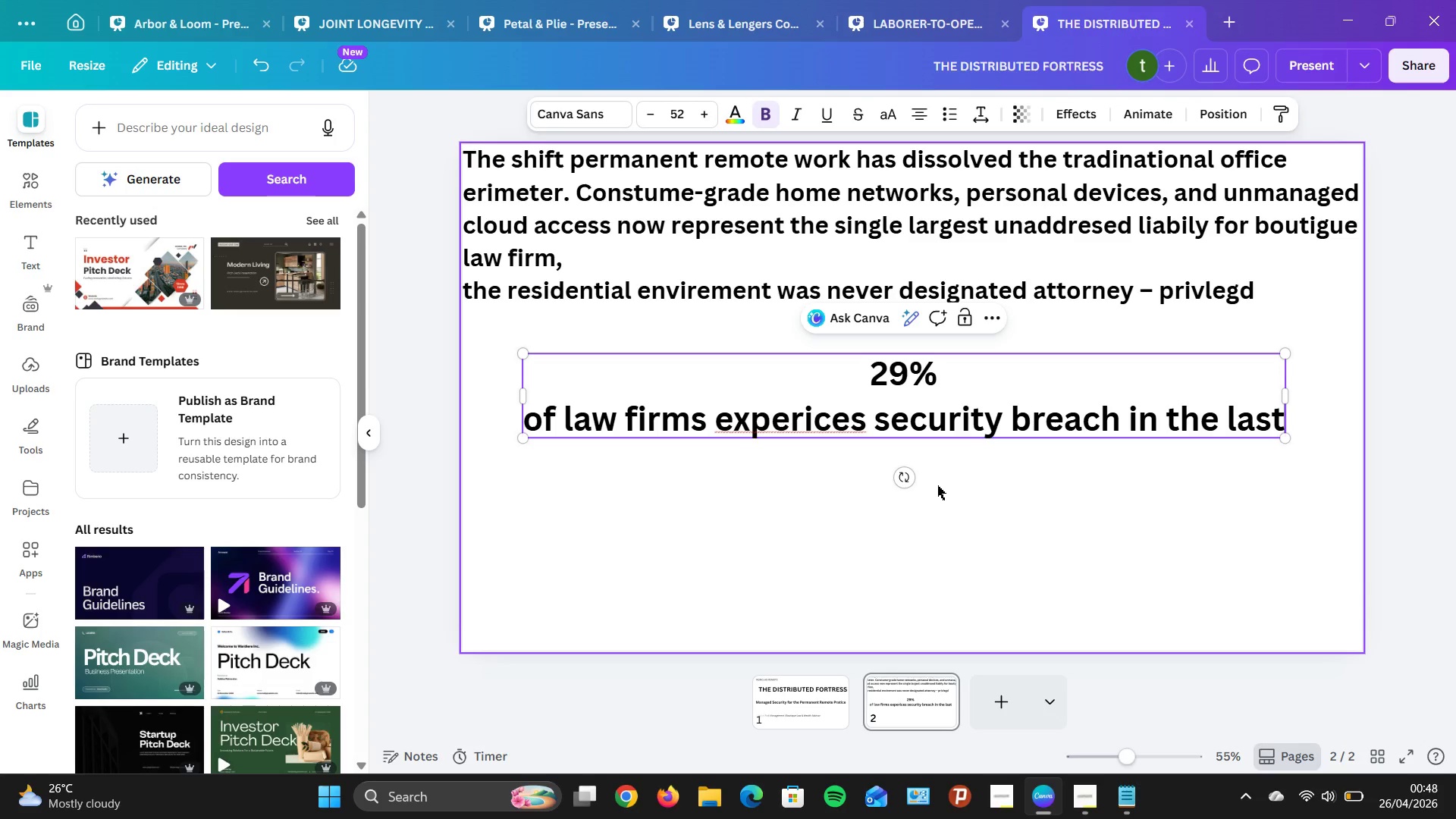 
wait(7.66)
 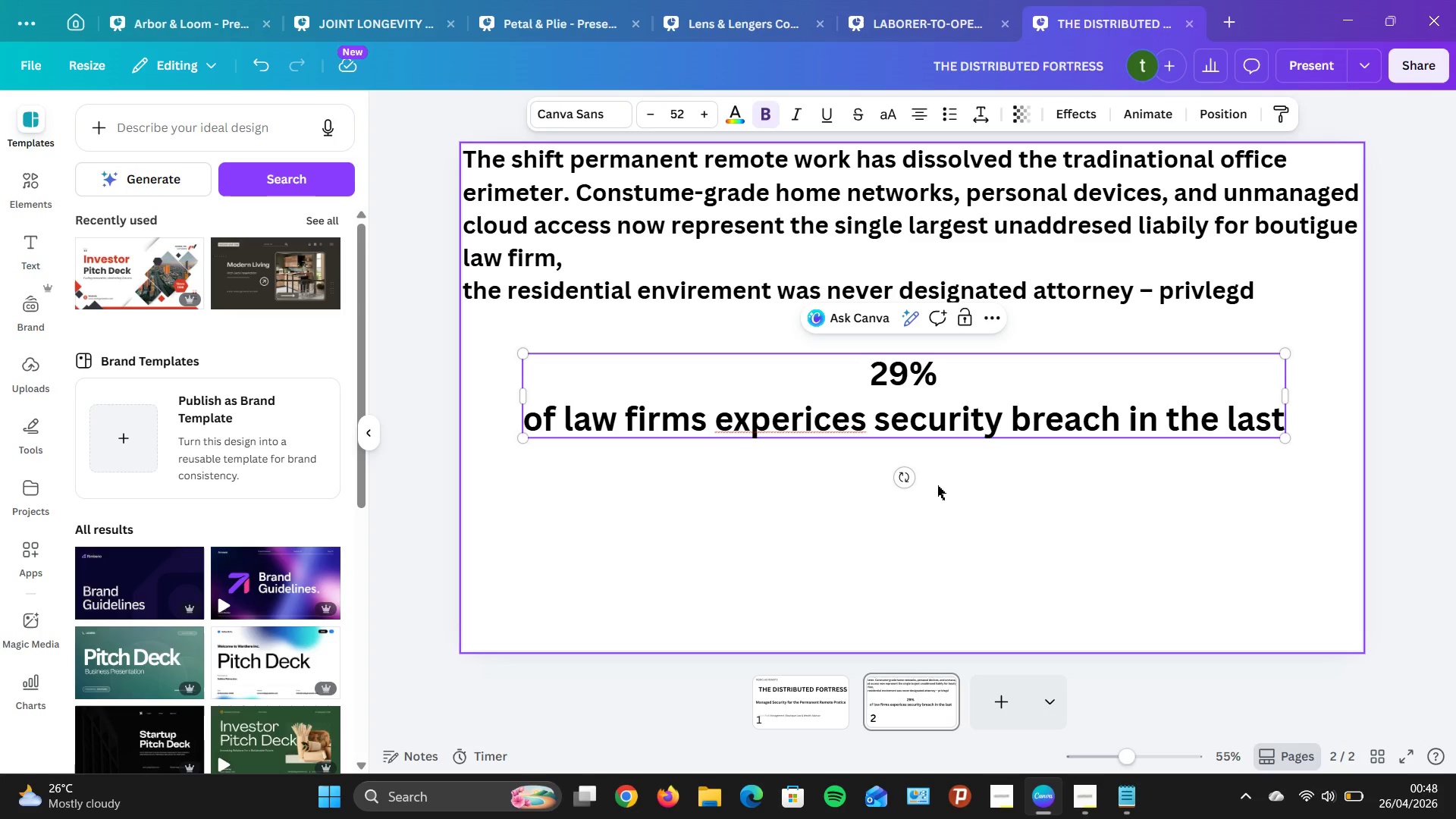 
type(12 month)
 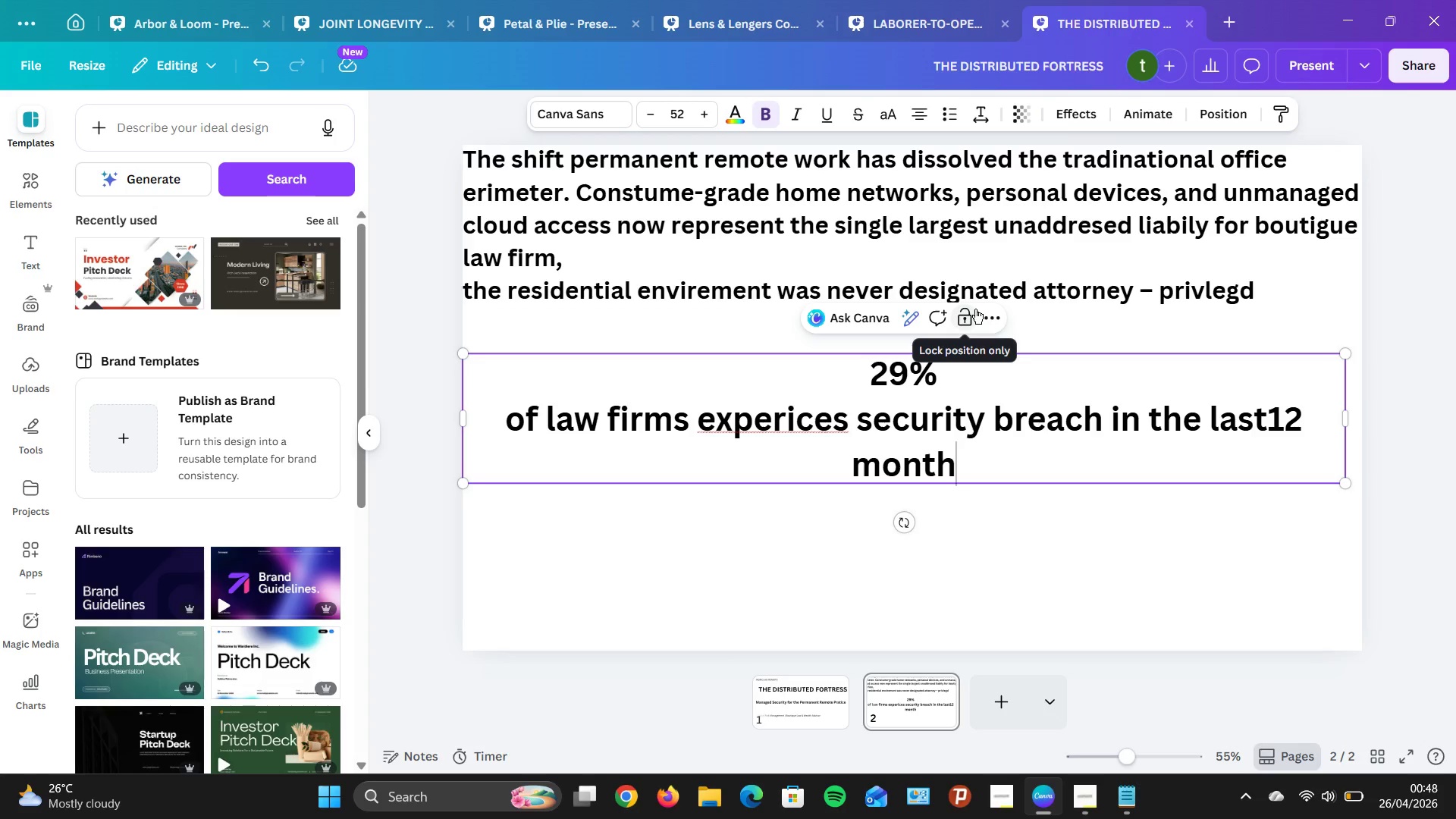 
wait(12.69)
 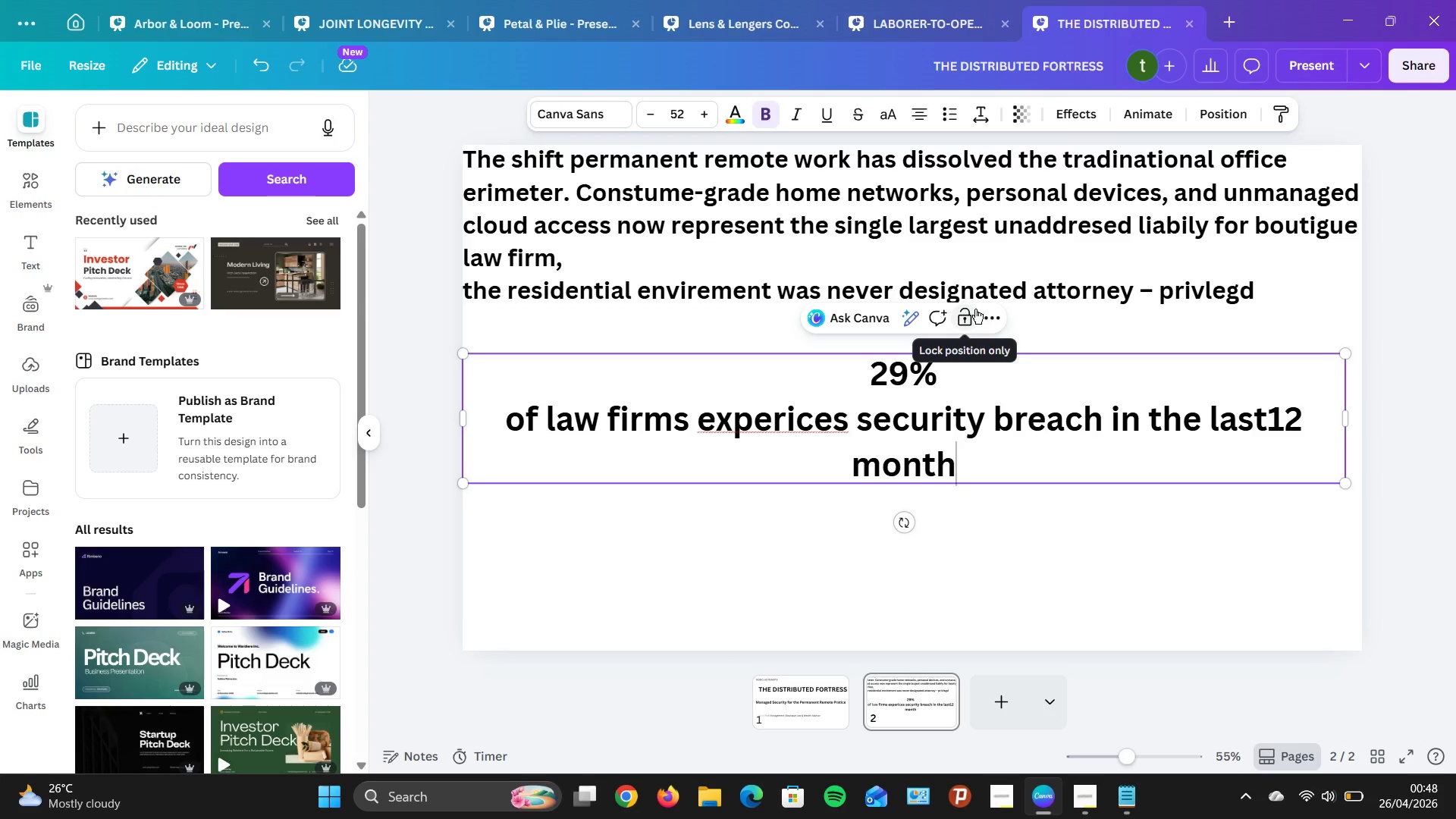 
left_click_drag(start_coordinate=[973, 474], to_coordinate=[502, 433])
 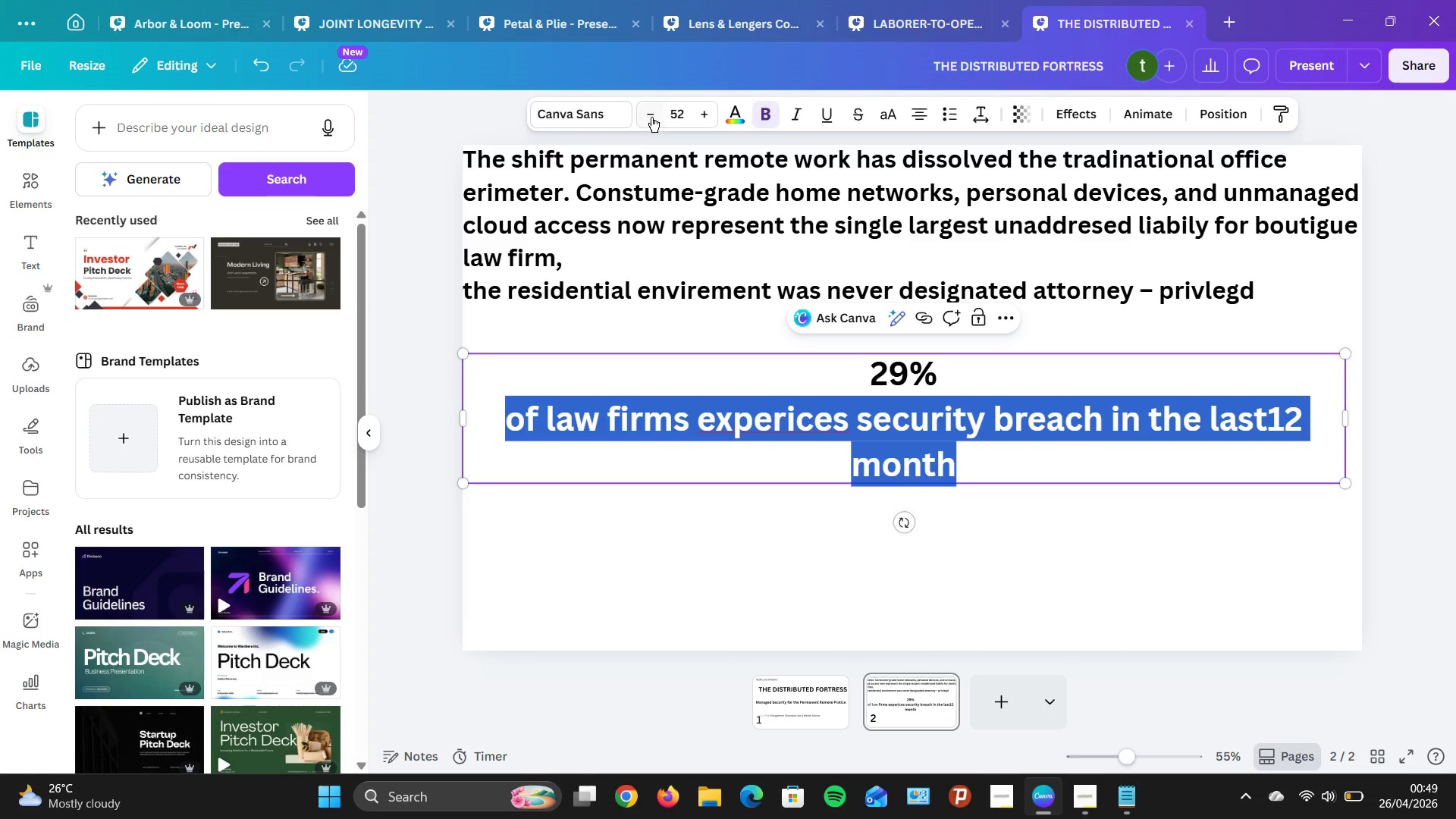 
double_click([649, 120])
 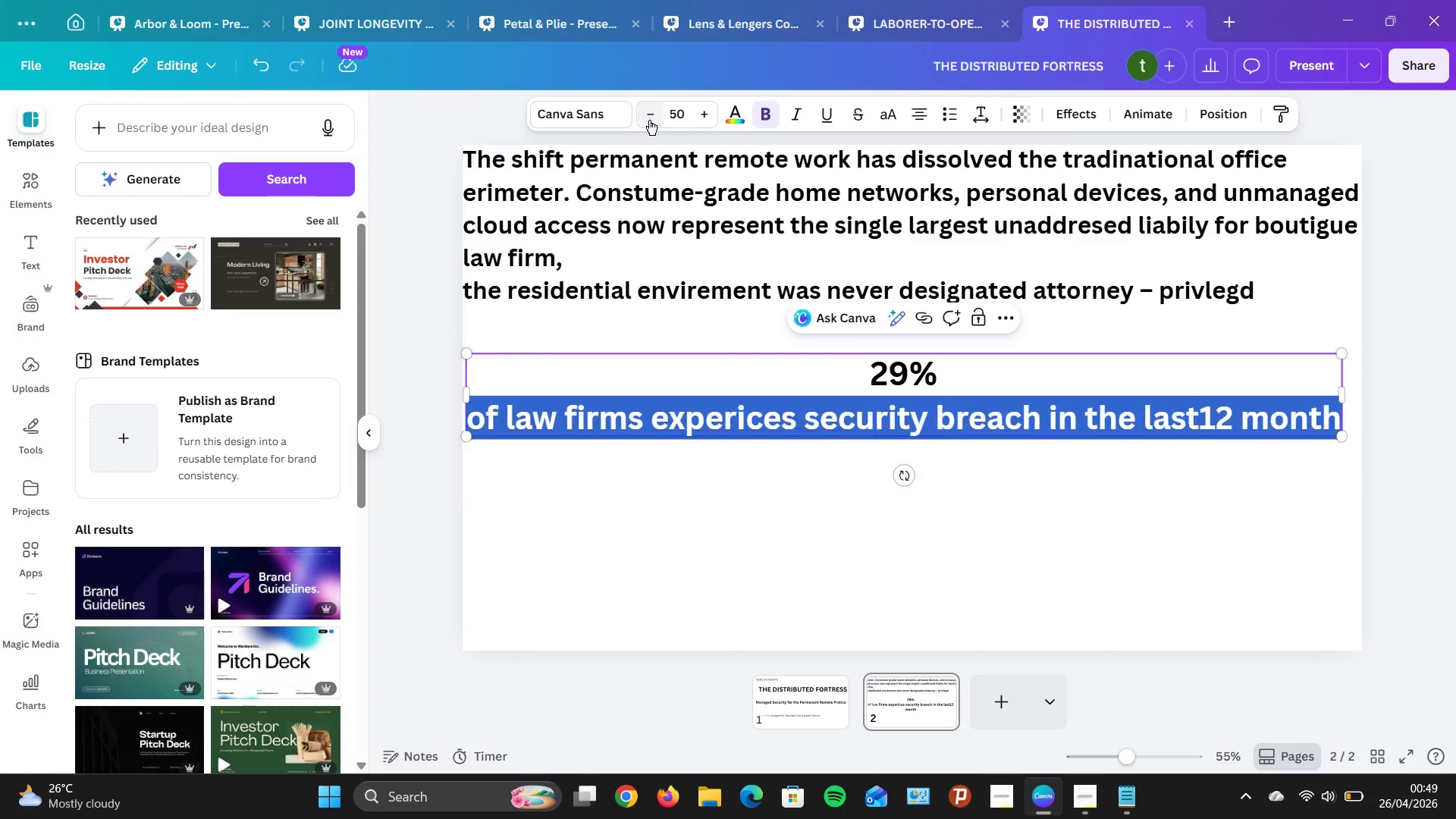 
triple_click([649, 120])
 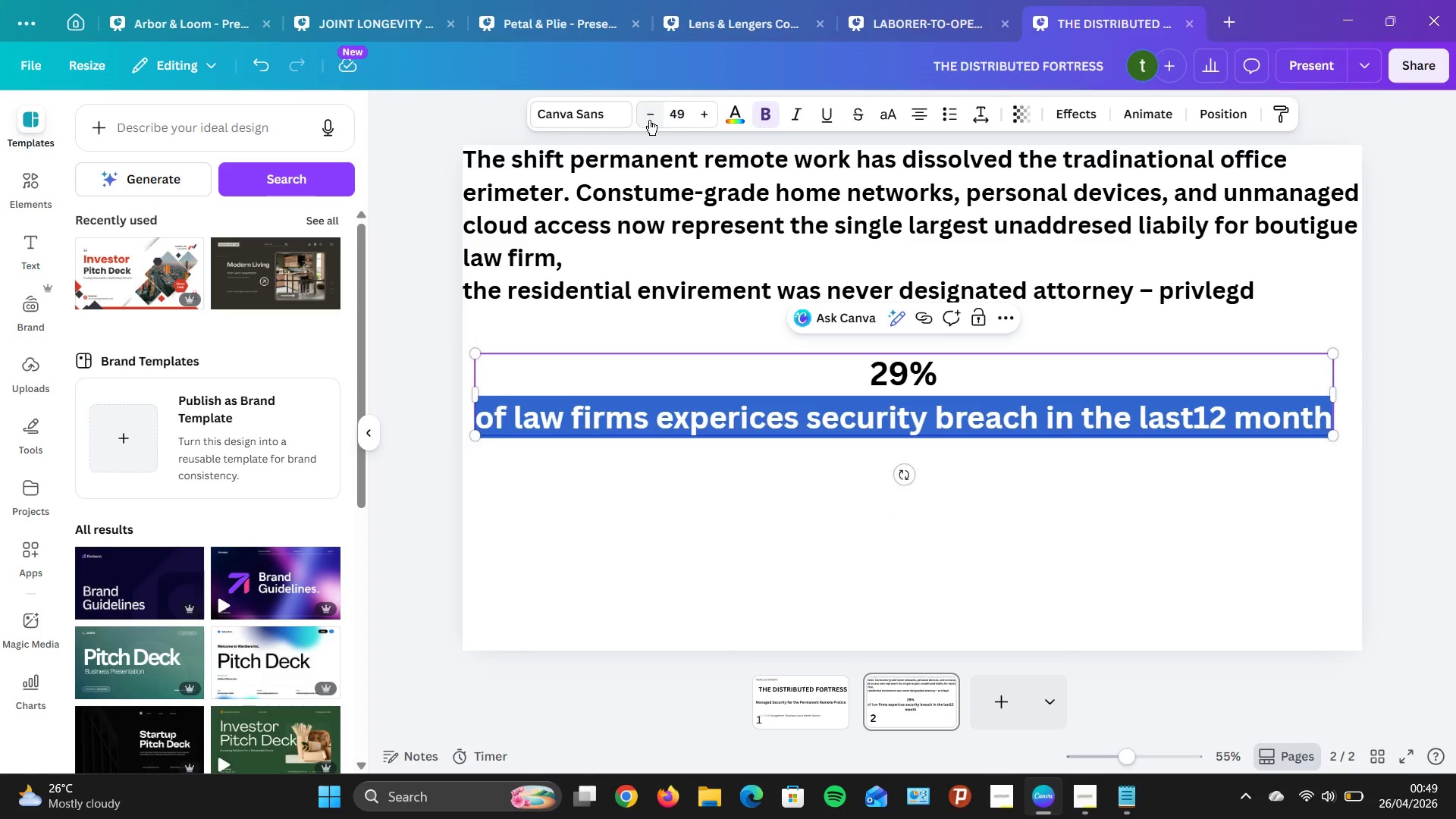 
triple_click([649, 120])
 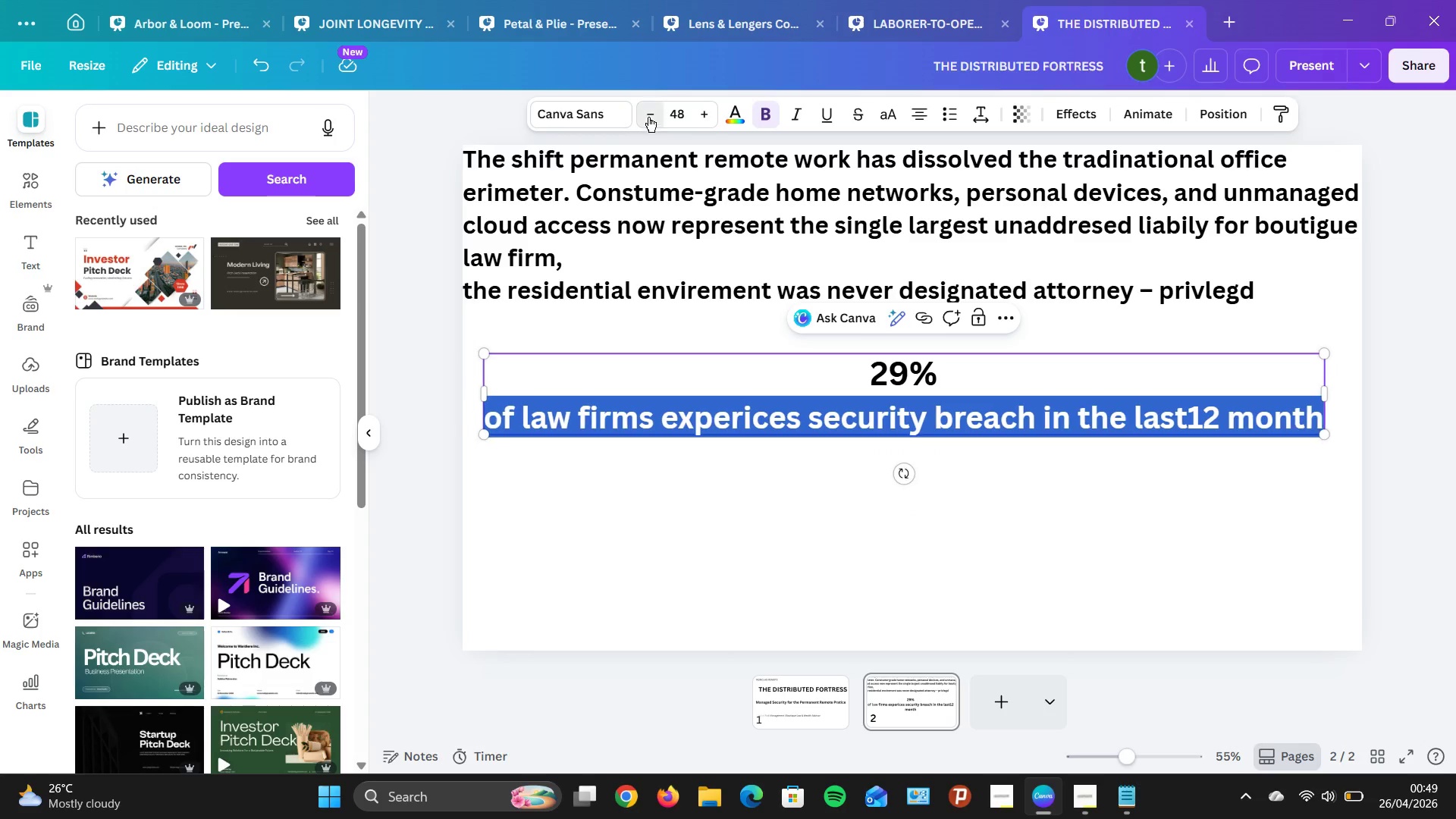 
triple_click([648, 117])
 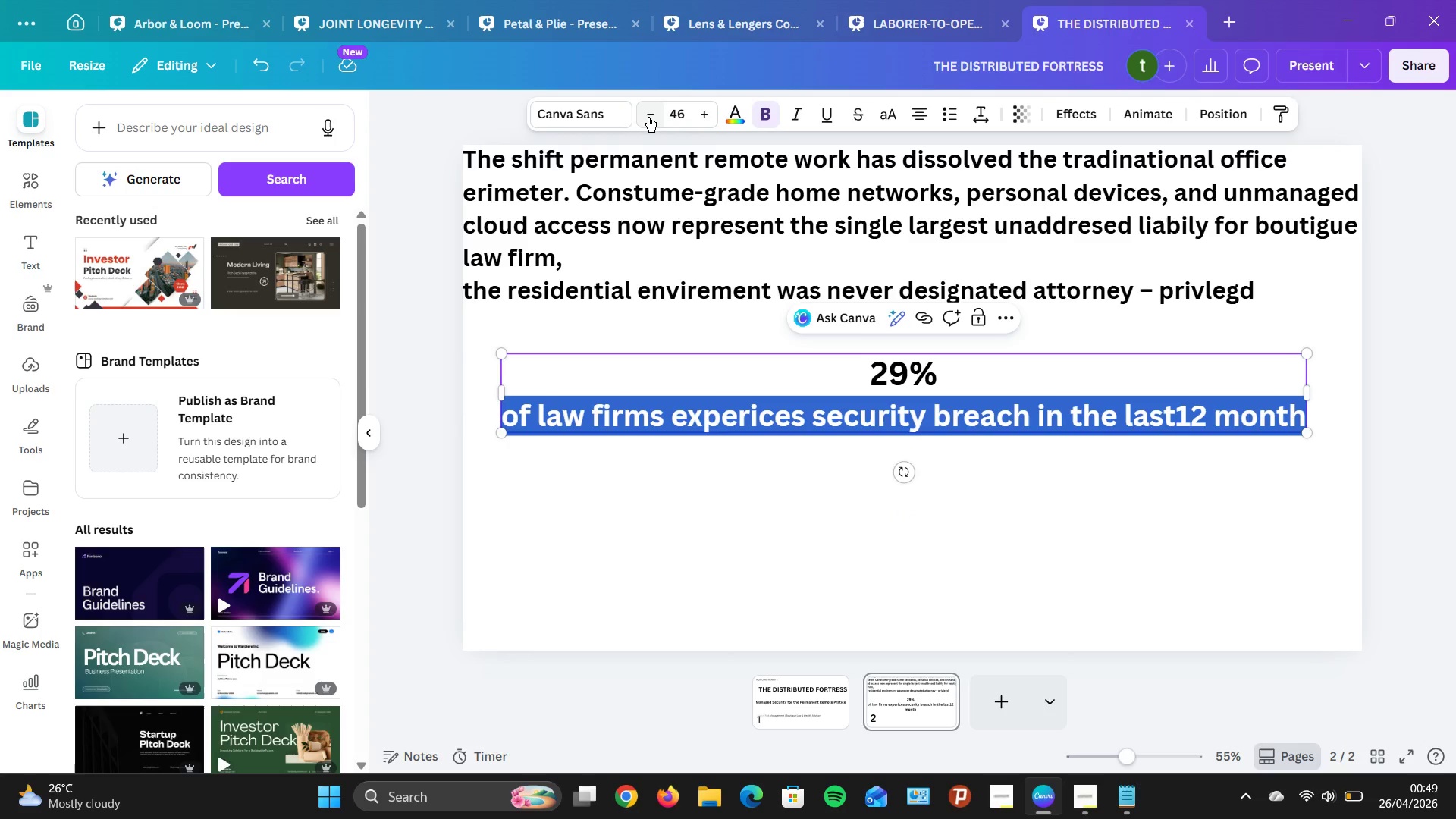 
triple_click([648, 117])
 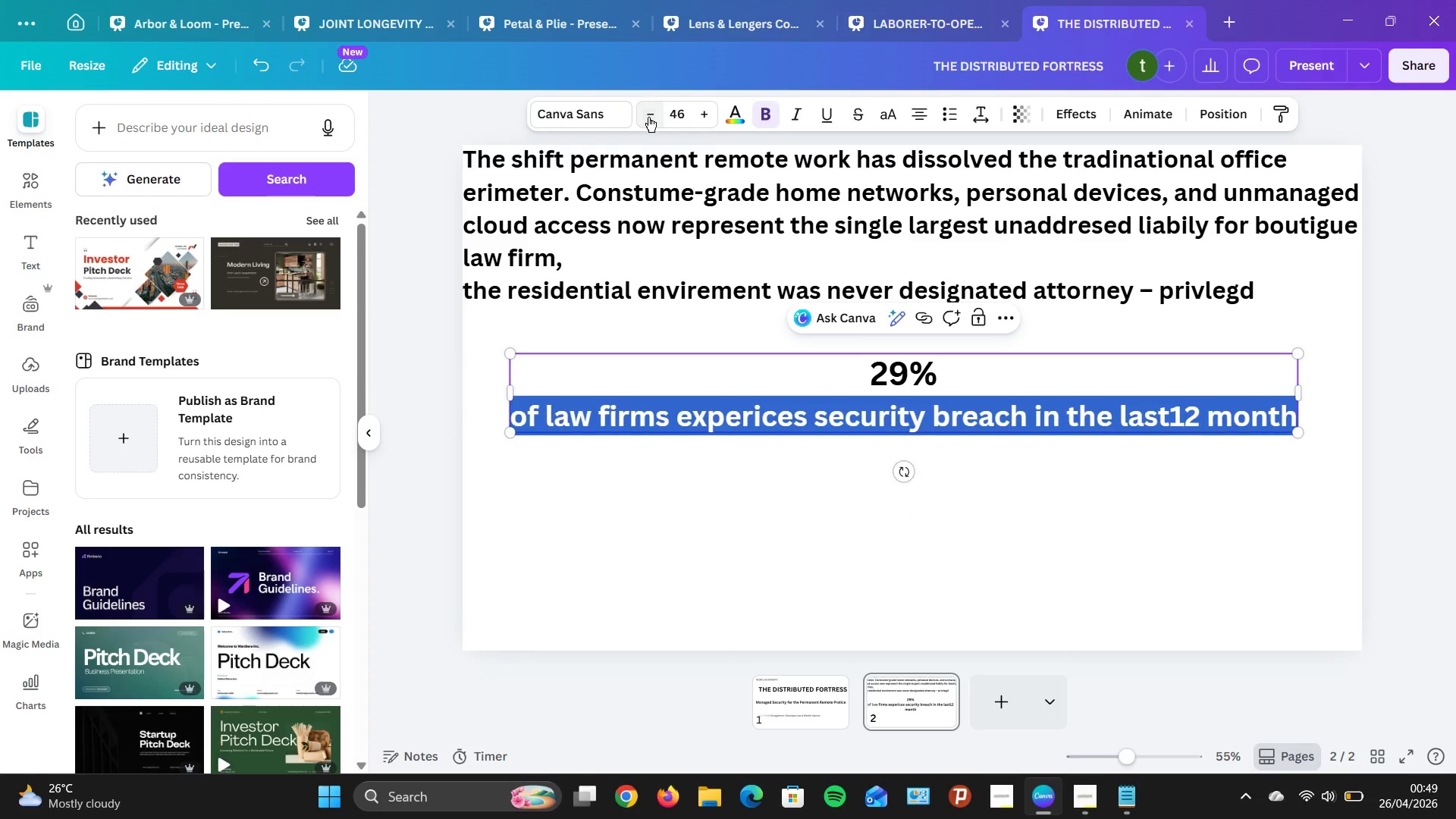 
triple_click([648, 117])
 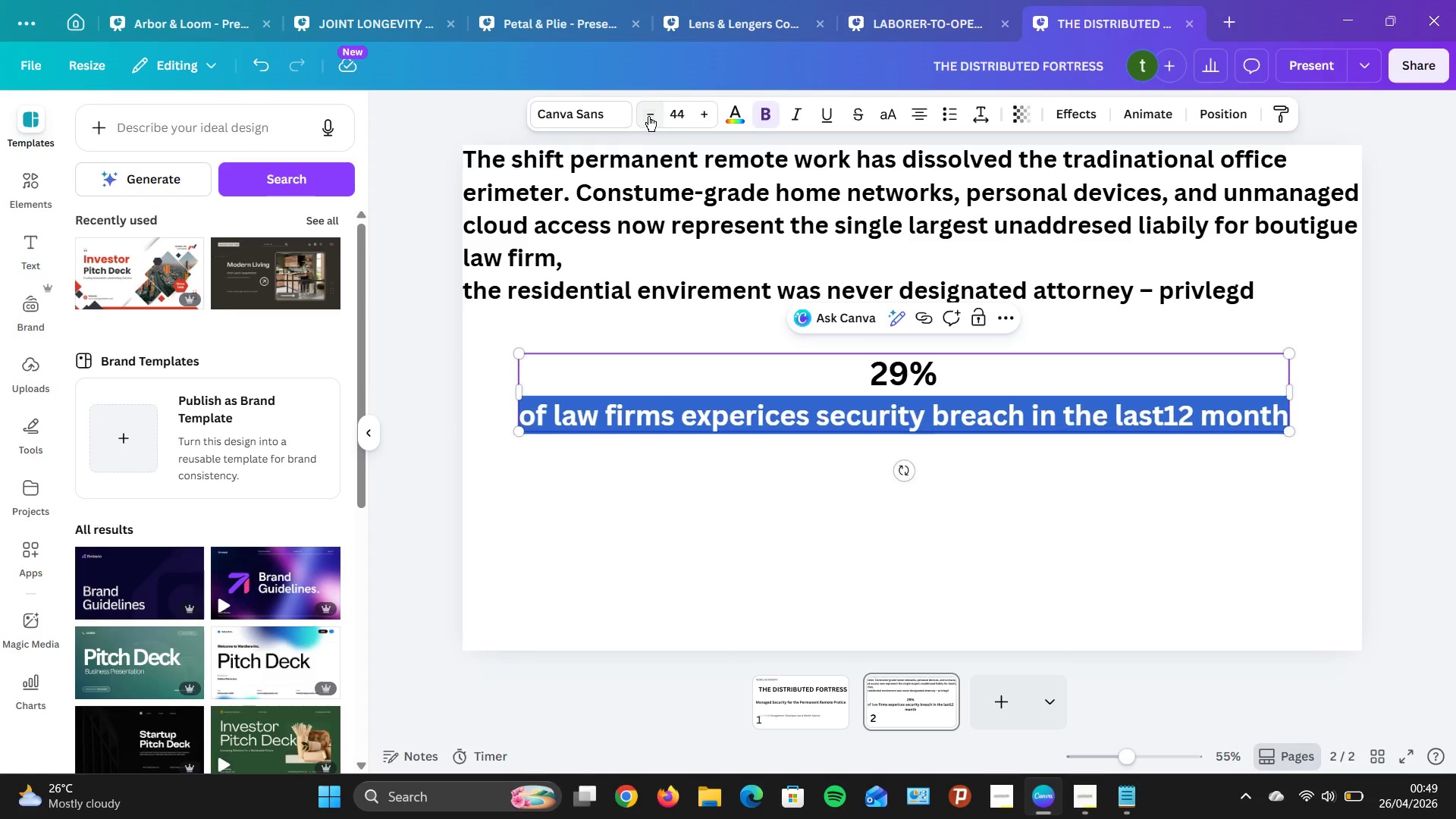 
triple_click([648, 116])
 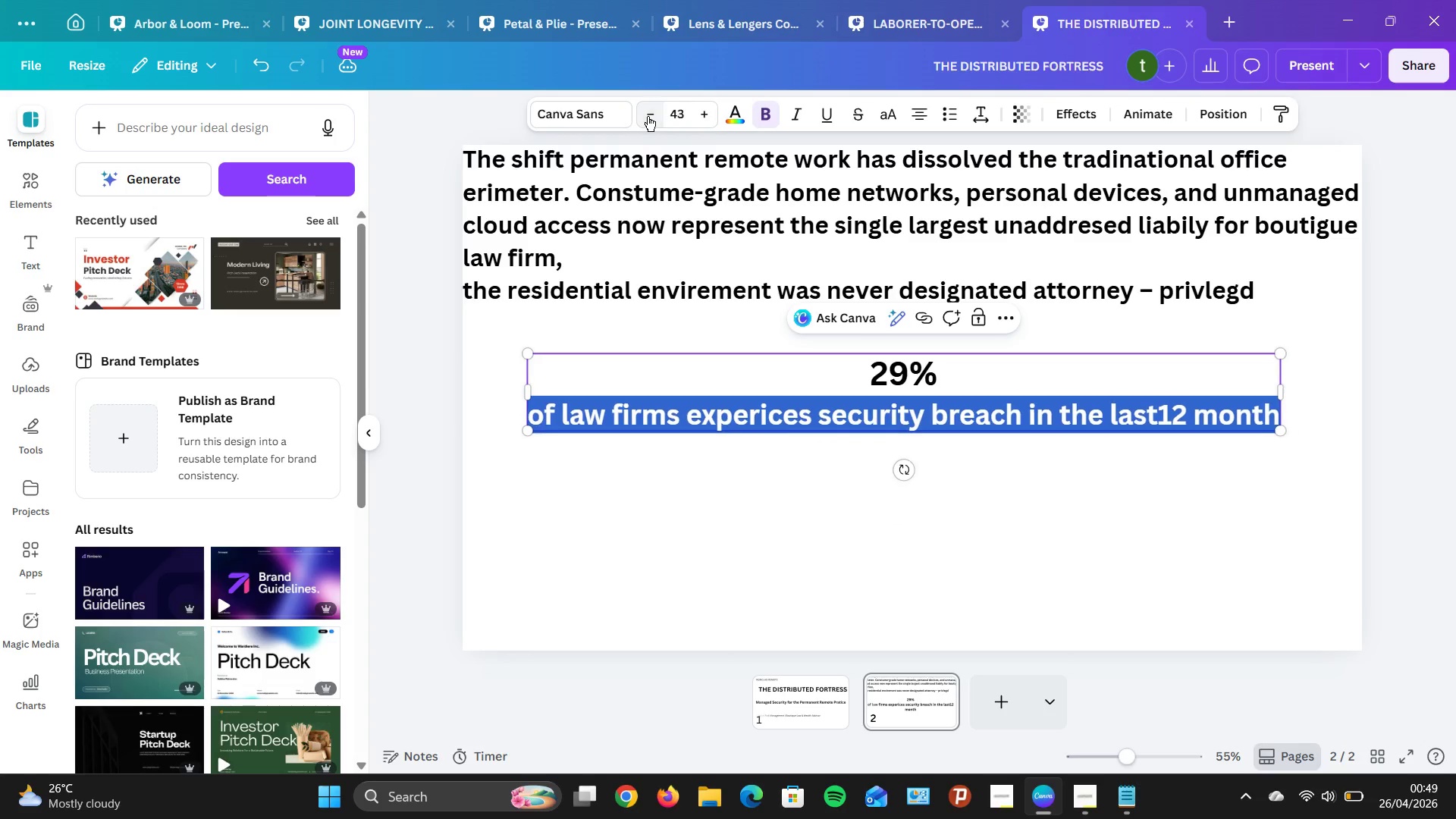 
triple_click([648, 116])
 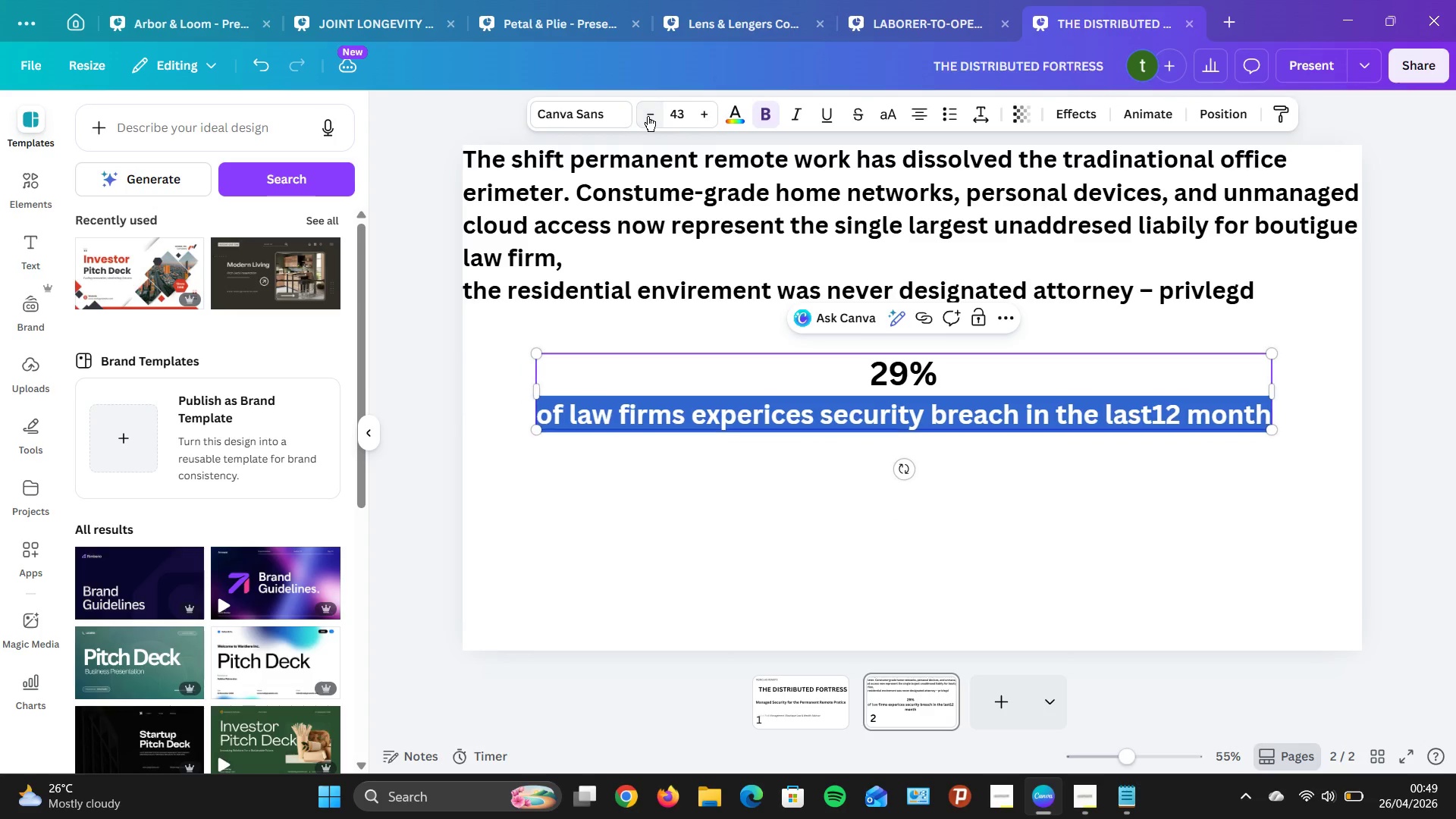 
triple_click([648, 116])
 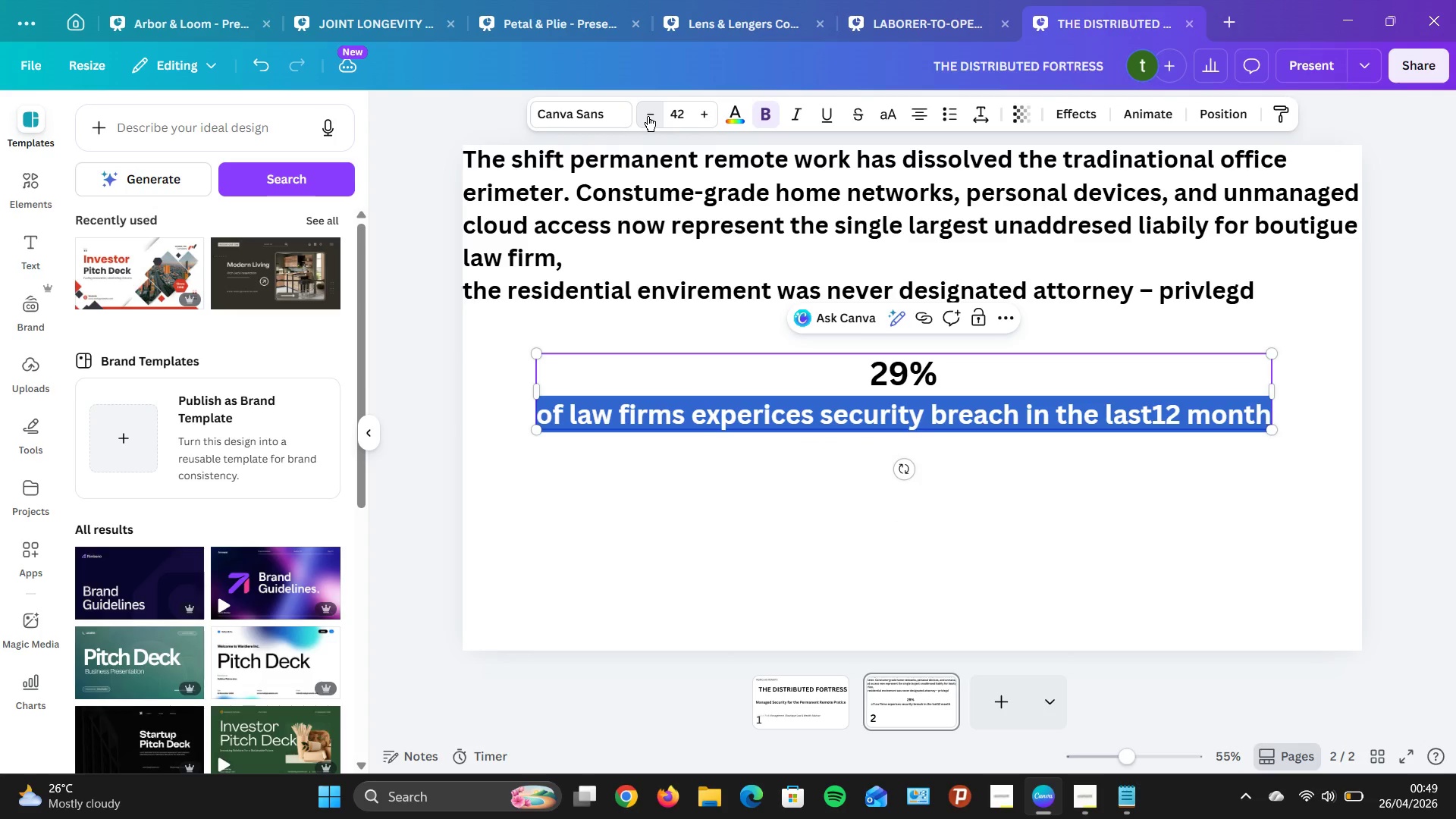 
triple_click([648, 116])
 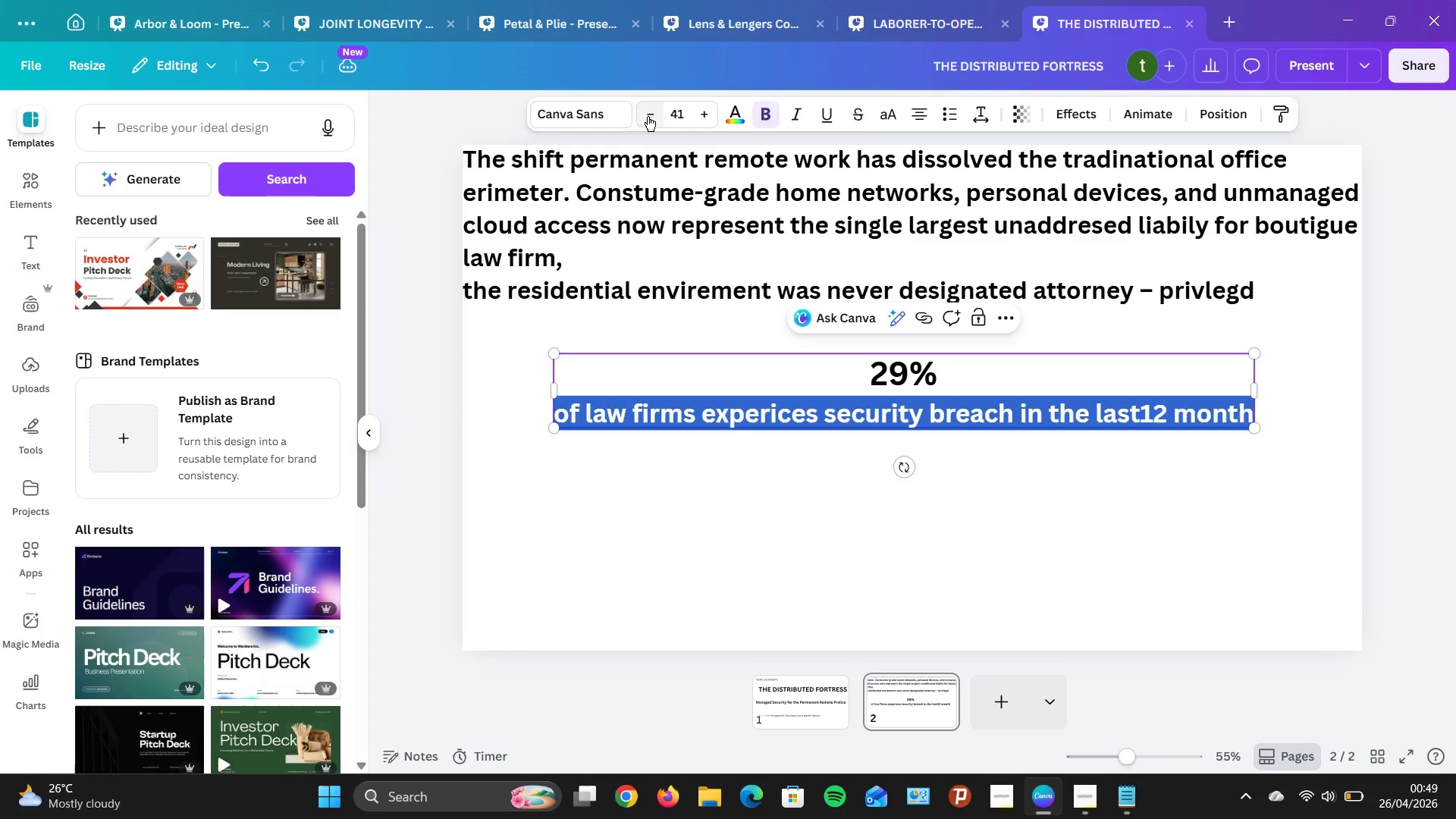 
triple_click([648, 116])
 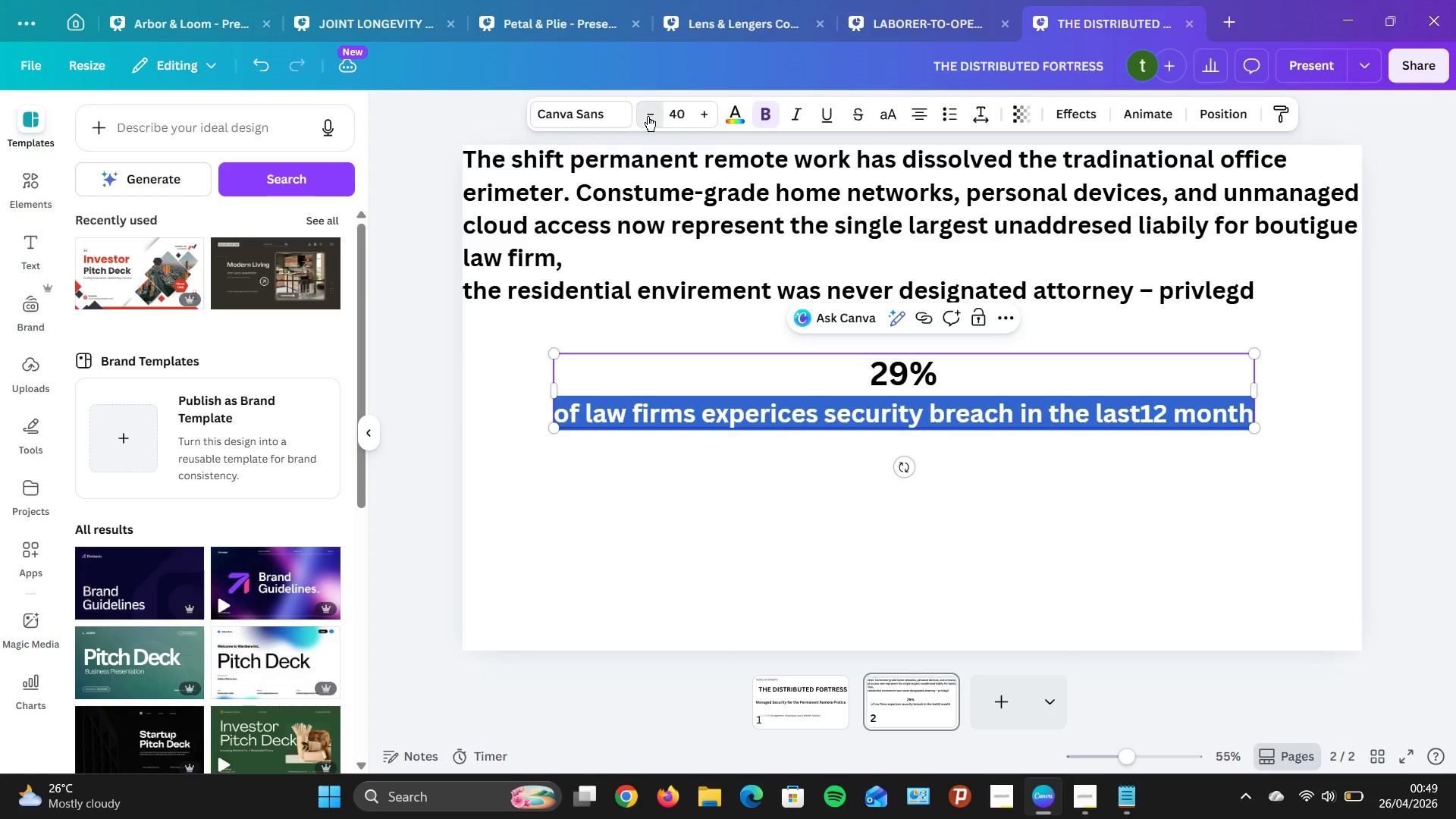 
triple_click([648, 116])
 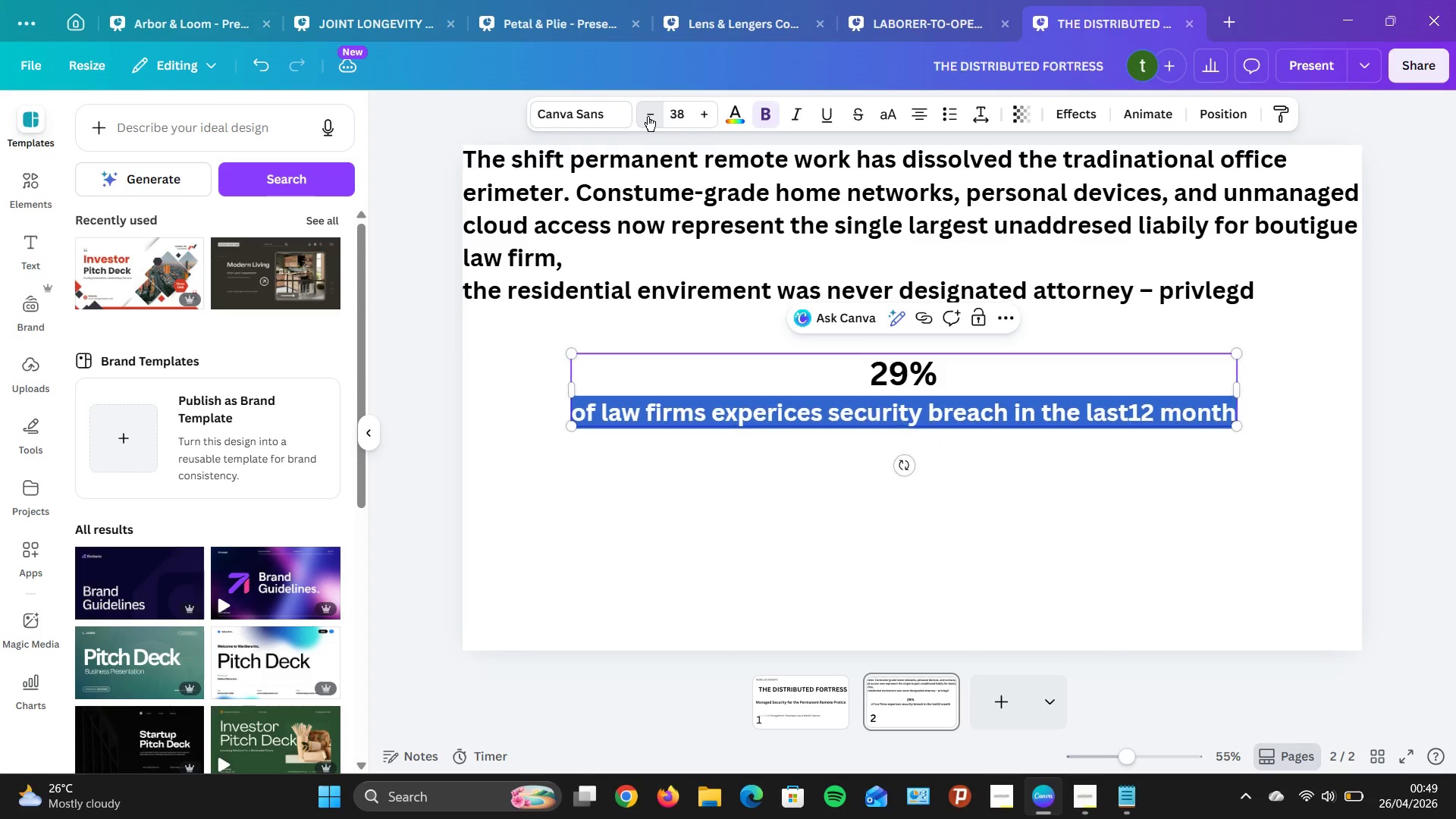 
triple_click([648, 116])
 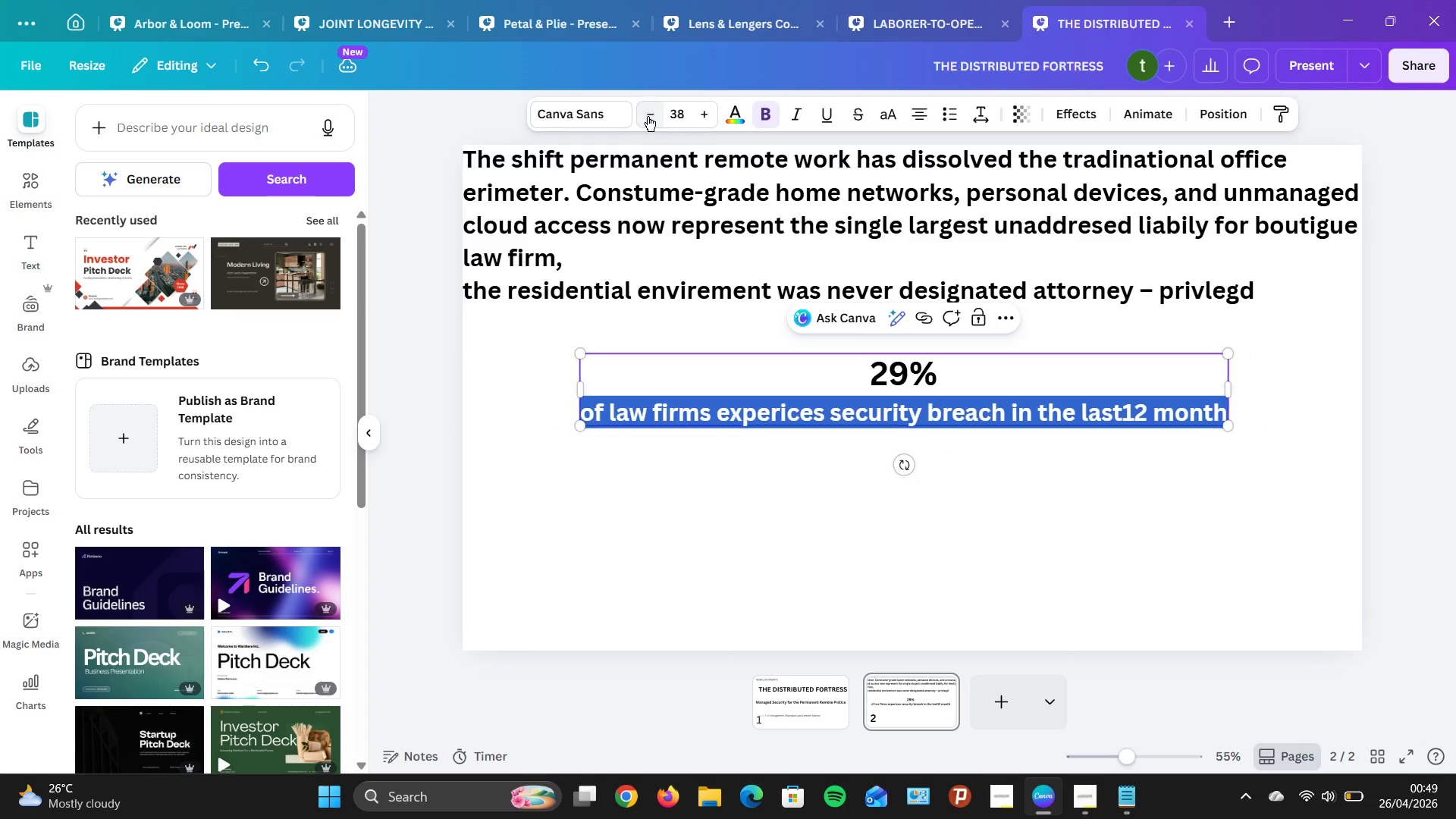 
triple_click([648, 116])
 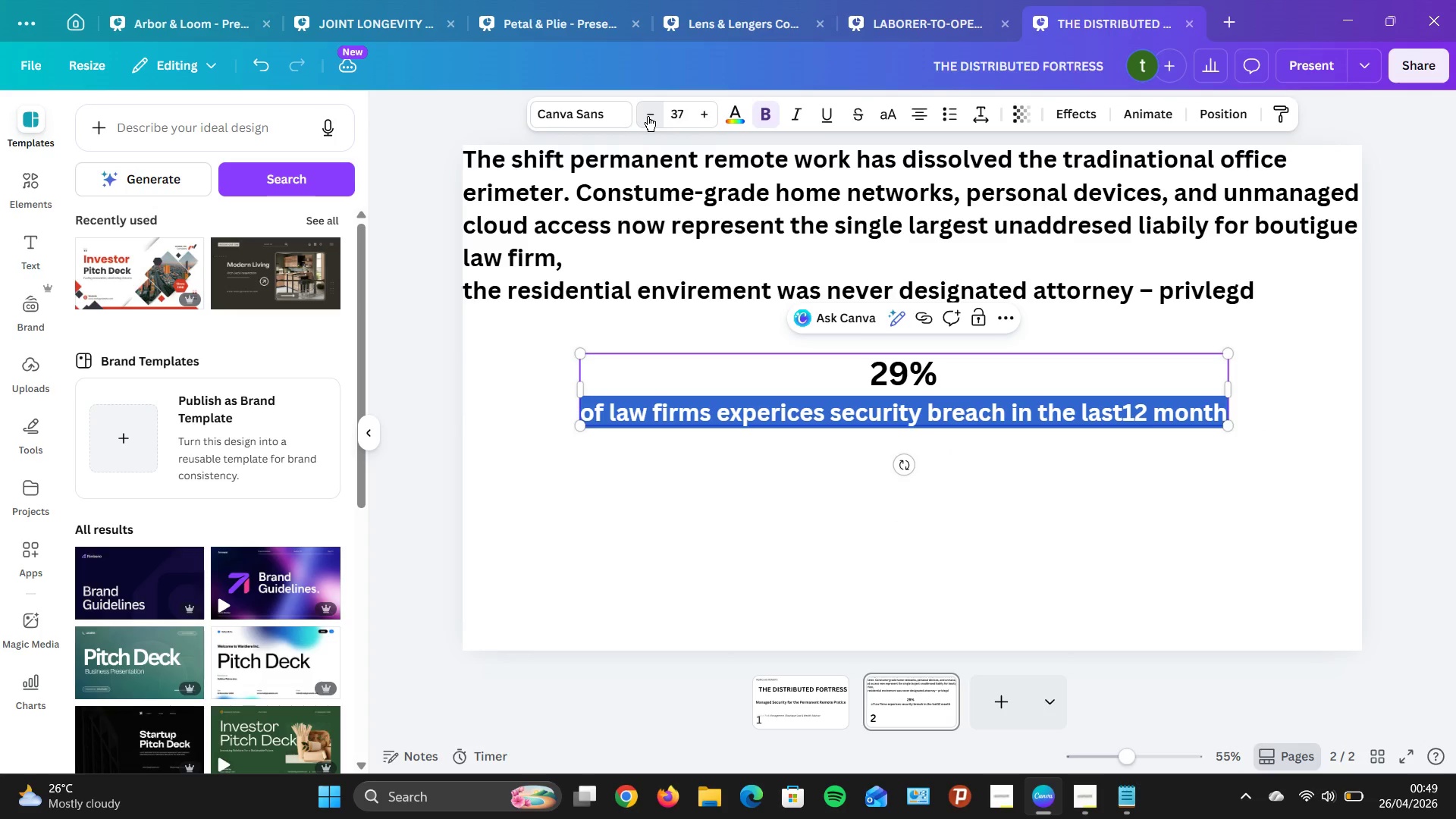 
triple_click([648, 116])
 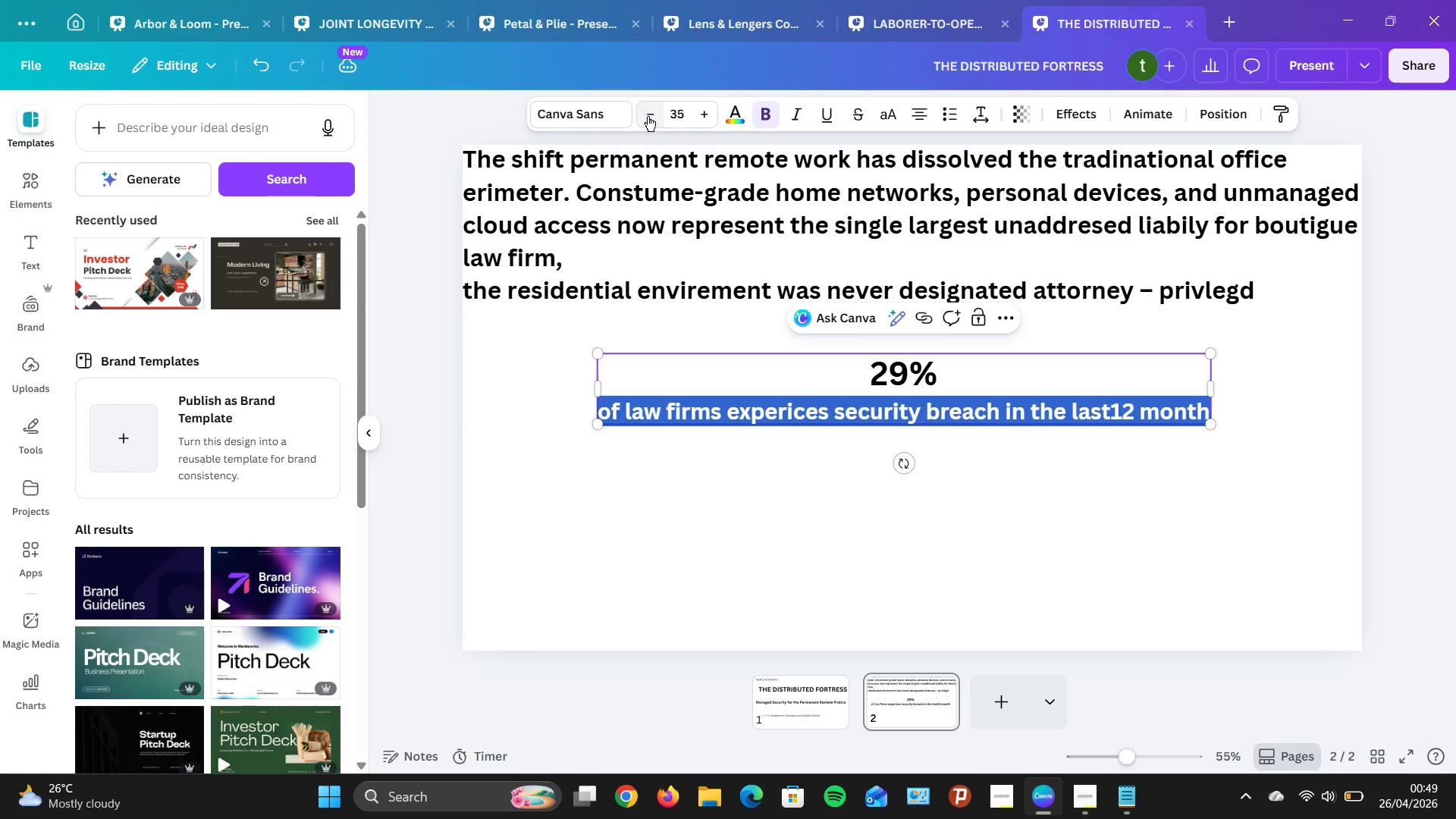 
triple_click([648, 116])
 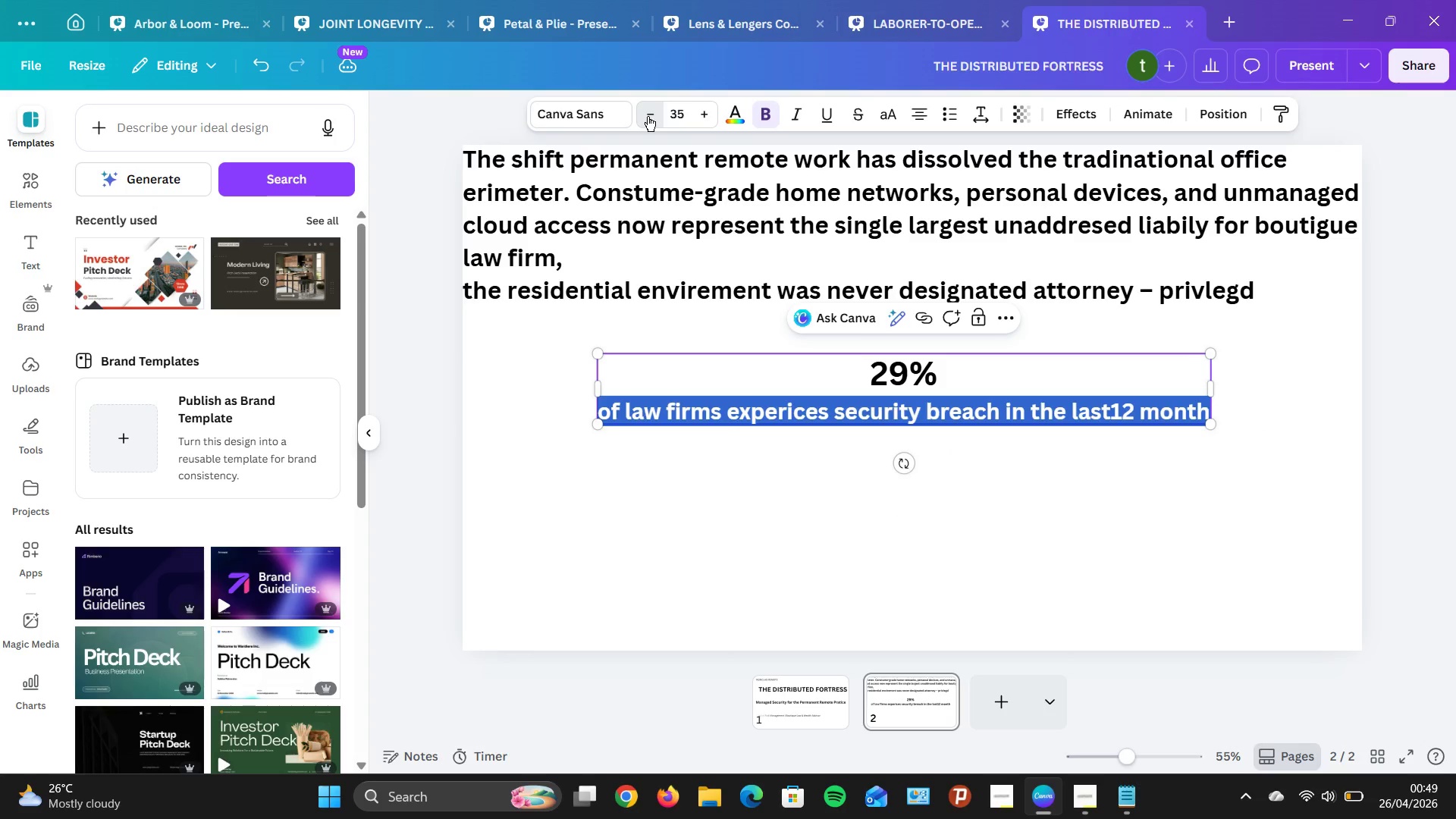 
triple_click([648, 116])
 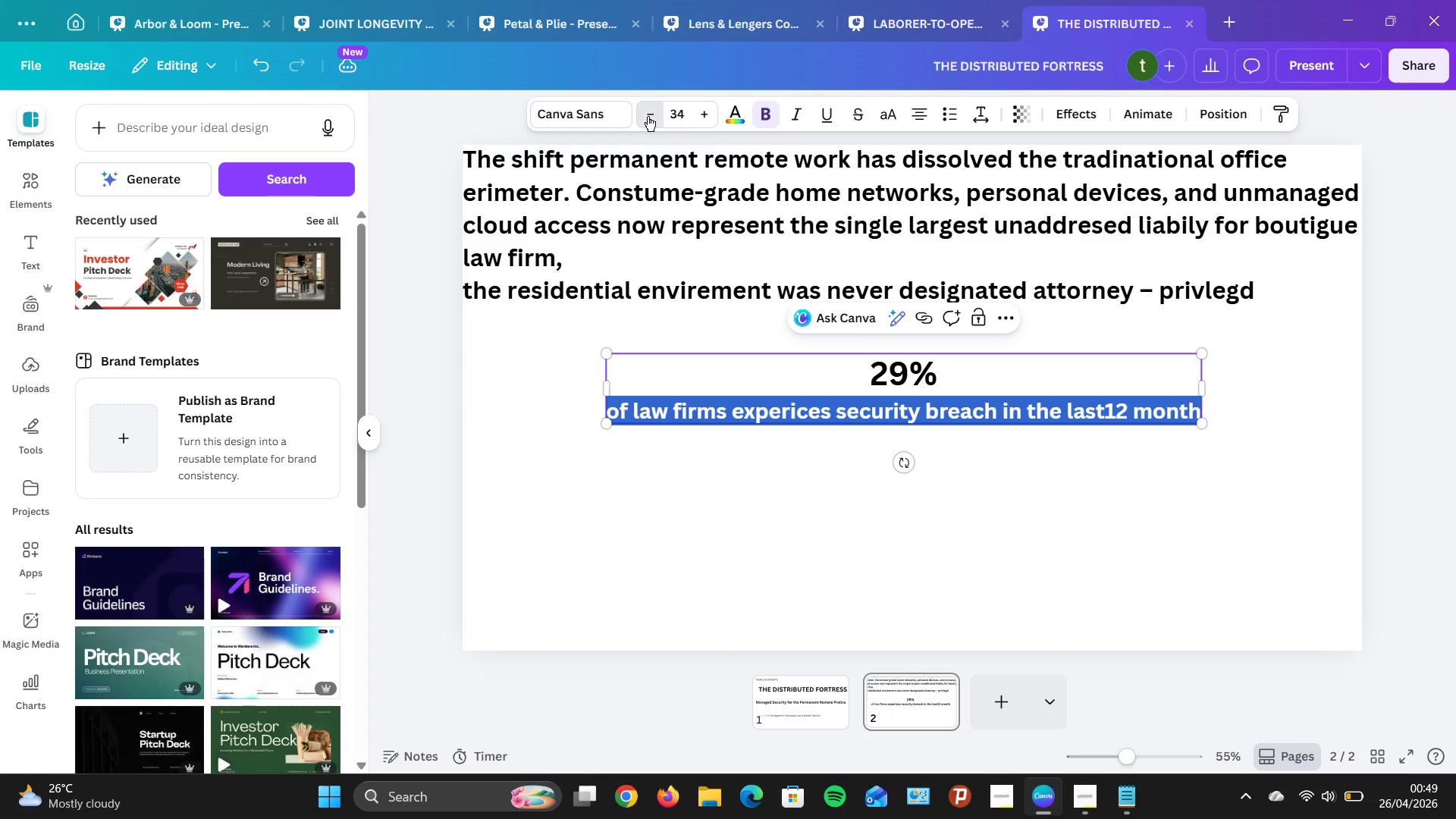 
triple_click([648, 116])
 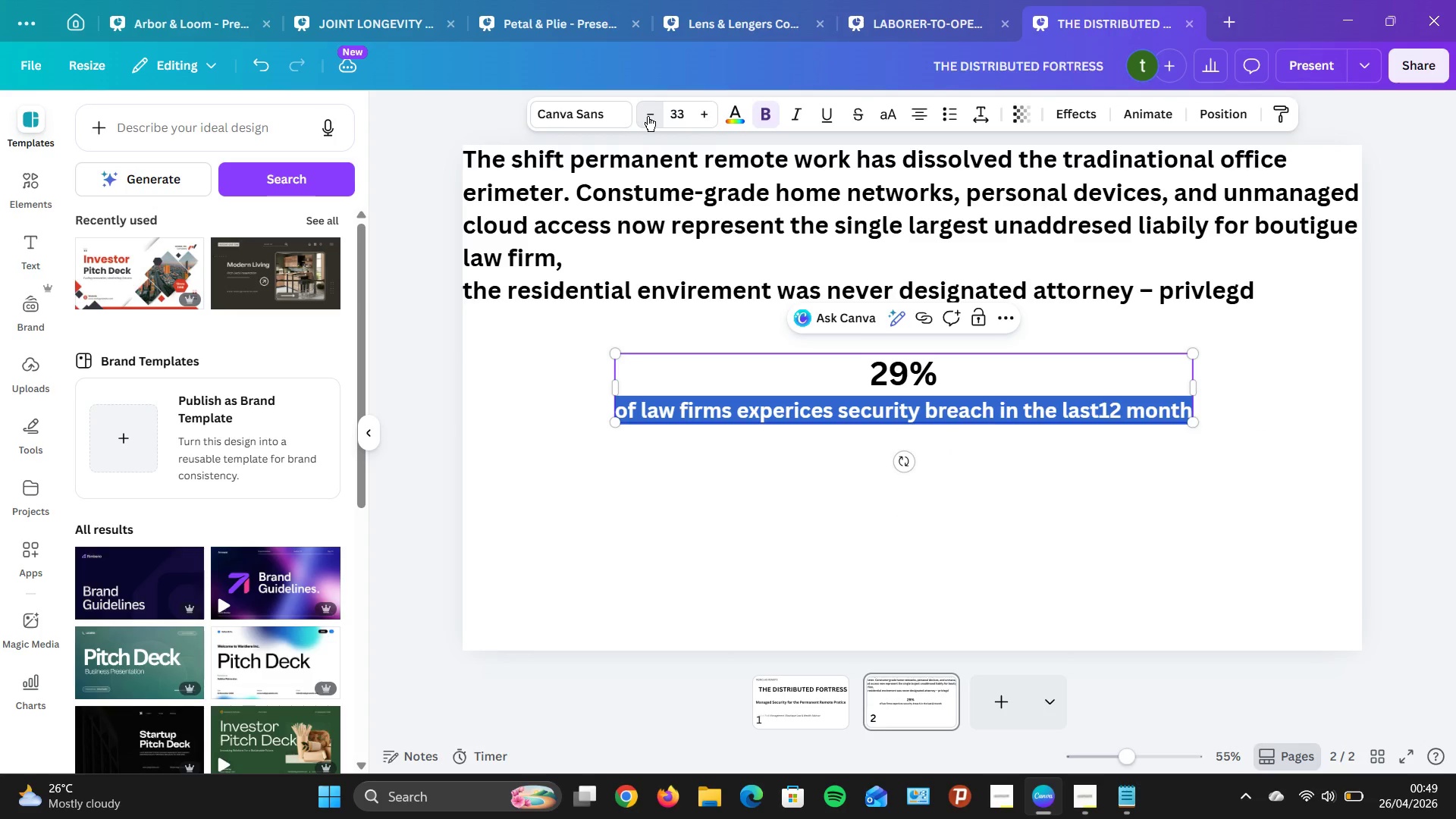 
triple_click([648, 116])
 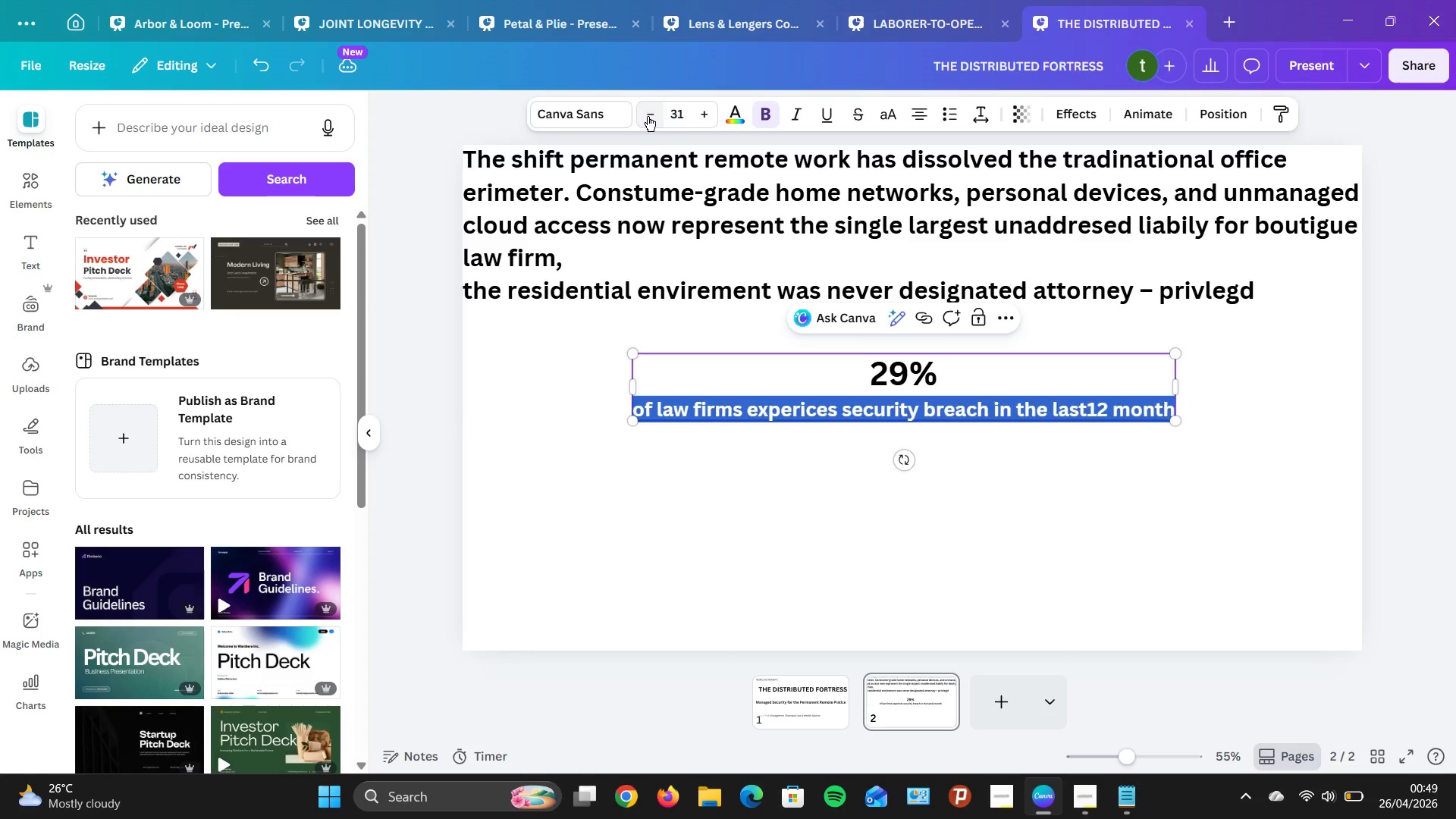 
triple_click([648, 116])
 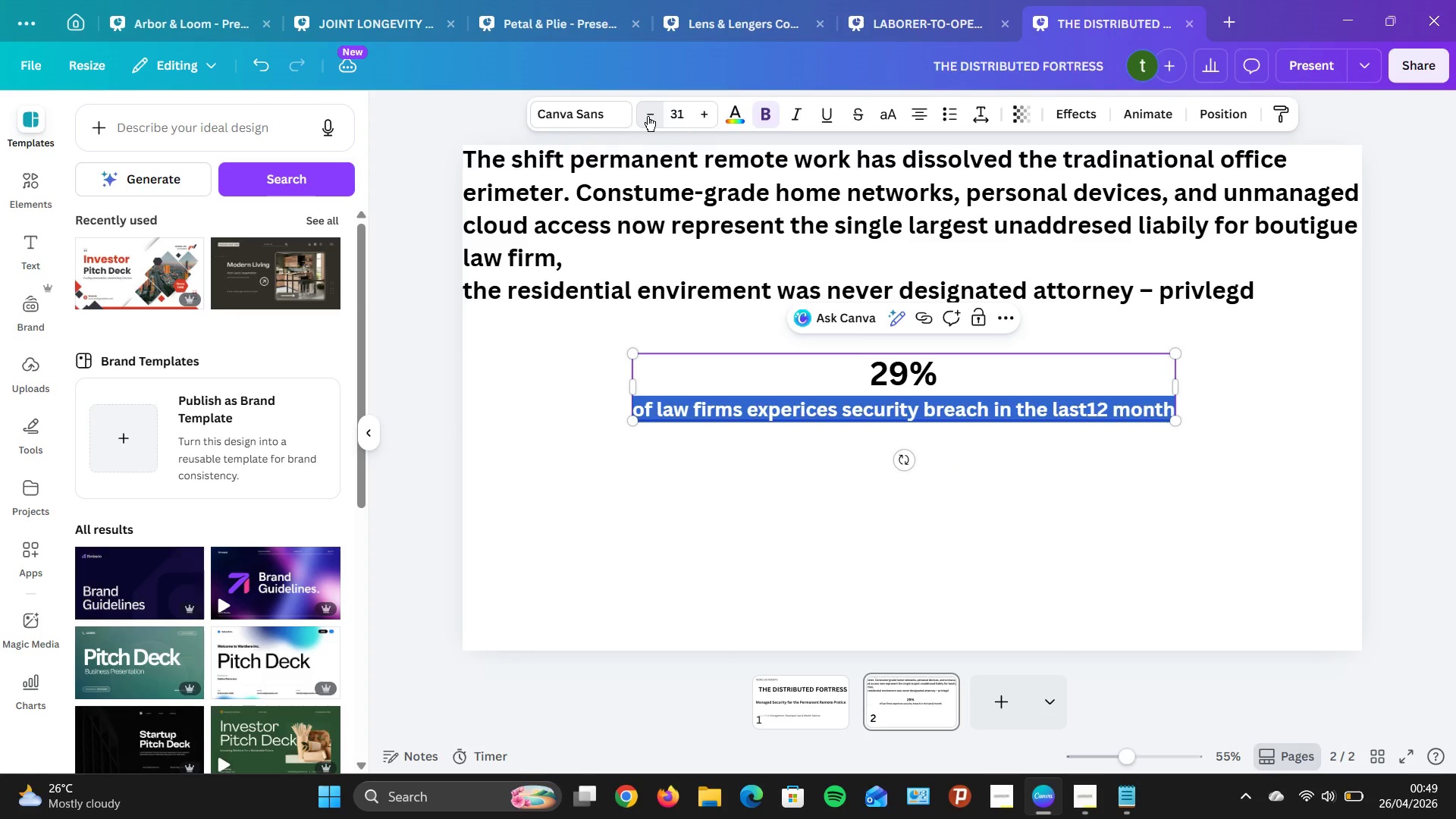 
triple_click([648, 116])
 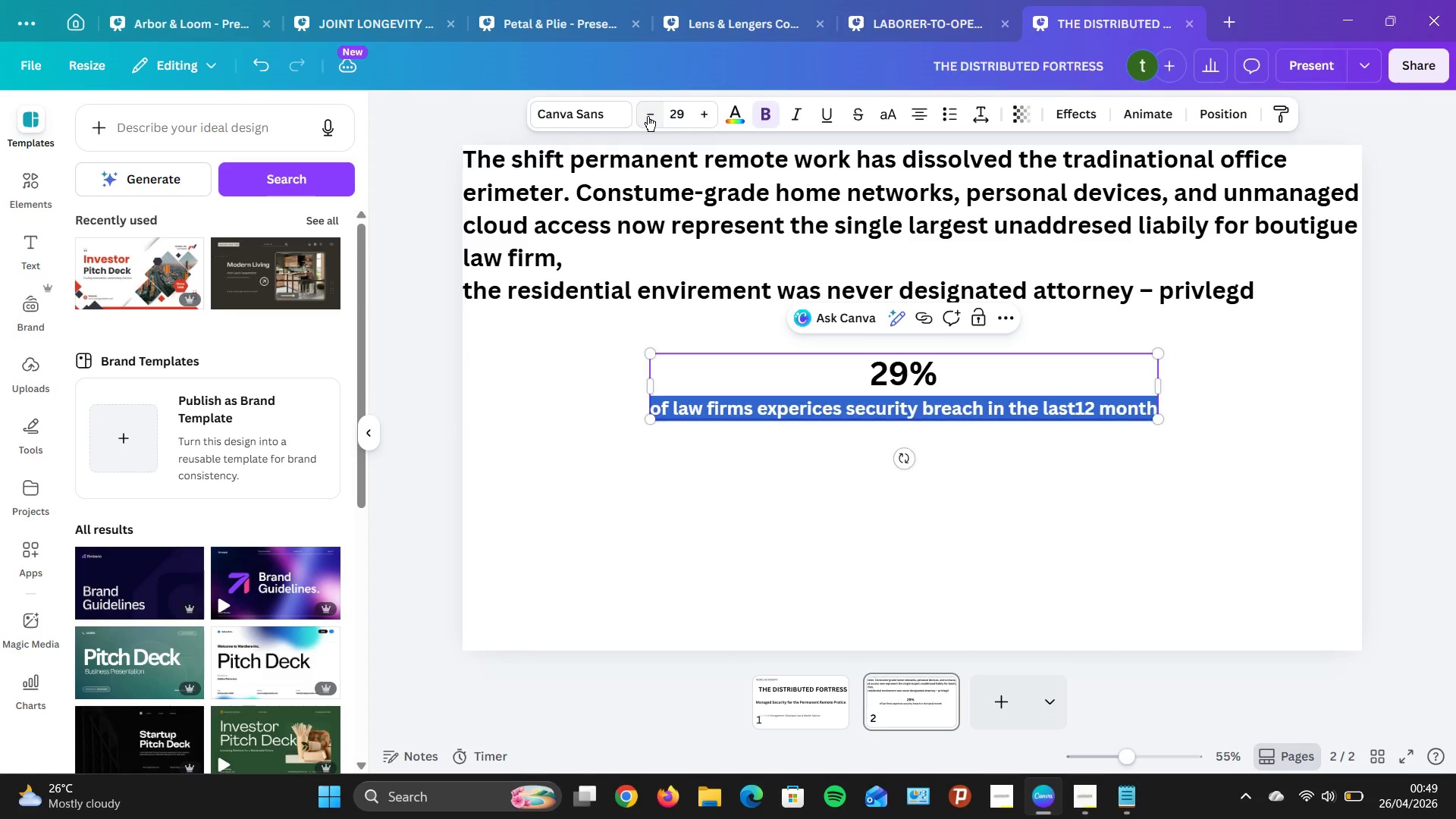 
triple_click([648, 116])
 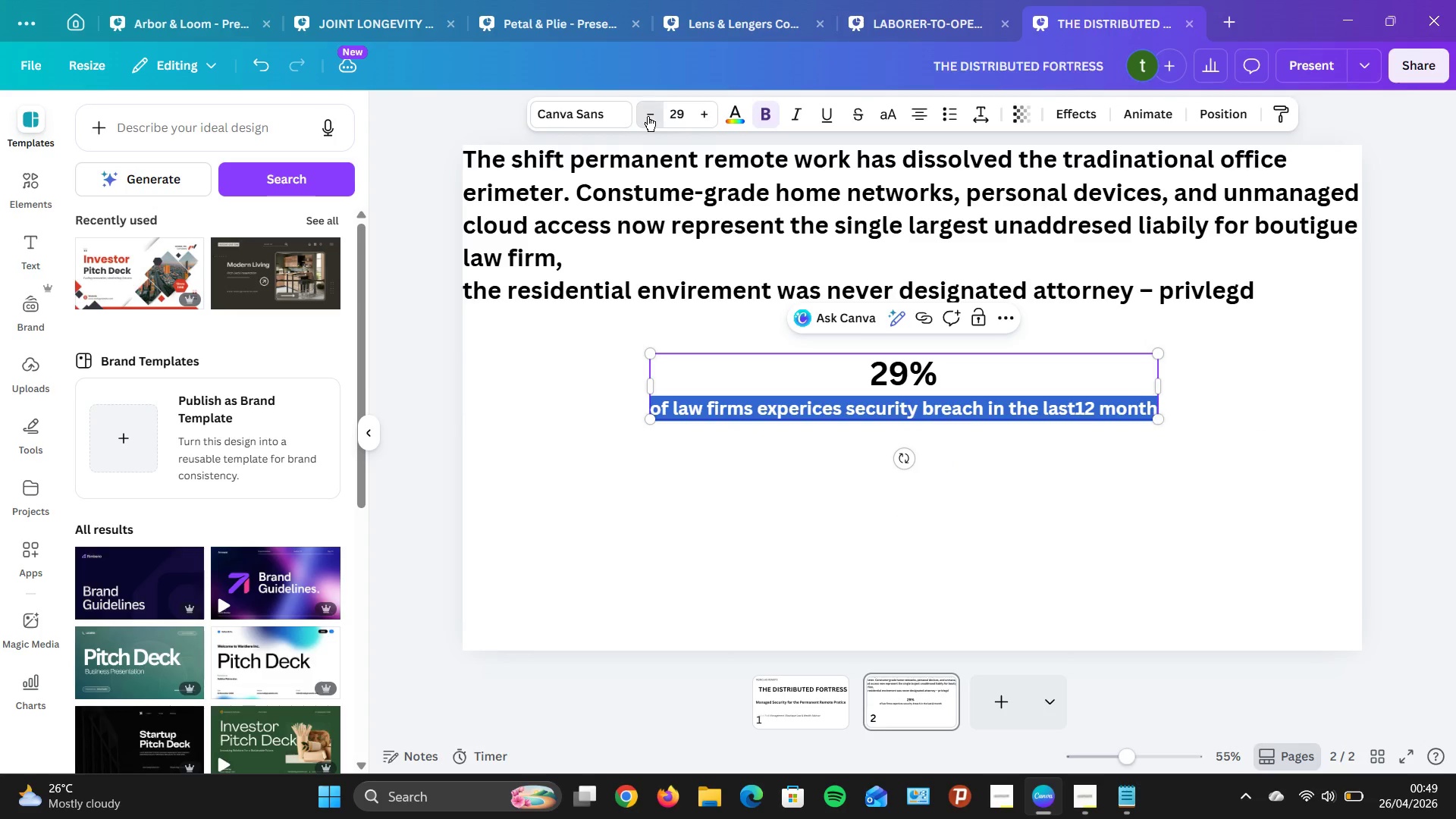 
triple_click([648, 116])
 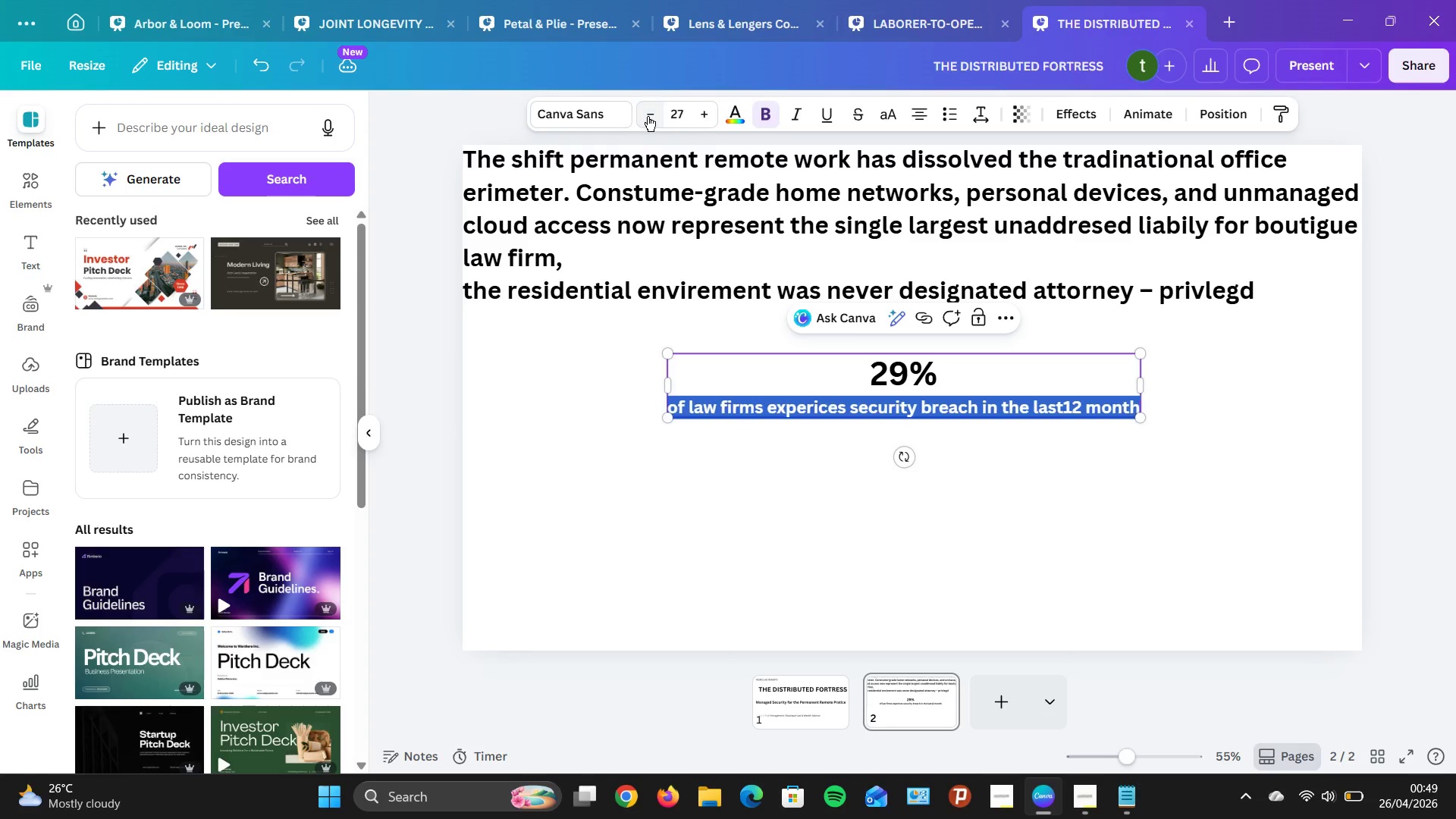 
triple_click([648, 116])
 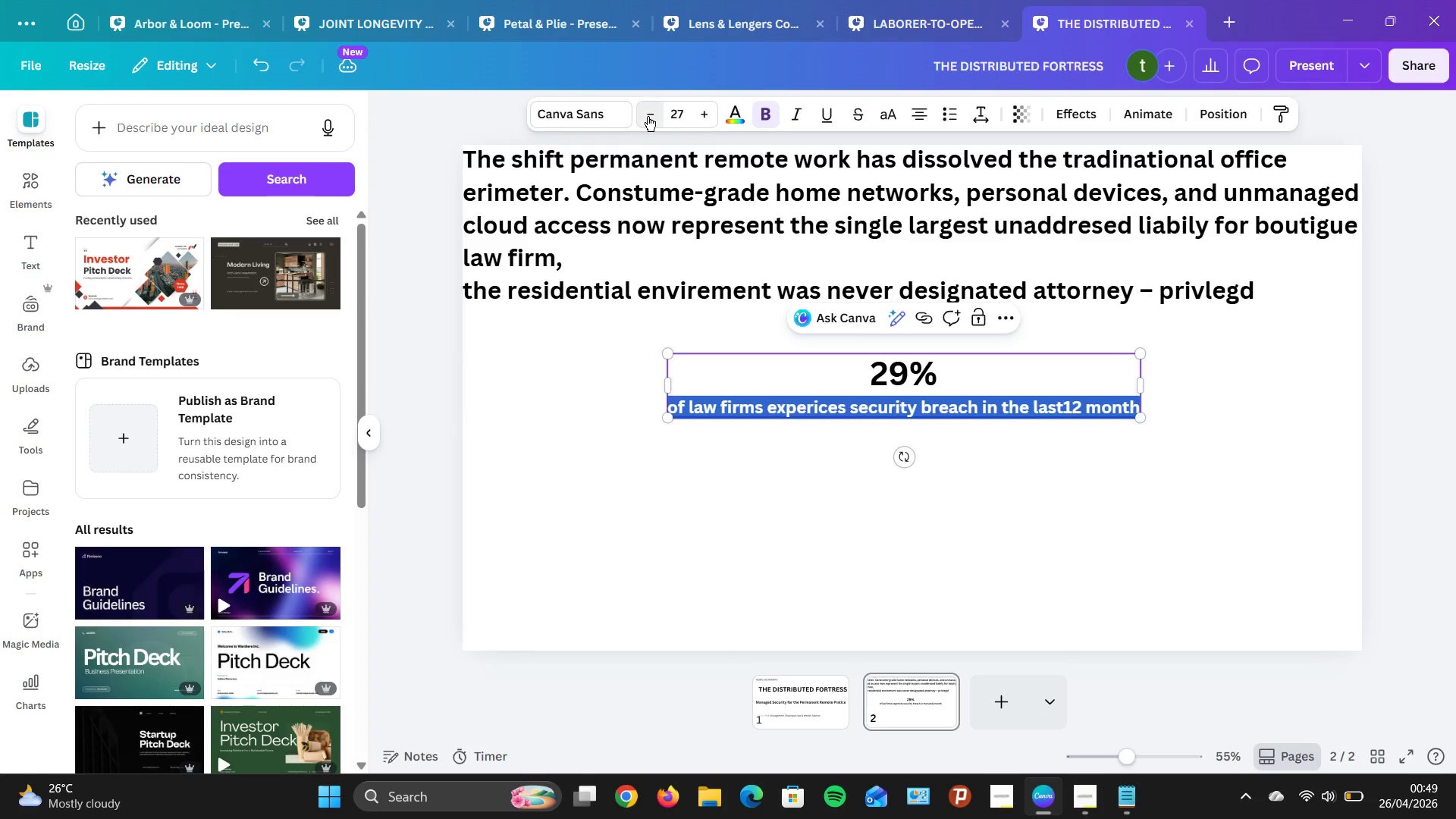 
triple_click([648, 116])
 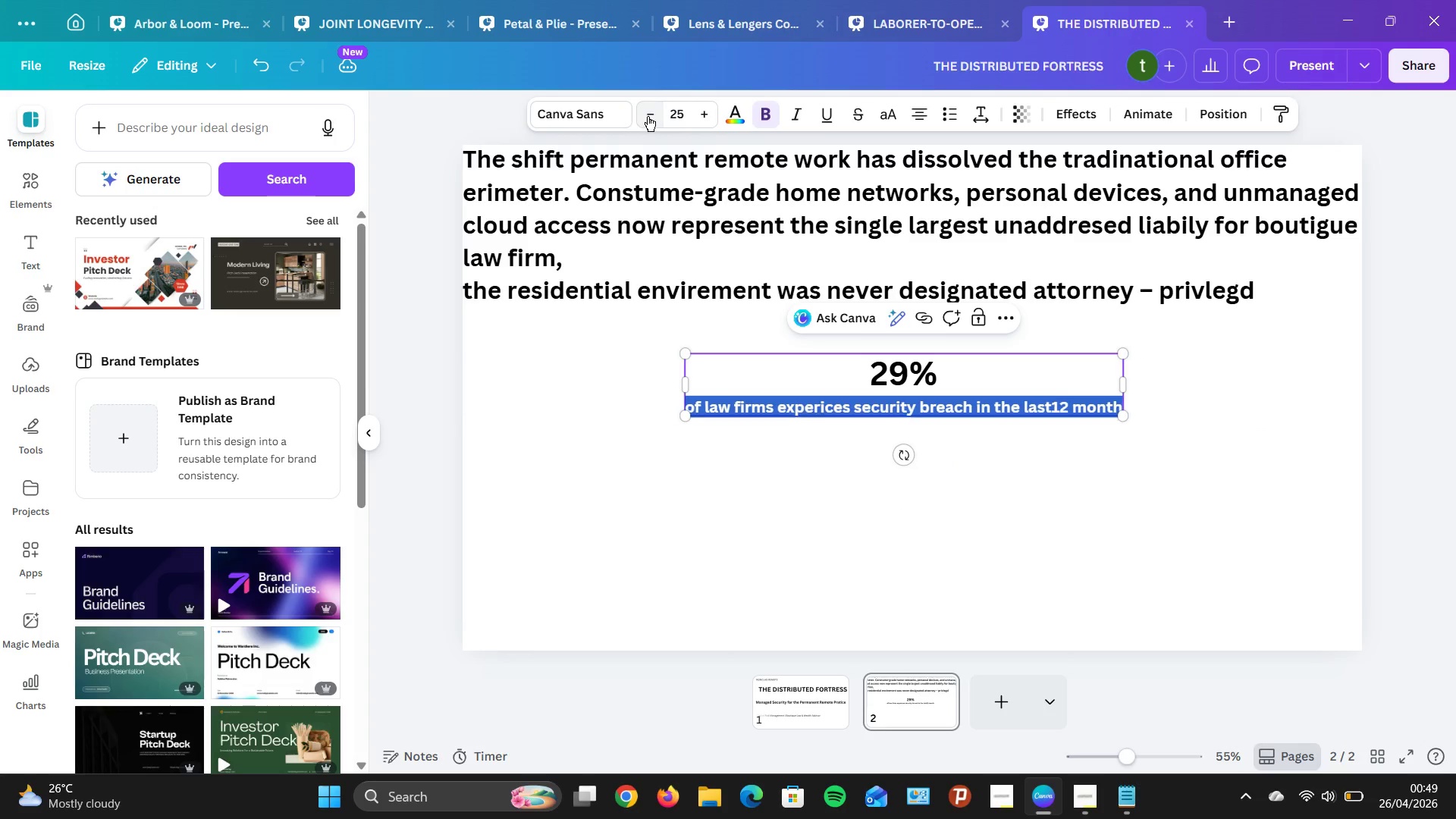 
triple_click([648, 116])
 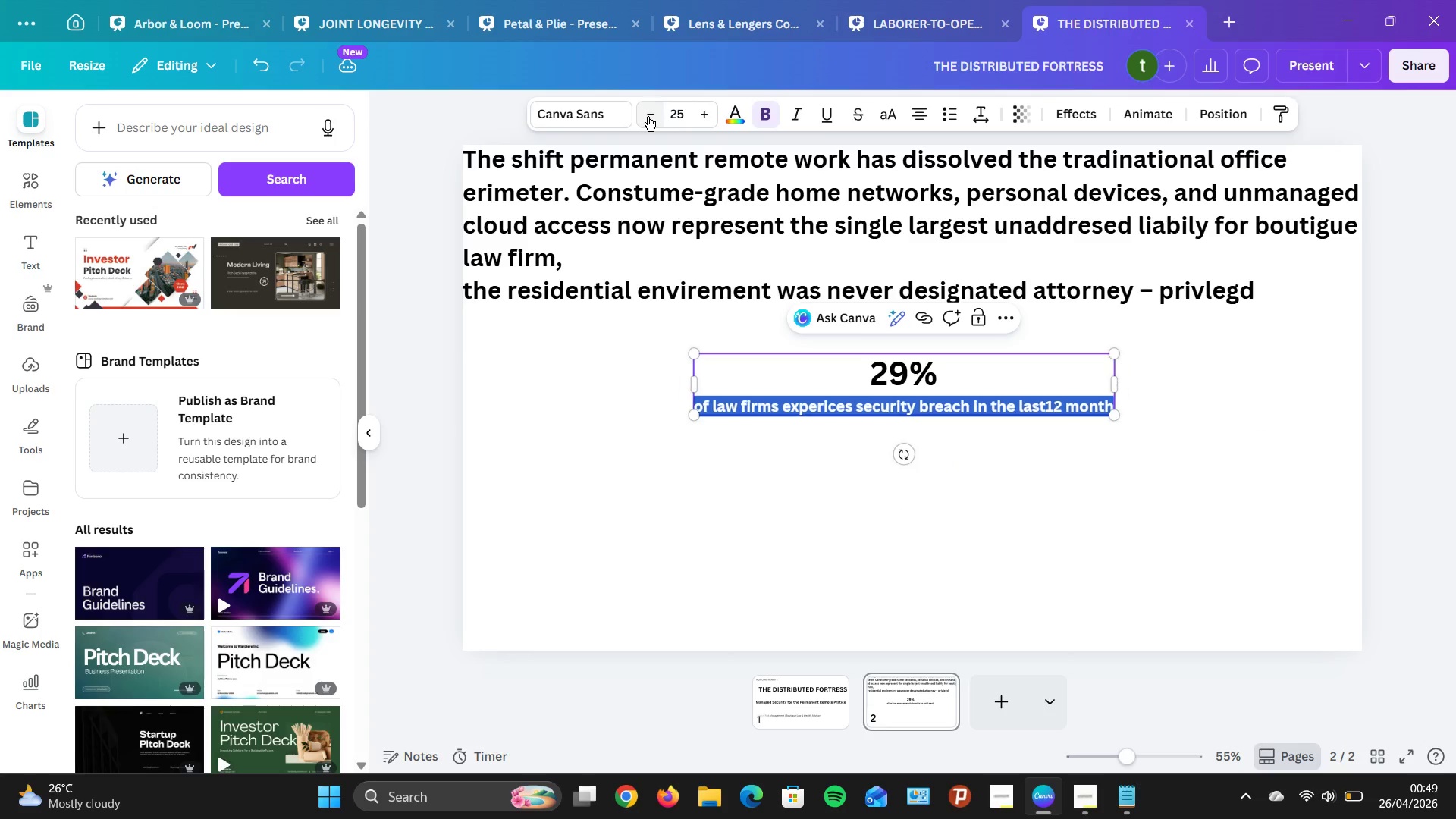 
triple_click([648, 116])
 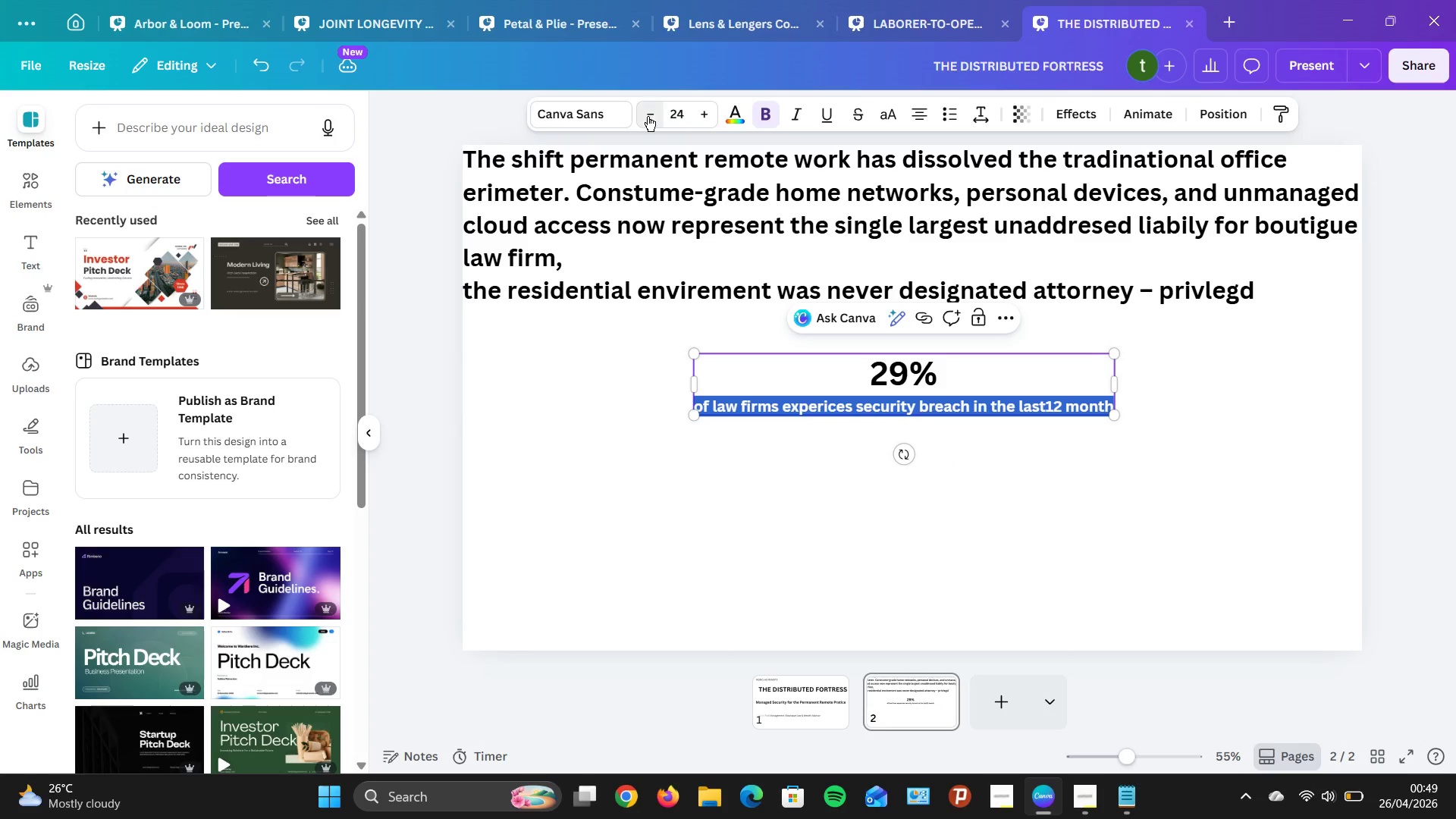 
triple_click([648, 116])
 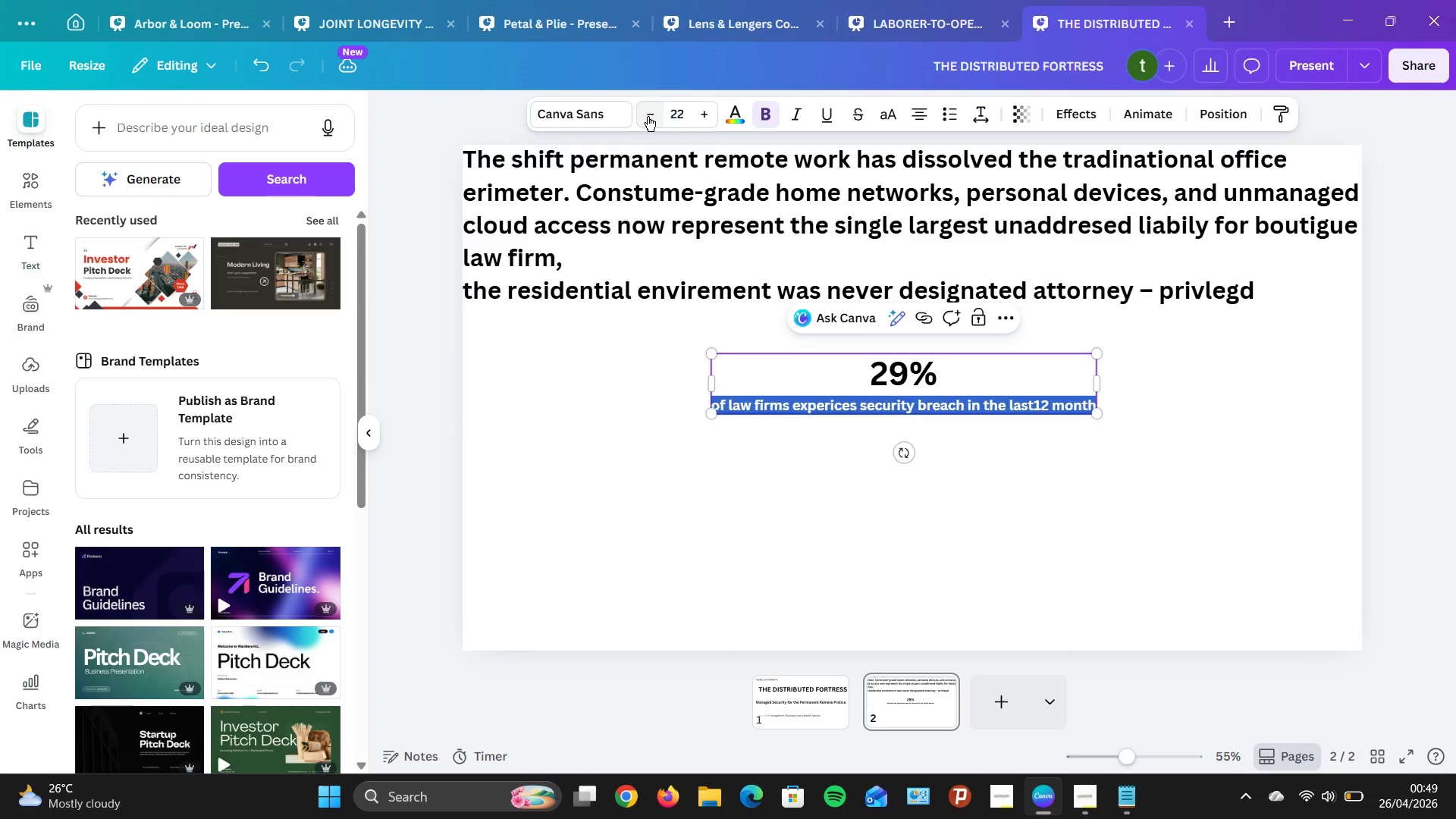 
triple_click([648, 116])
 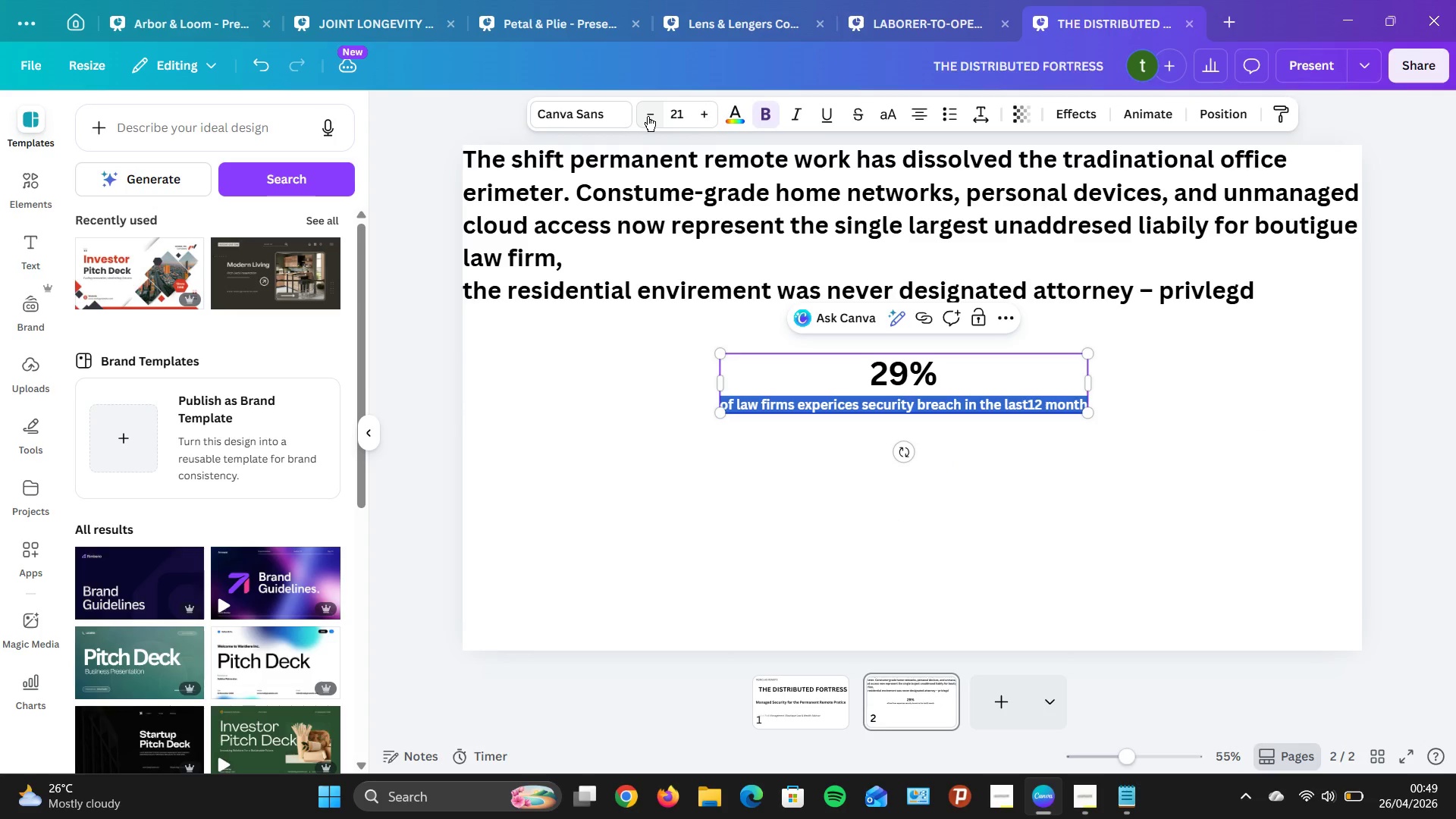 
triple_click([648, 116])
 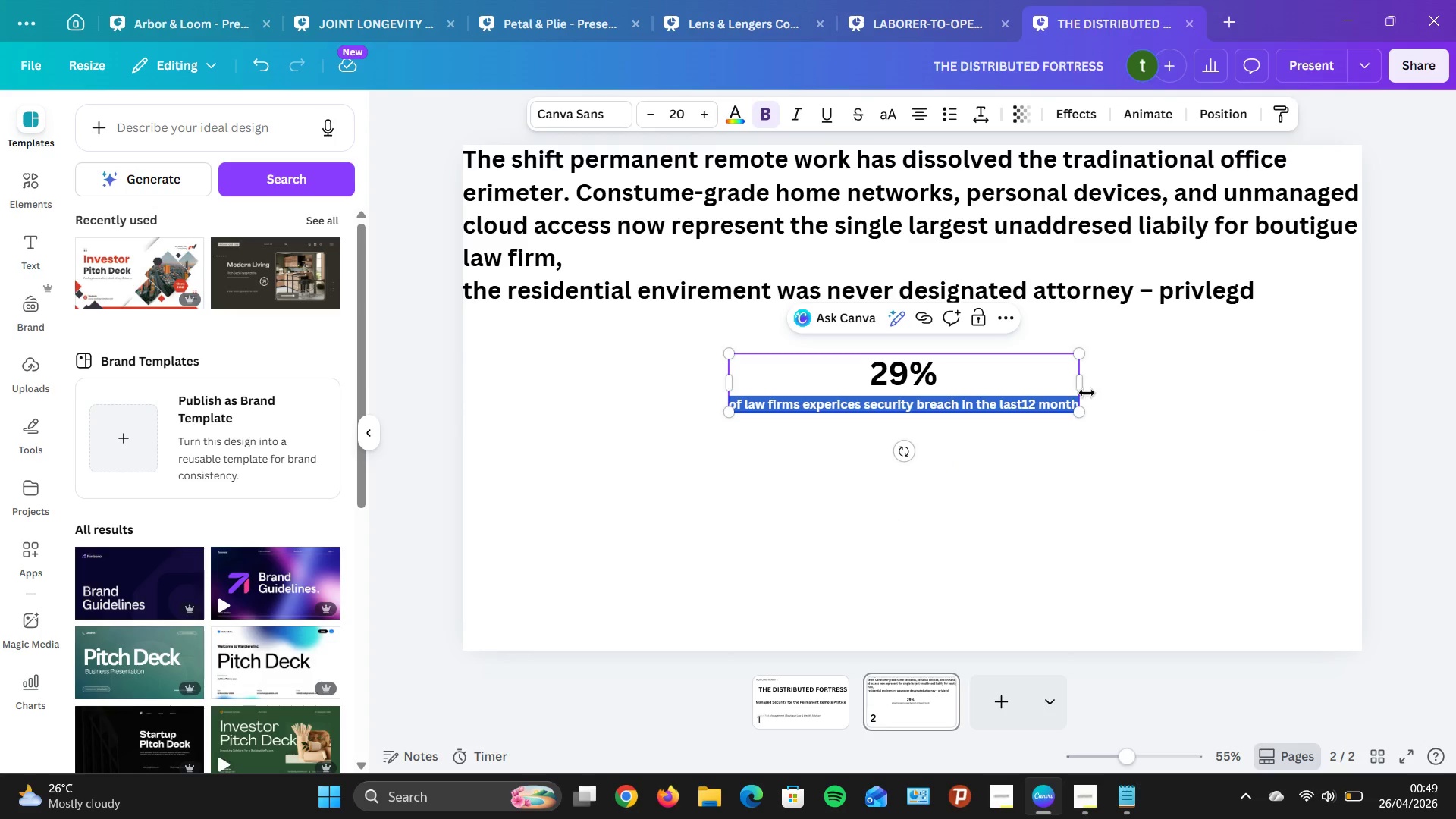 
left_click_drag(start_coordinate=[1082, 394], to_coordinate=[991, 388])
 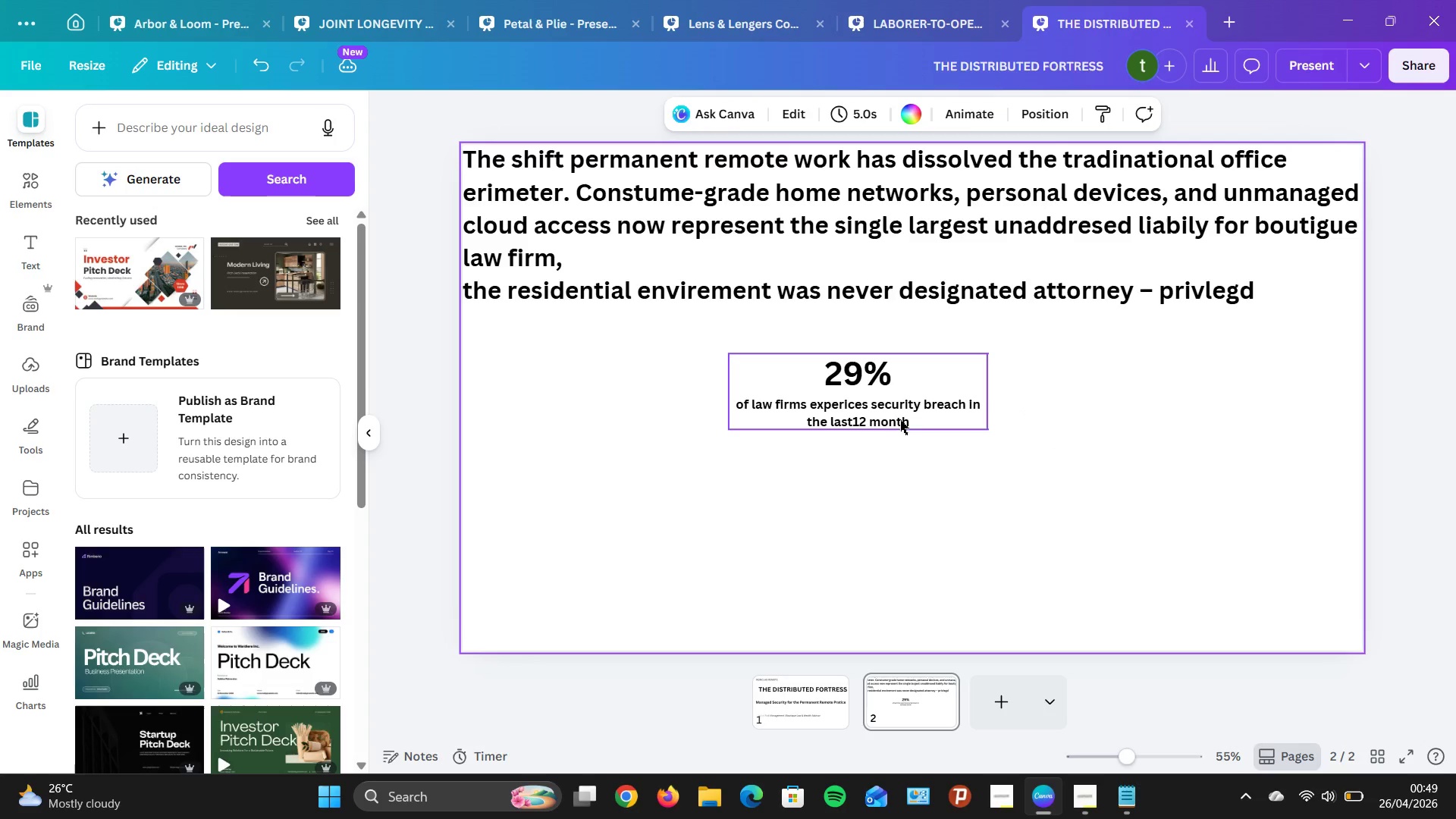 
left_click([890, 419])
 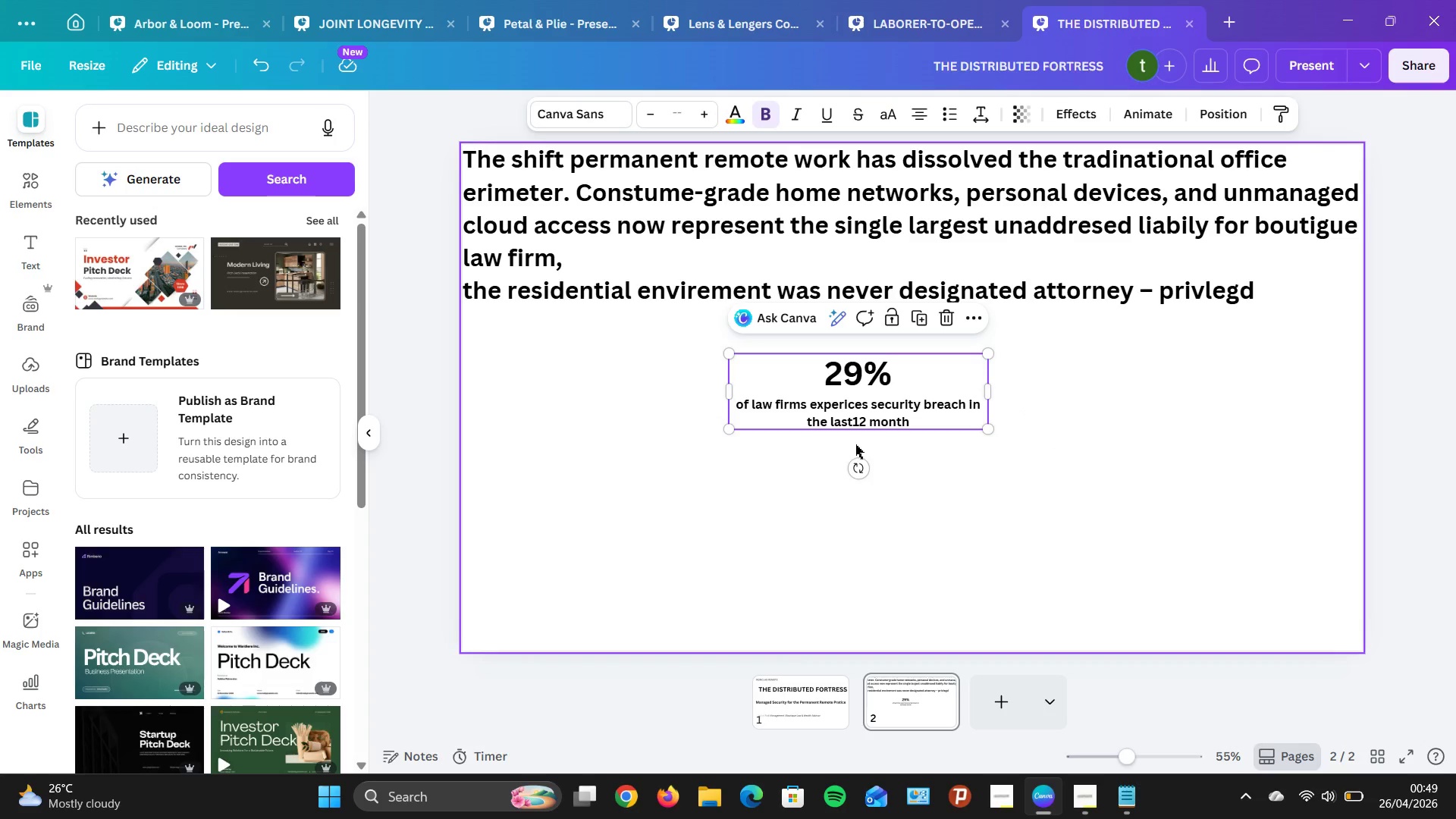 
left_click_drag(start_coordinate=[873, 416], to_coordinate=[624, 396])
 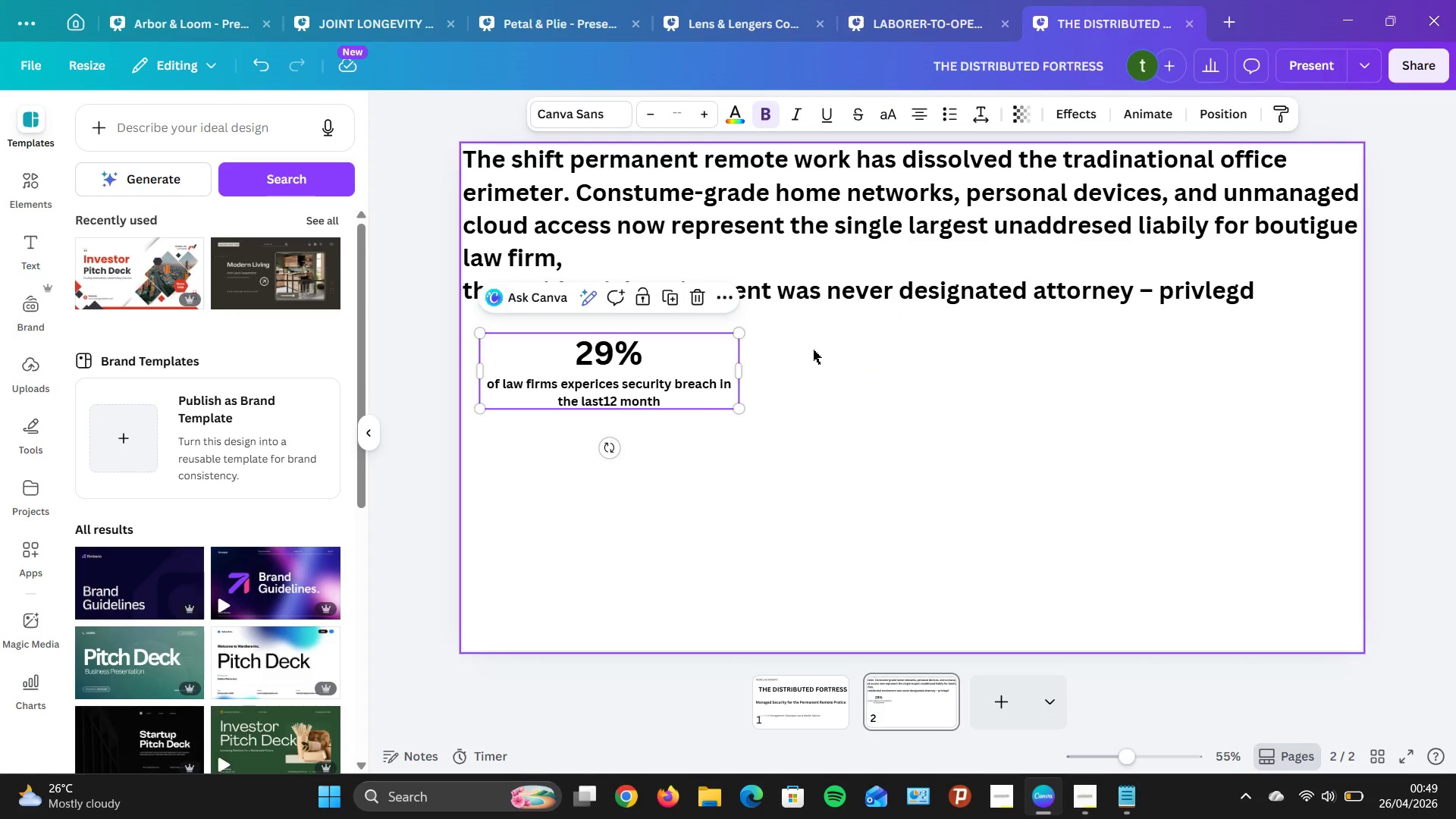 
wait(8.33)
 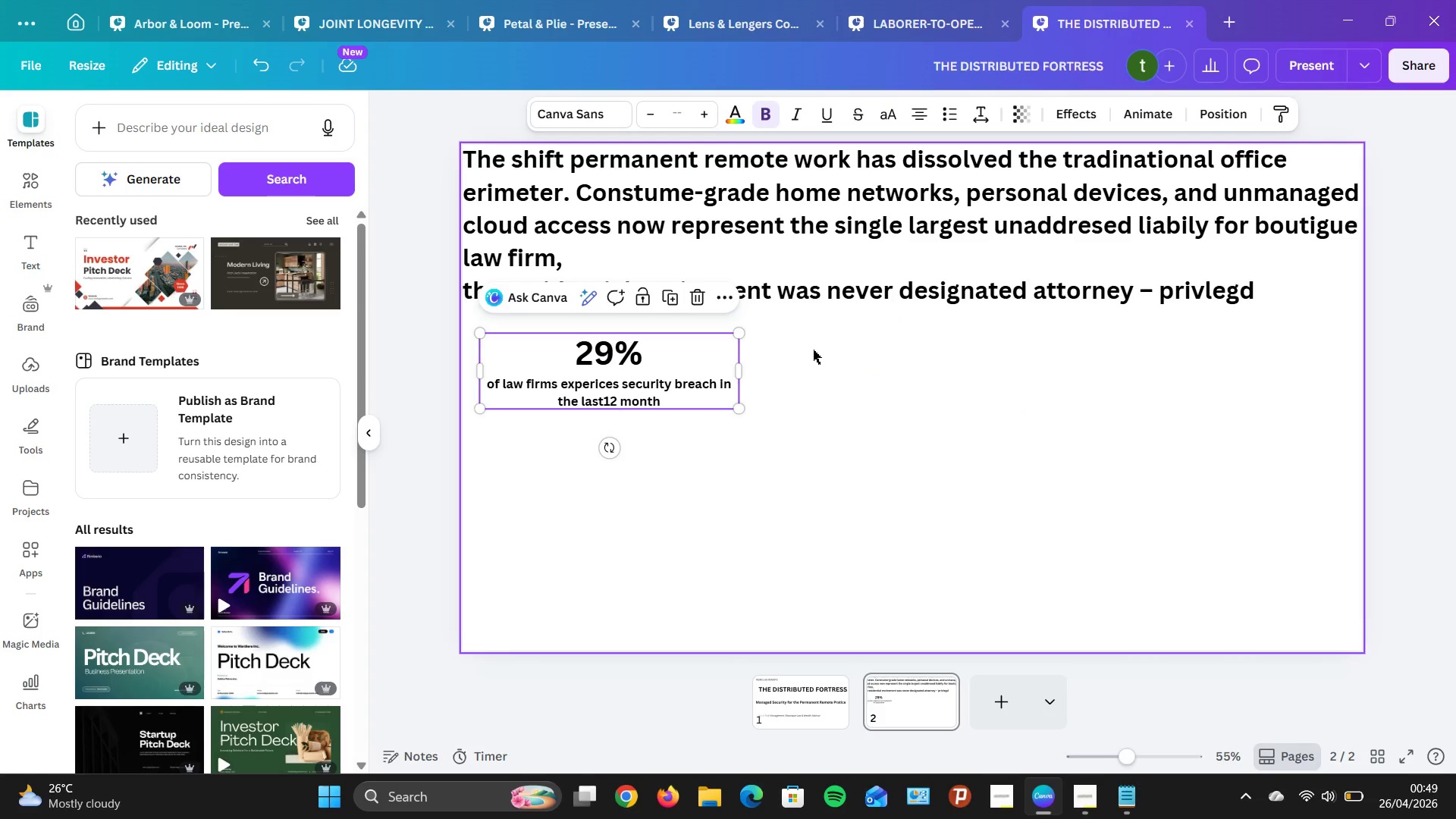 
right_click([791, 350])
 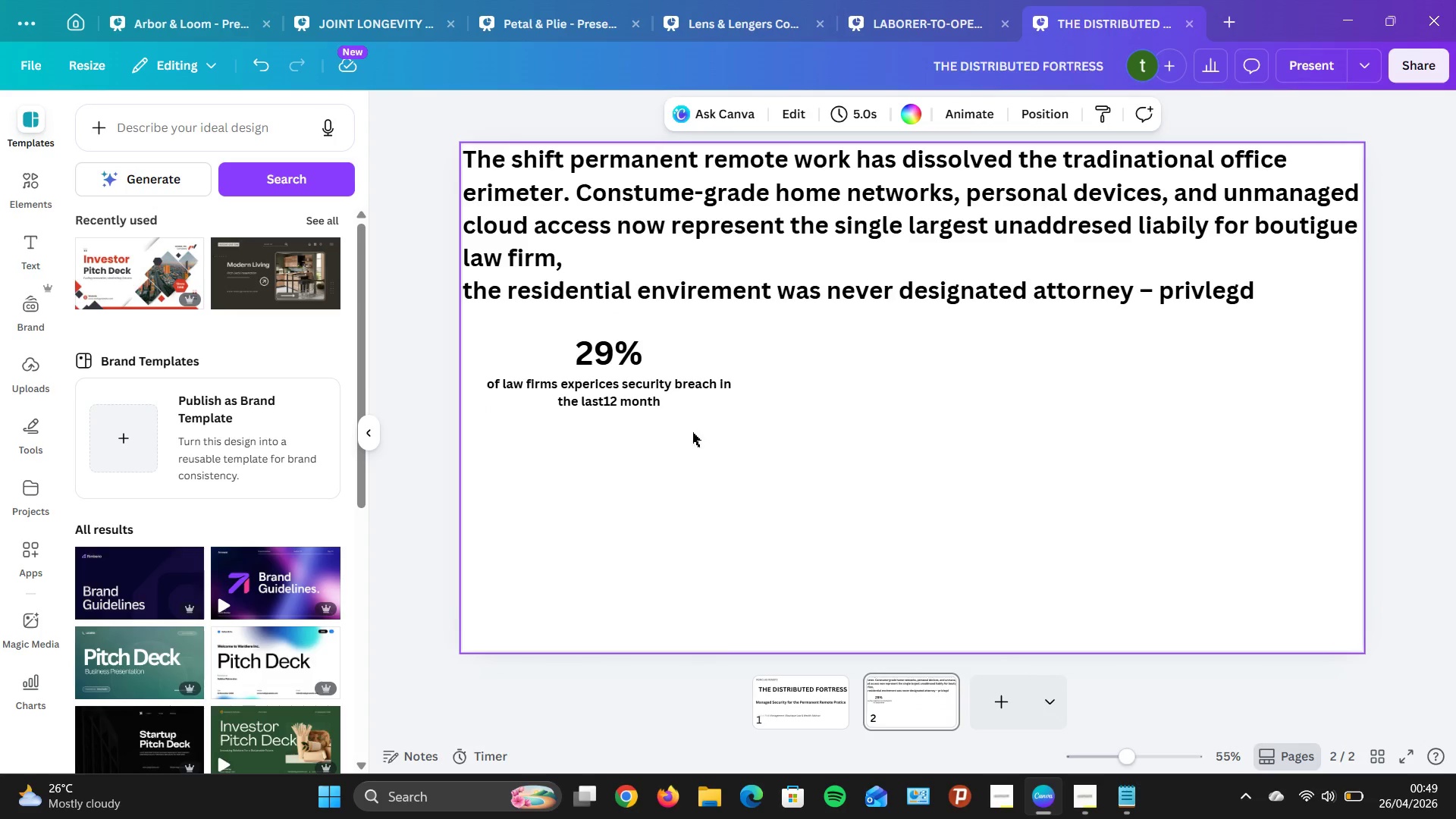 
left_click([833, 342])
 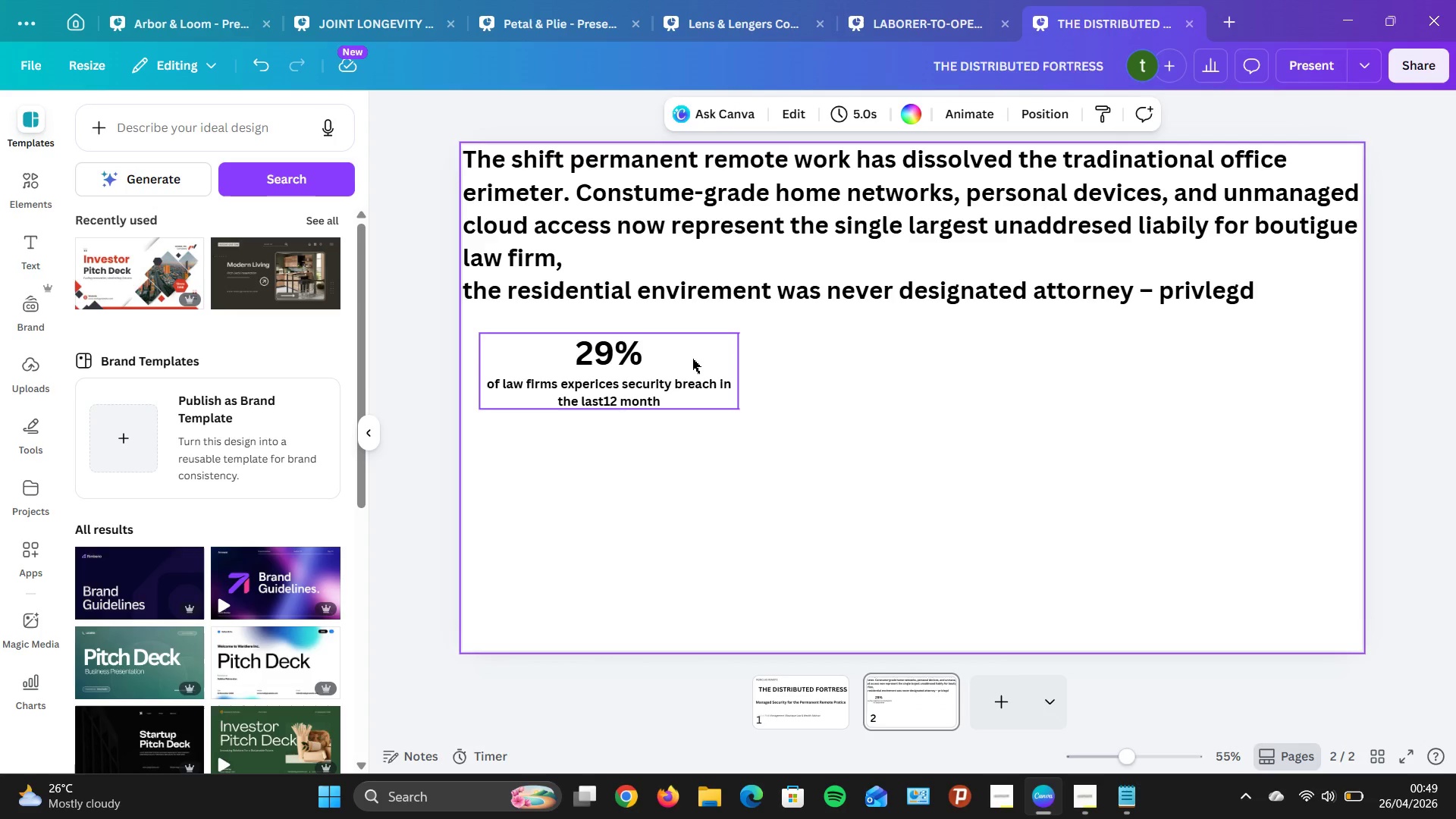 
right_click([692, 359])
 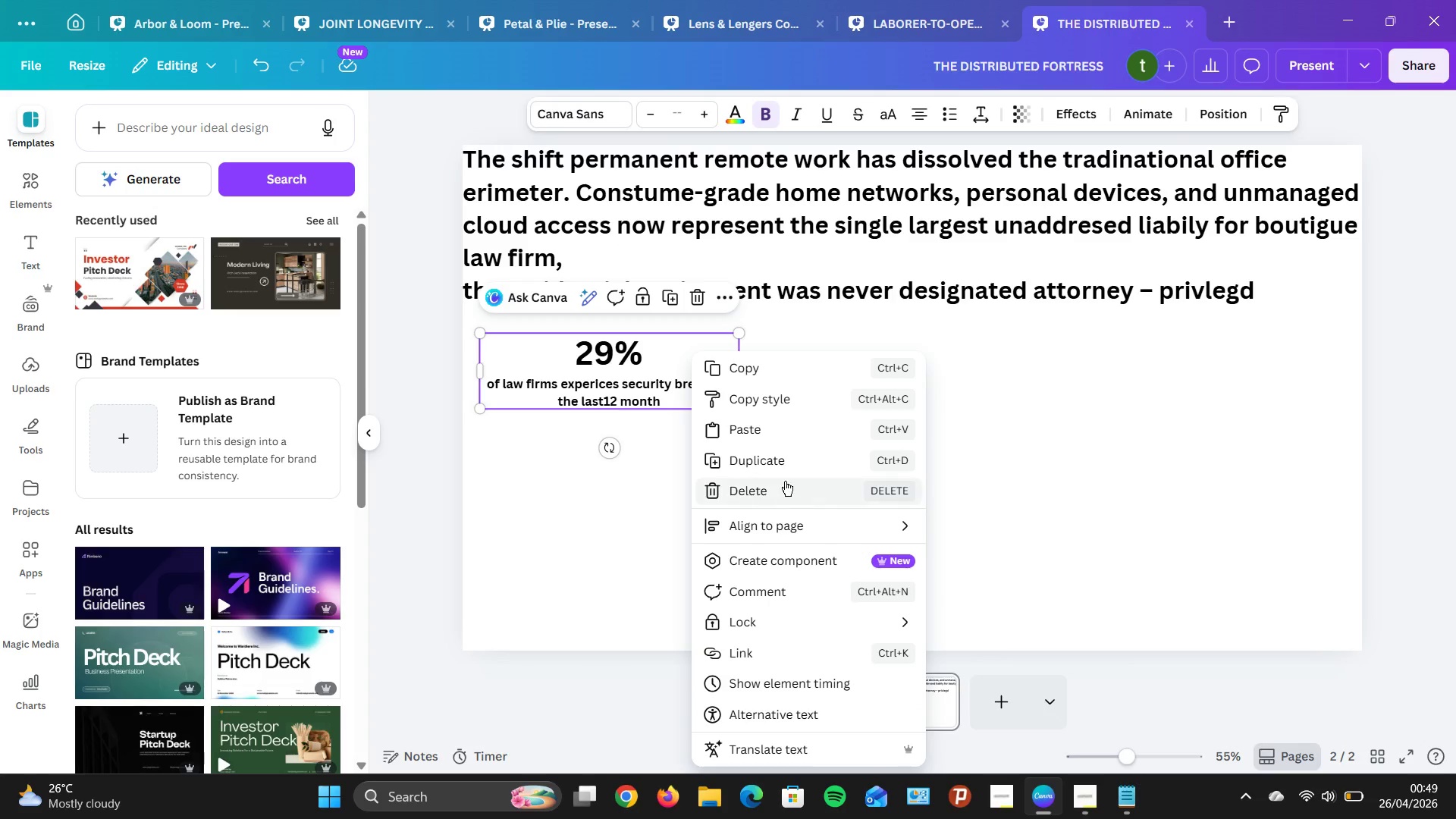 
left_click([777, 460])
 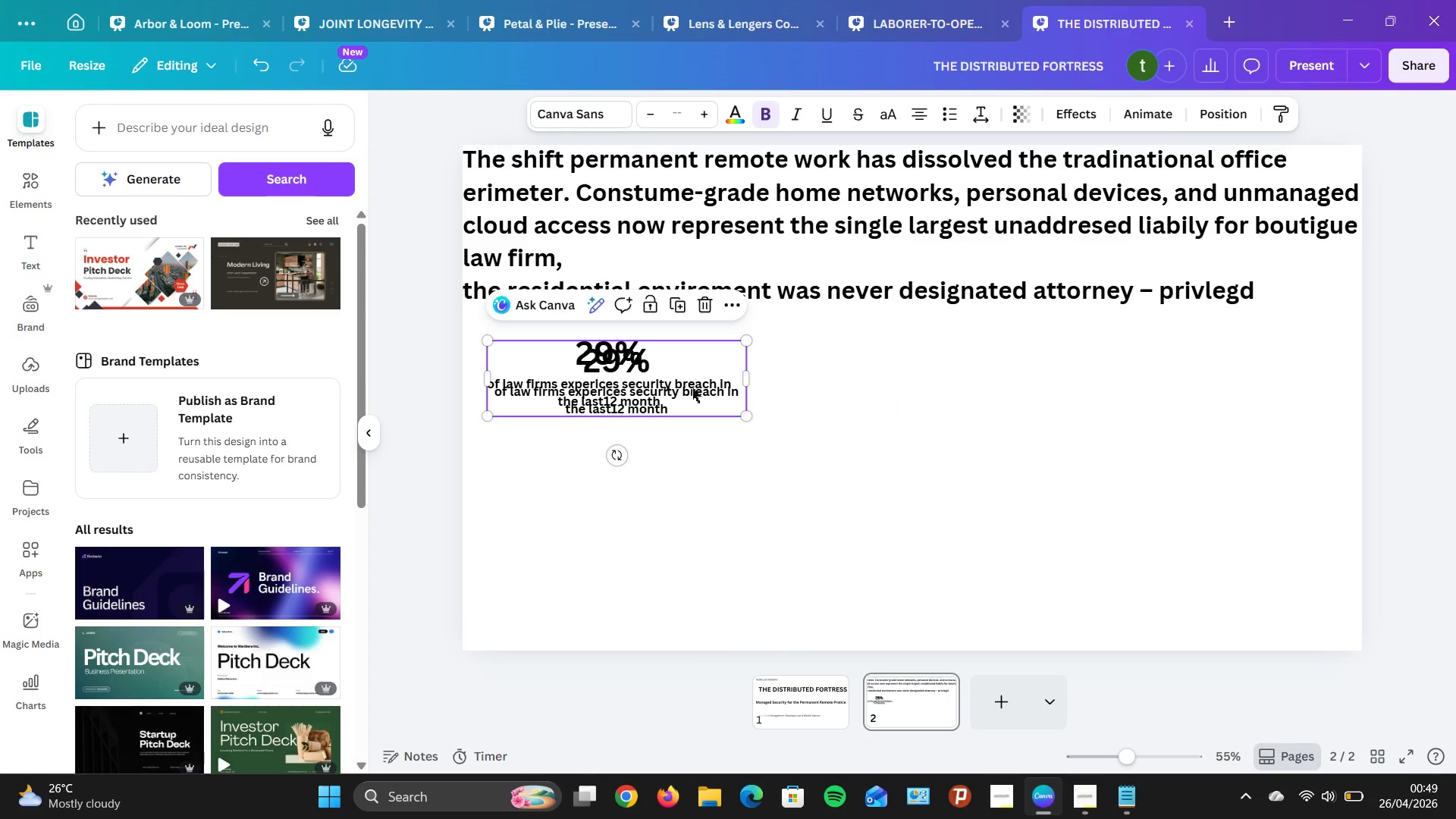 
left_click_drag(start_coordinate=[683, 387], to_coordinate=[930, 381])
 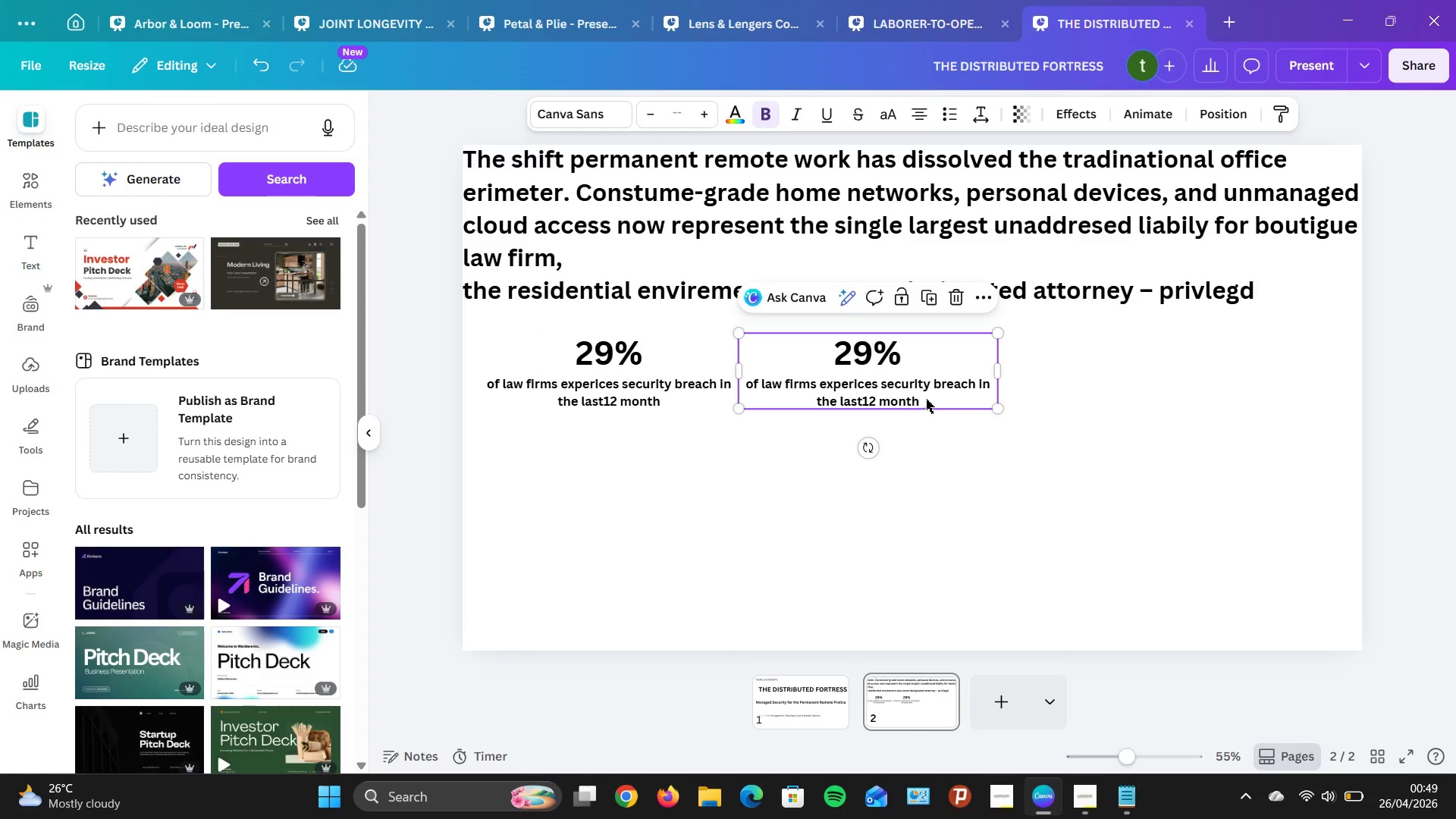 
double_click([926, 399])
 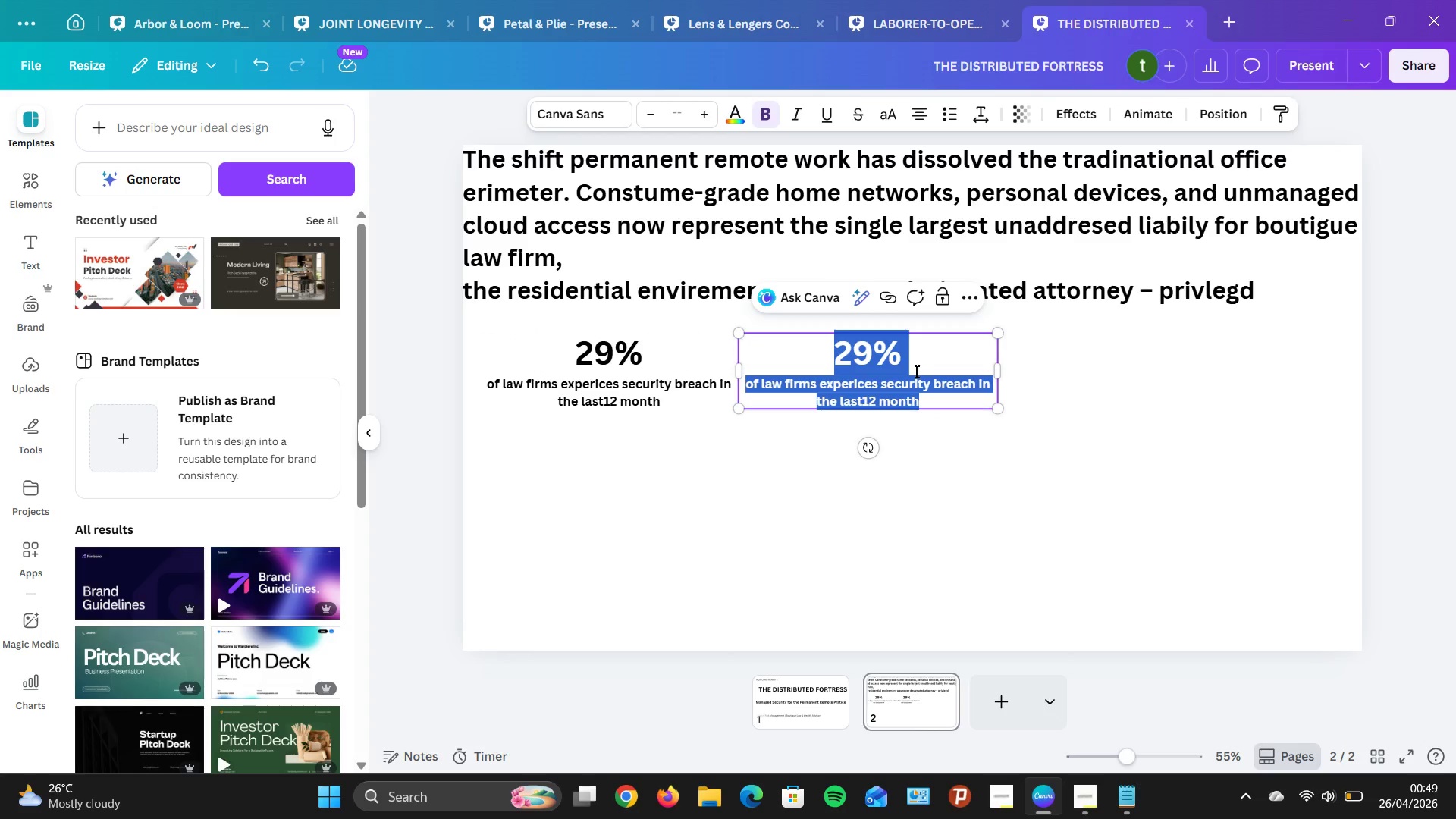 
wait(6.81)
 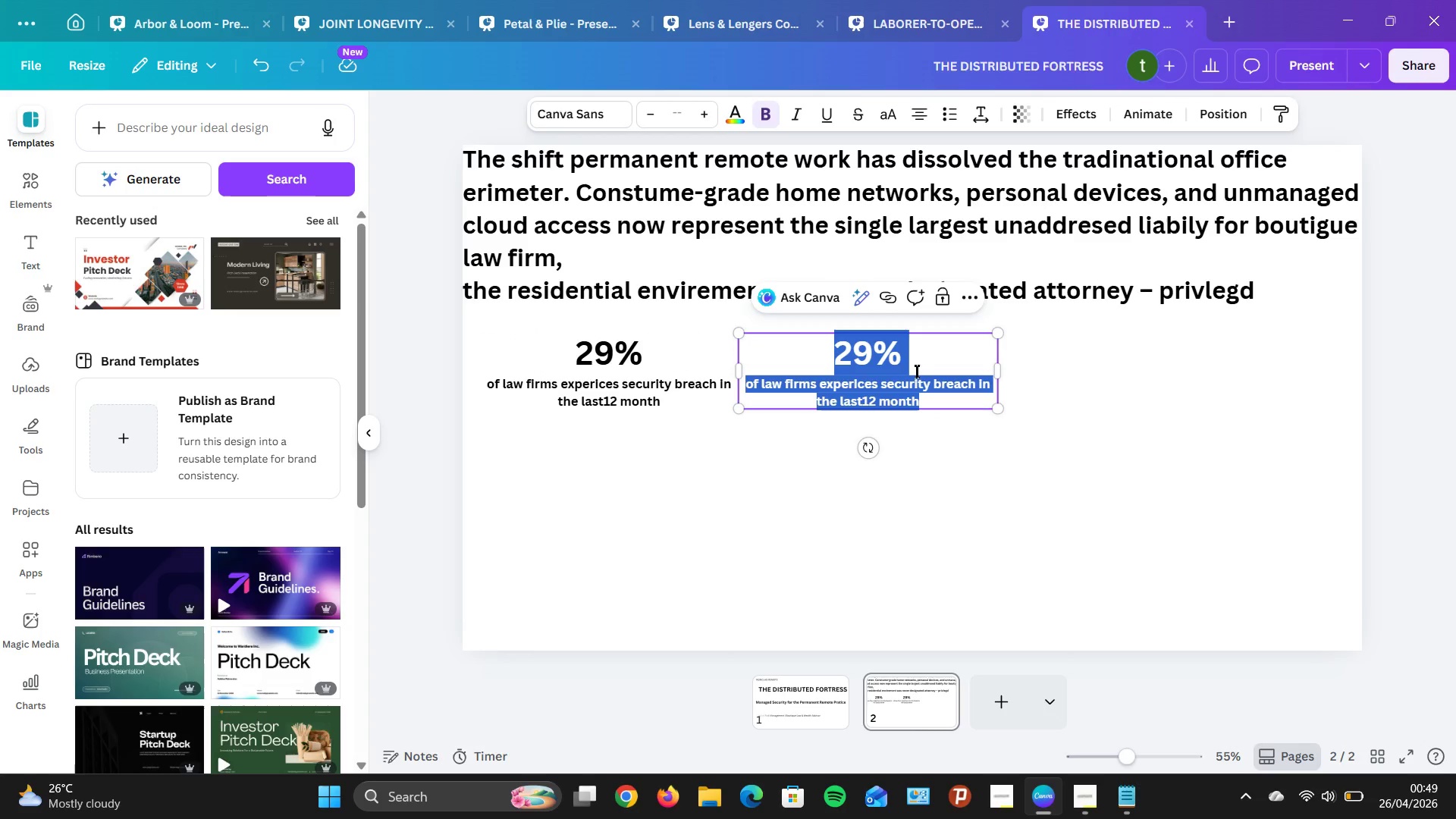 
type(20)
 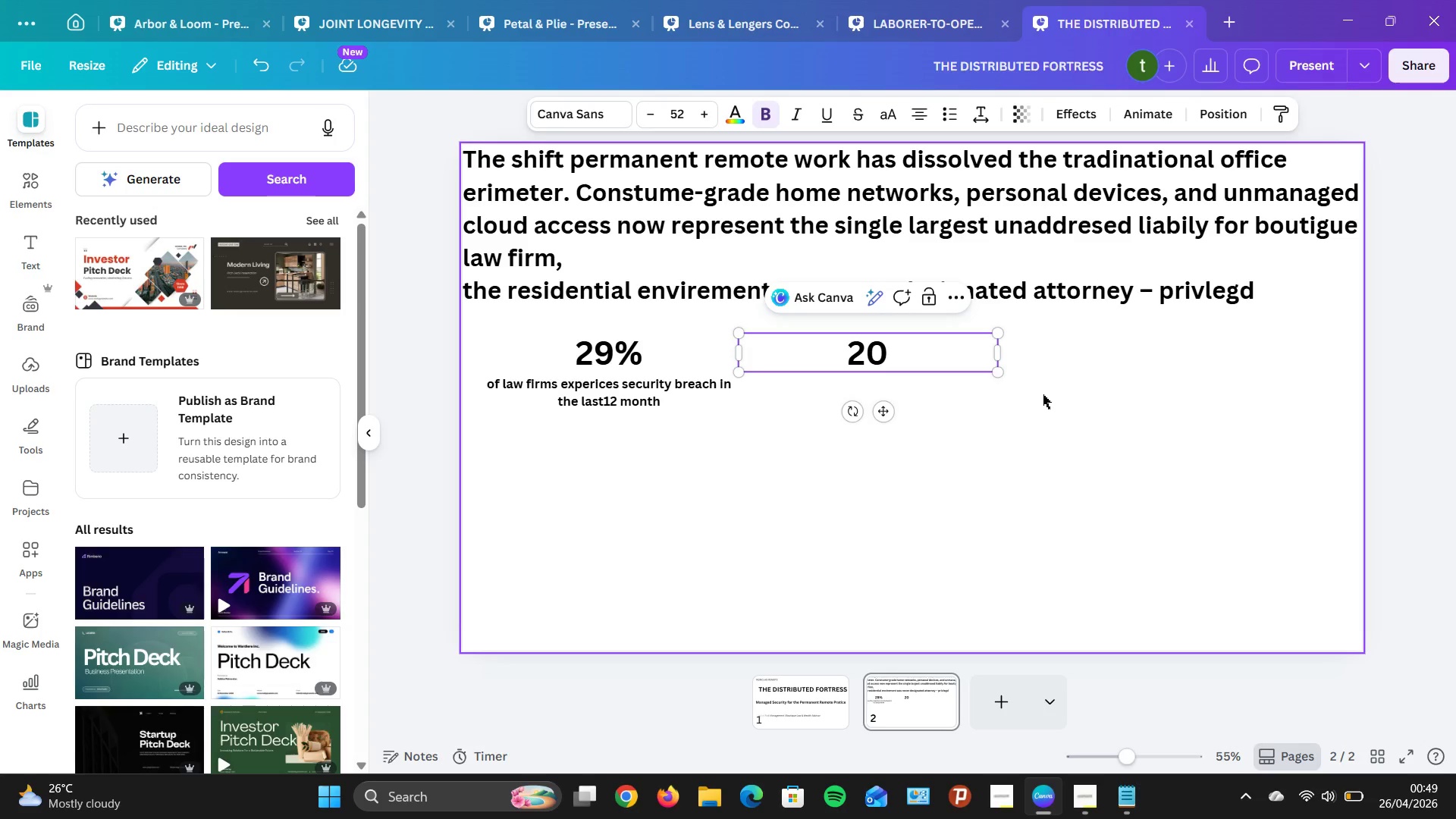 
key(Enter)
 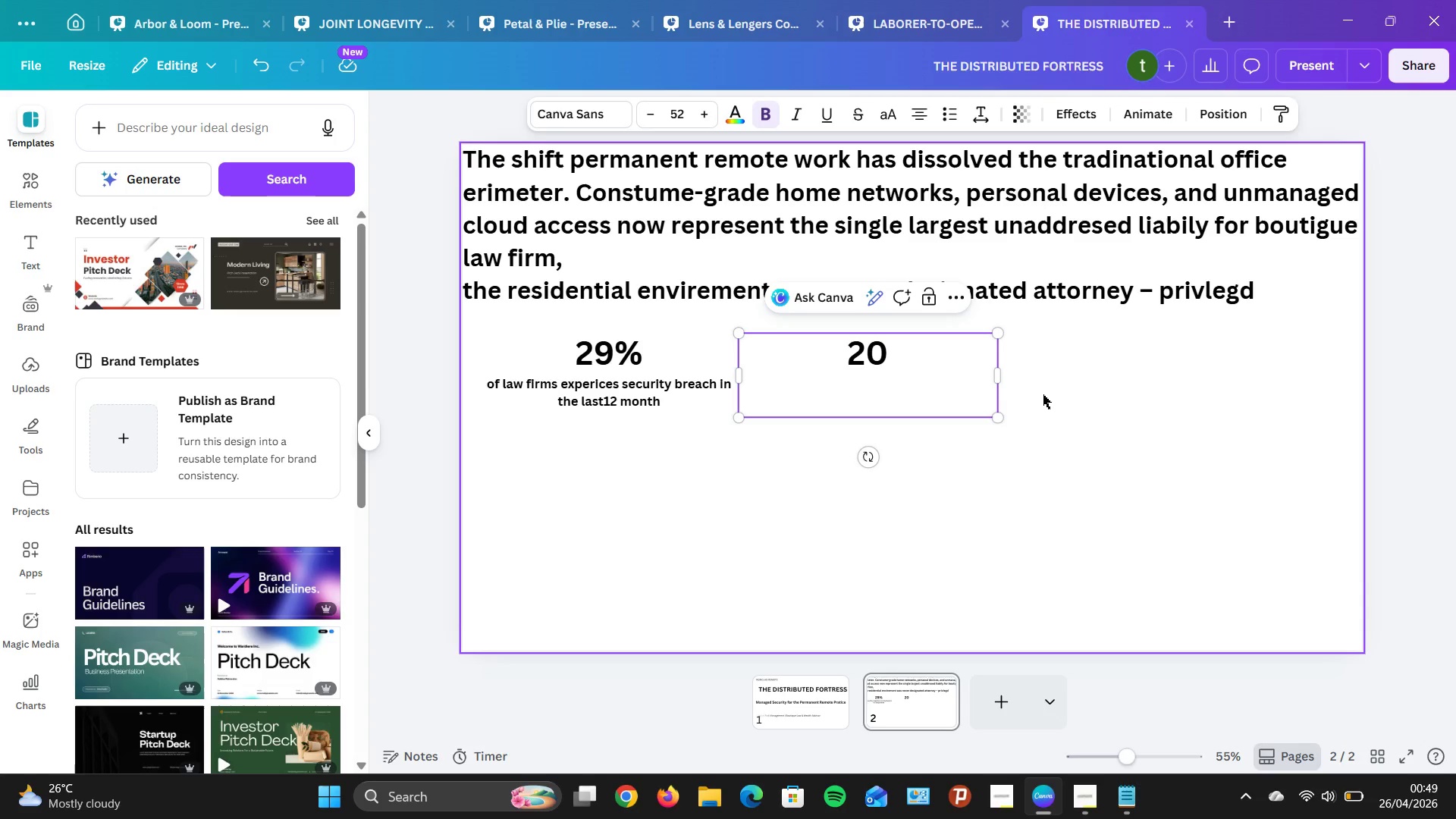 
wait(5.38)
 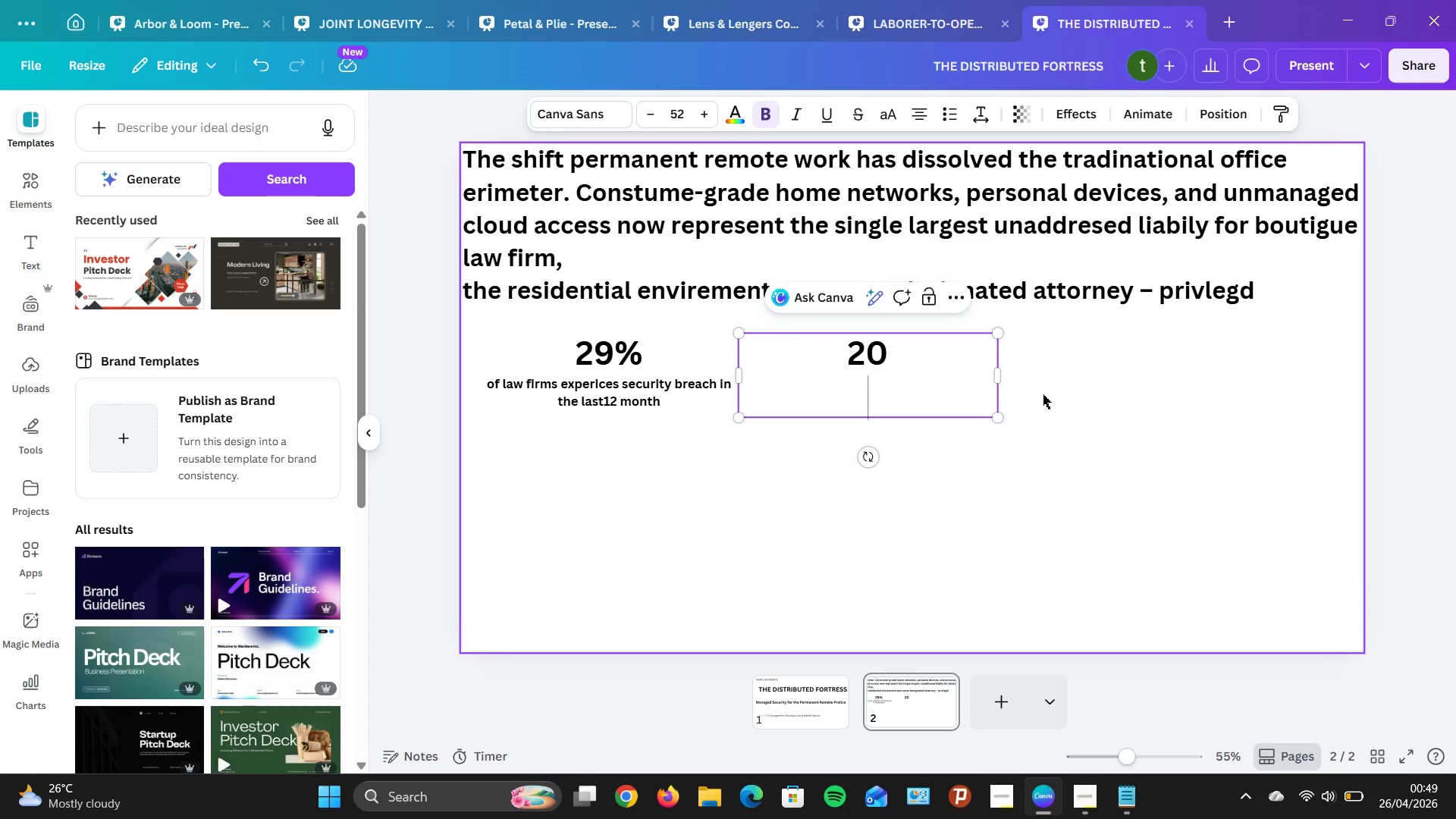 
left_click([908, 359])
 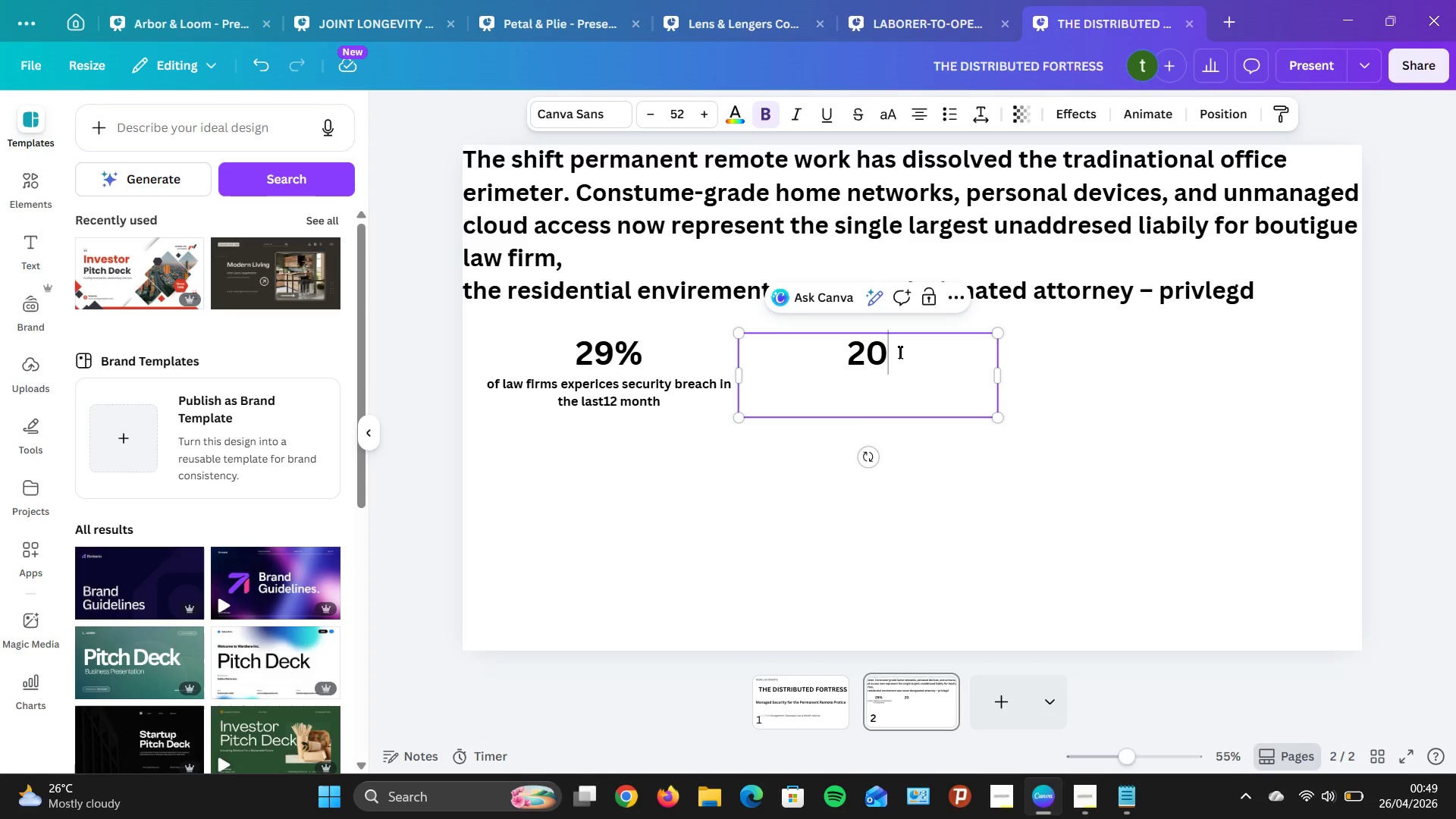 
key(Backspace)
 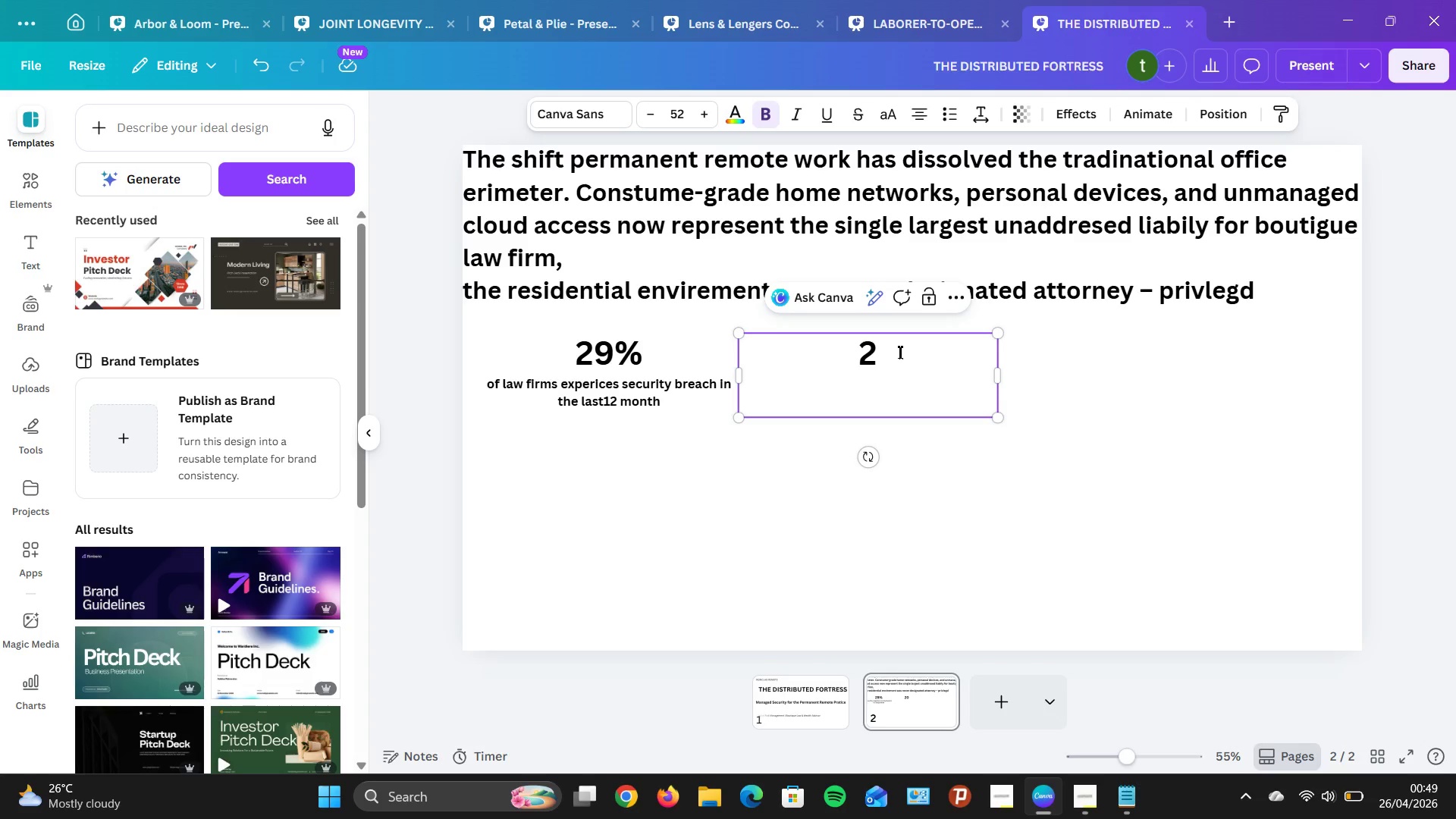 
key(Backspace)
 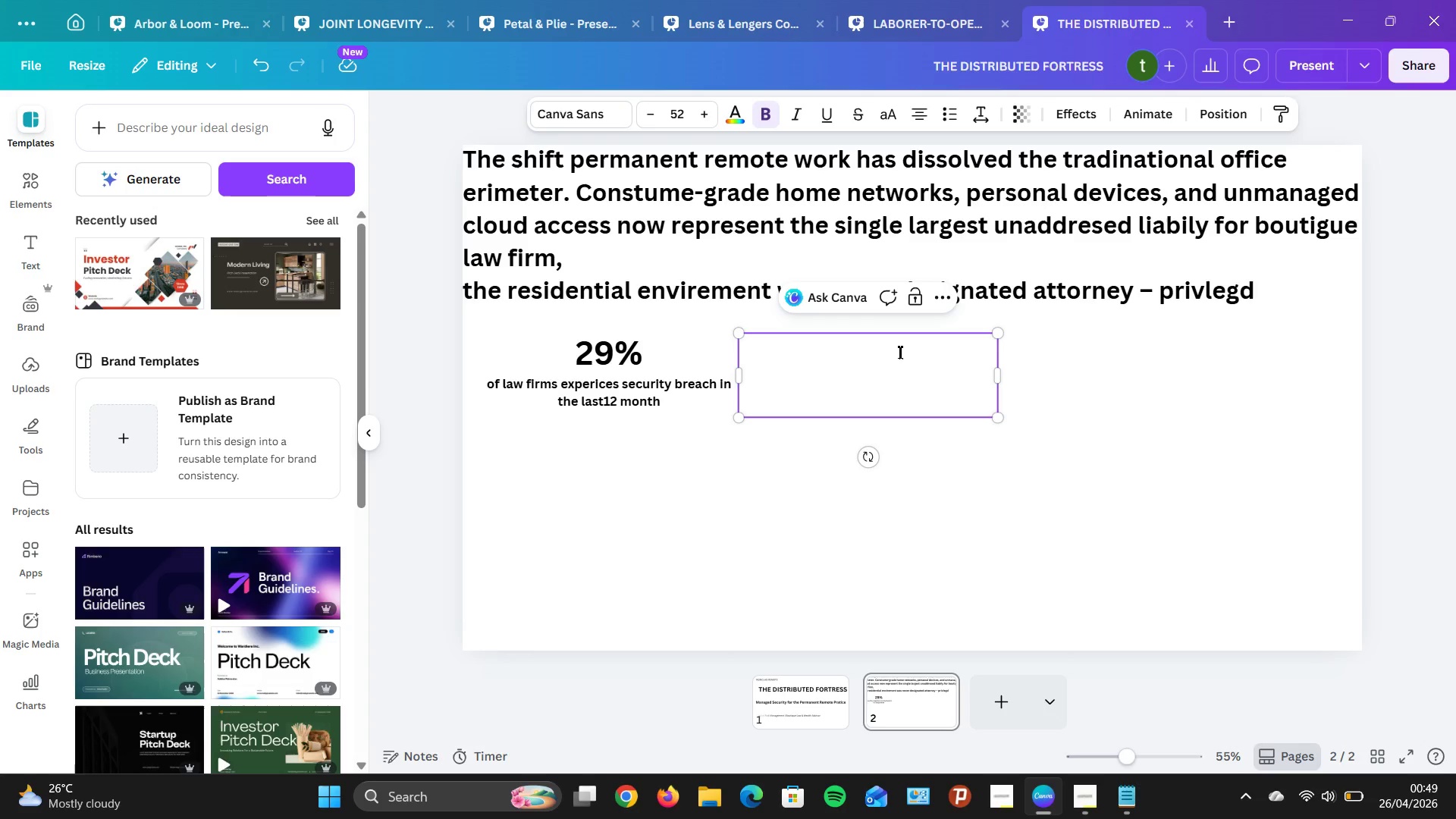 
wait(10.28)
 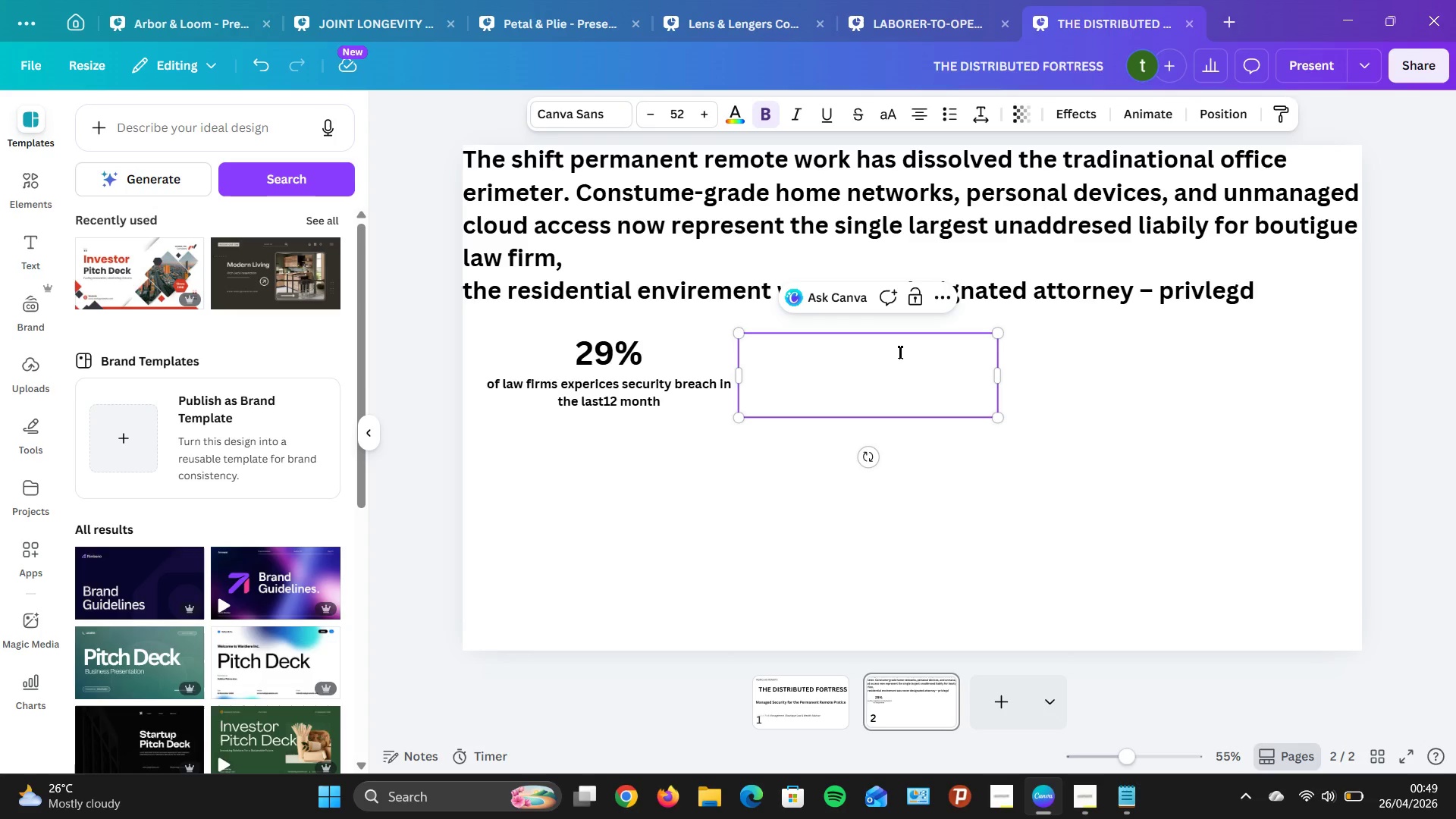 
type(7em%)
 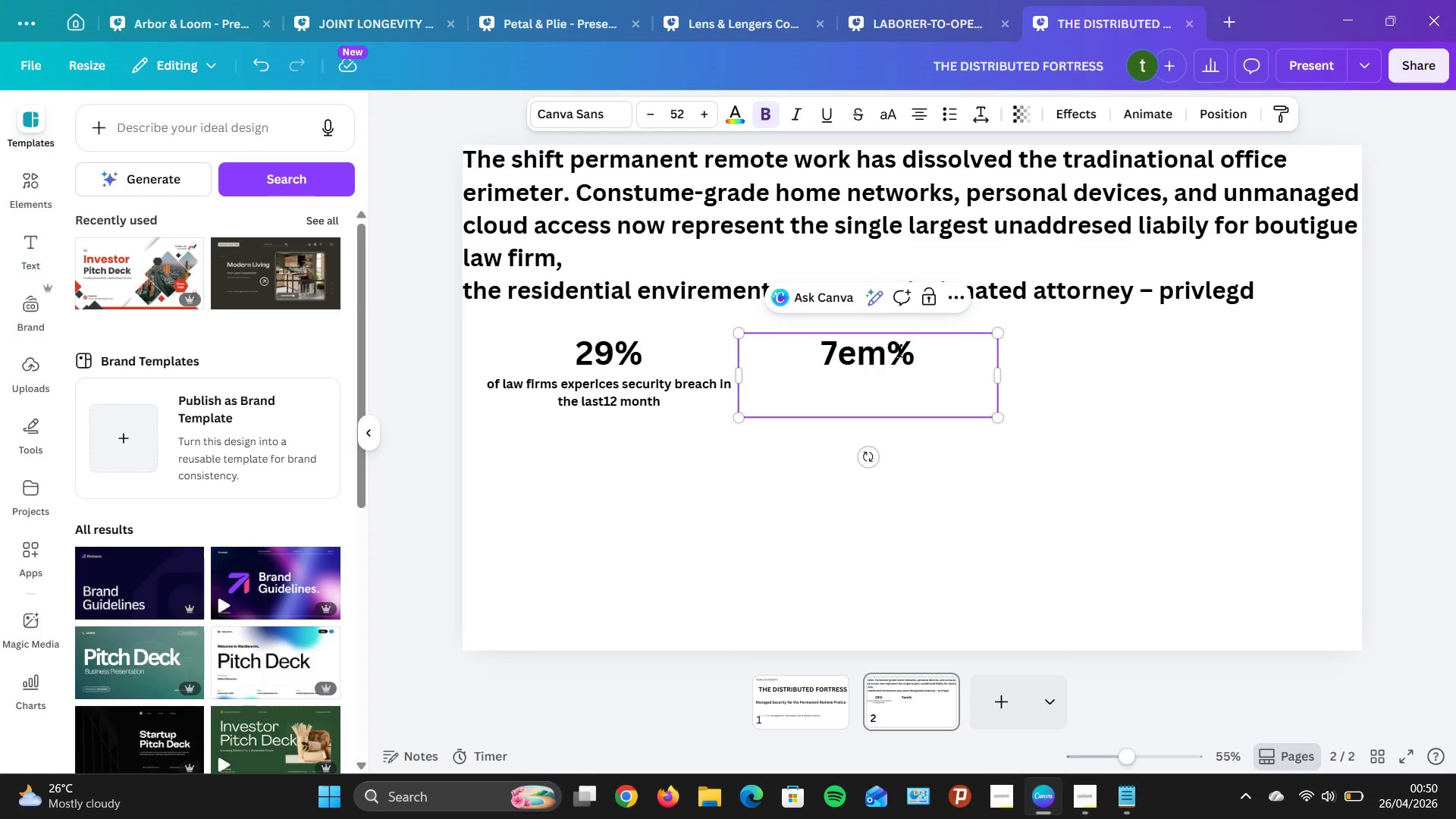 
key(ArrowLeft)
 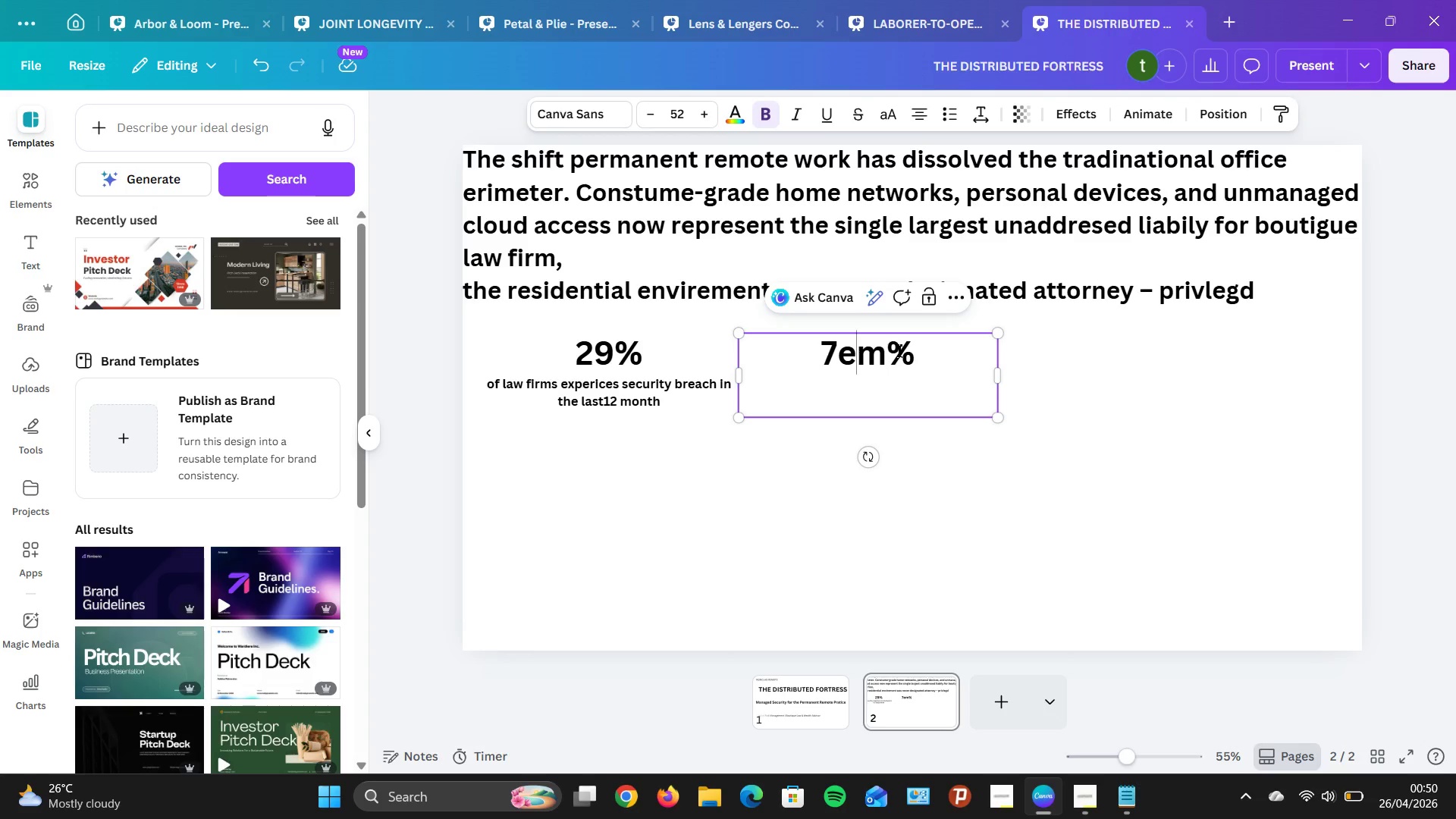 
key(ArrowLeft)
 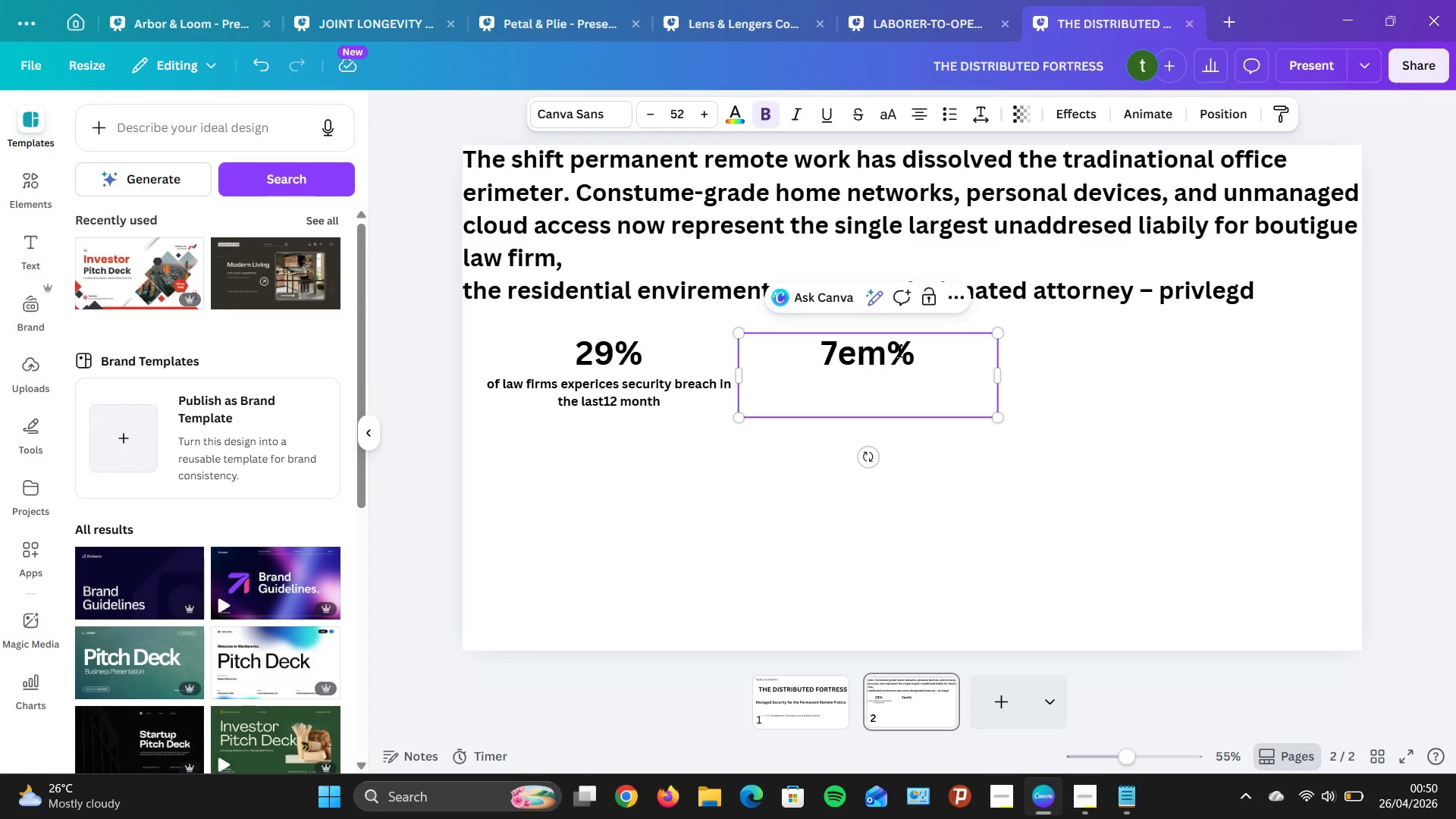 
key(Backspace)
 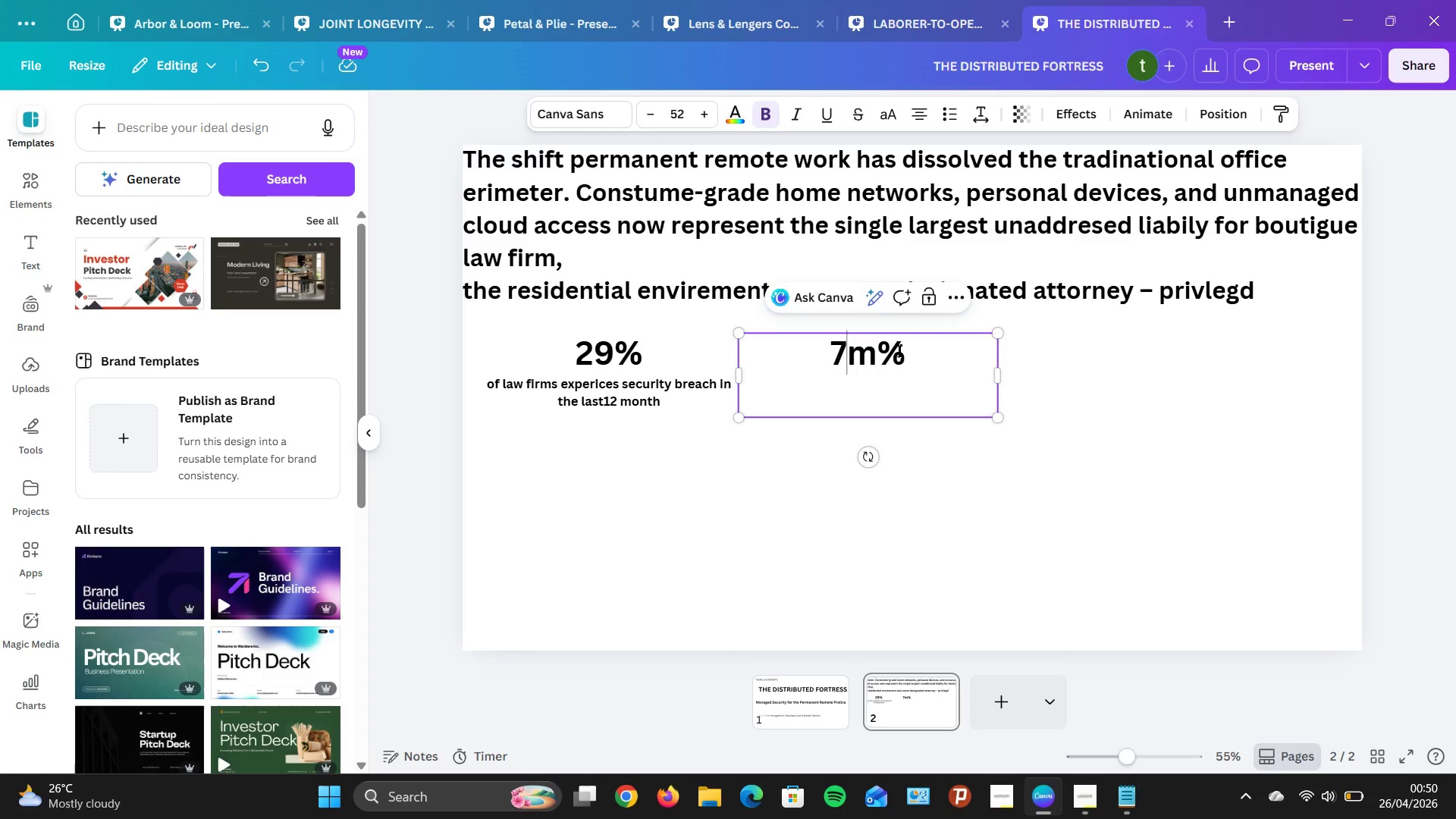 
key(ArrowRight)
 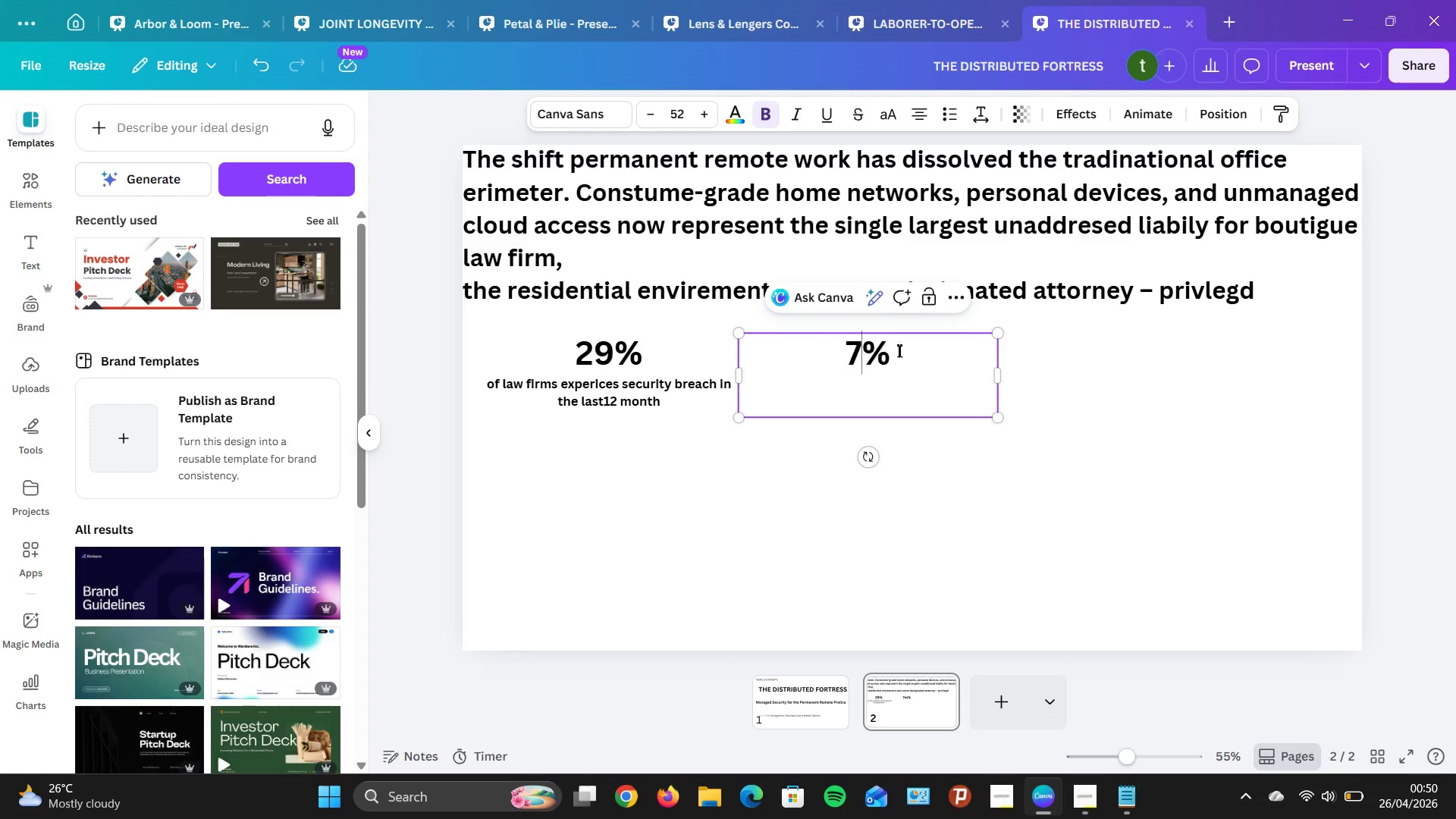 
key(Backspace)
type(EM)
 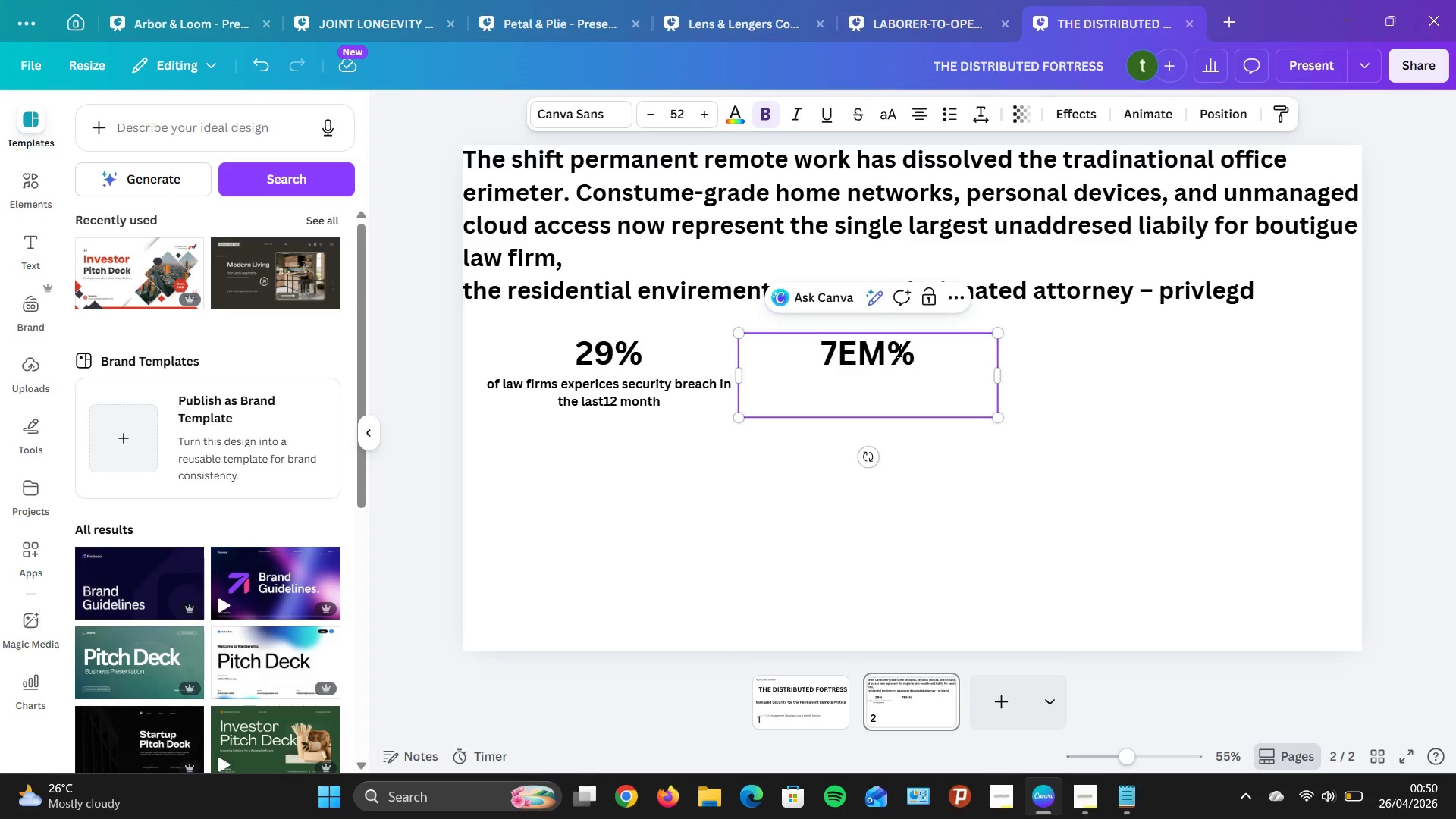 
hold_key(key=ArrowRight, duration=0.91)
 